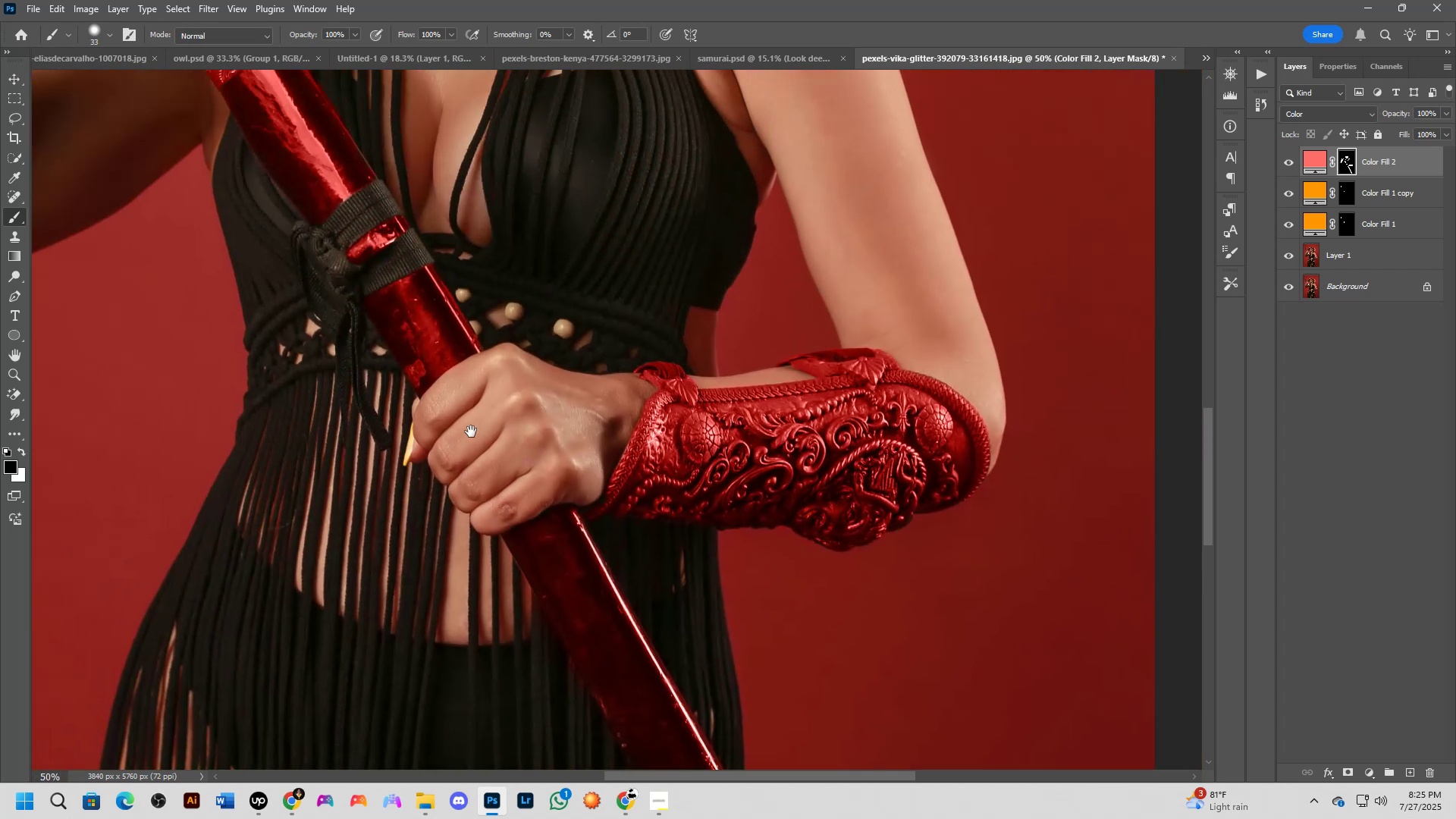 
left_click_drag(start_coordinate=[443, 202], to_coordinate=[507, 402])
 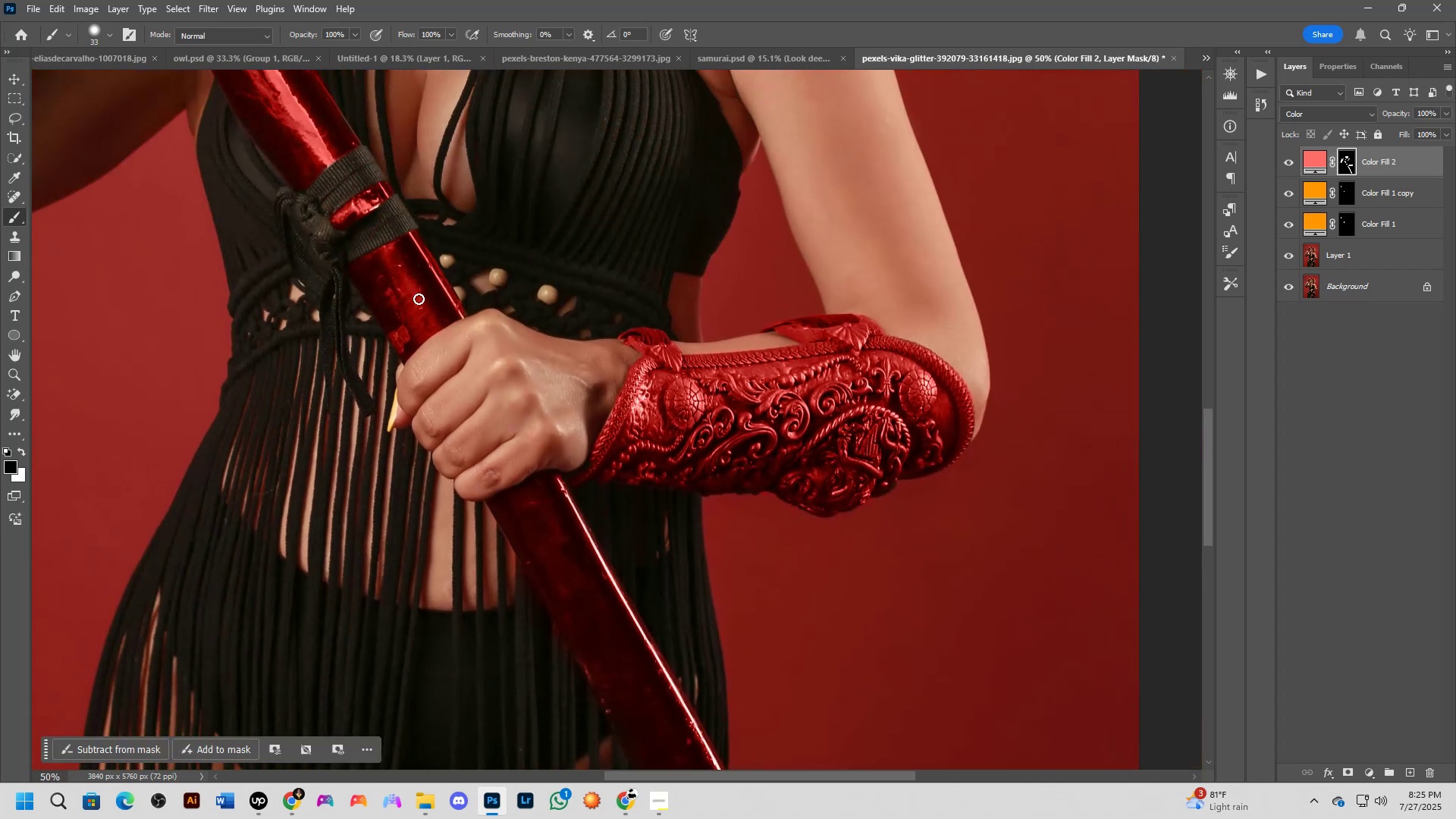 
hold_key(key=Space, duration=0.52)
 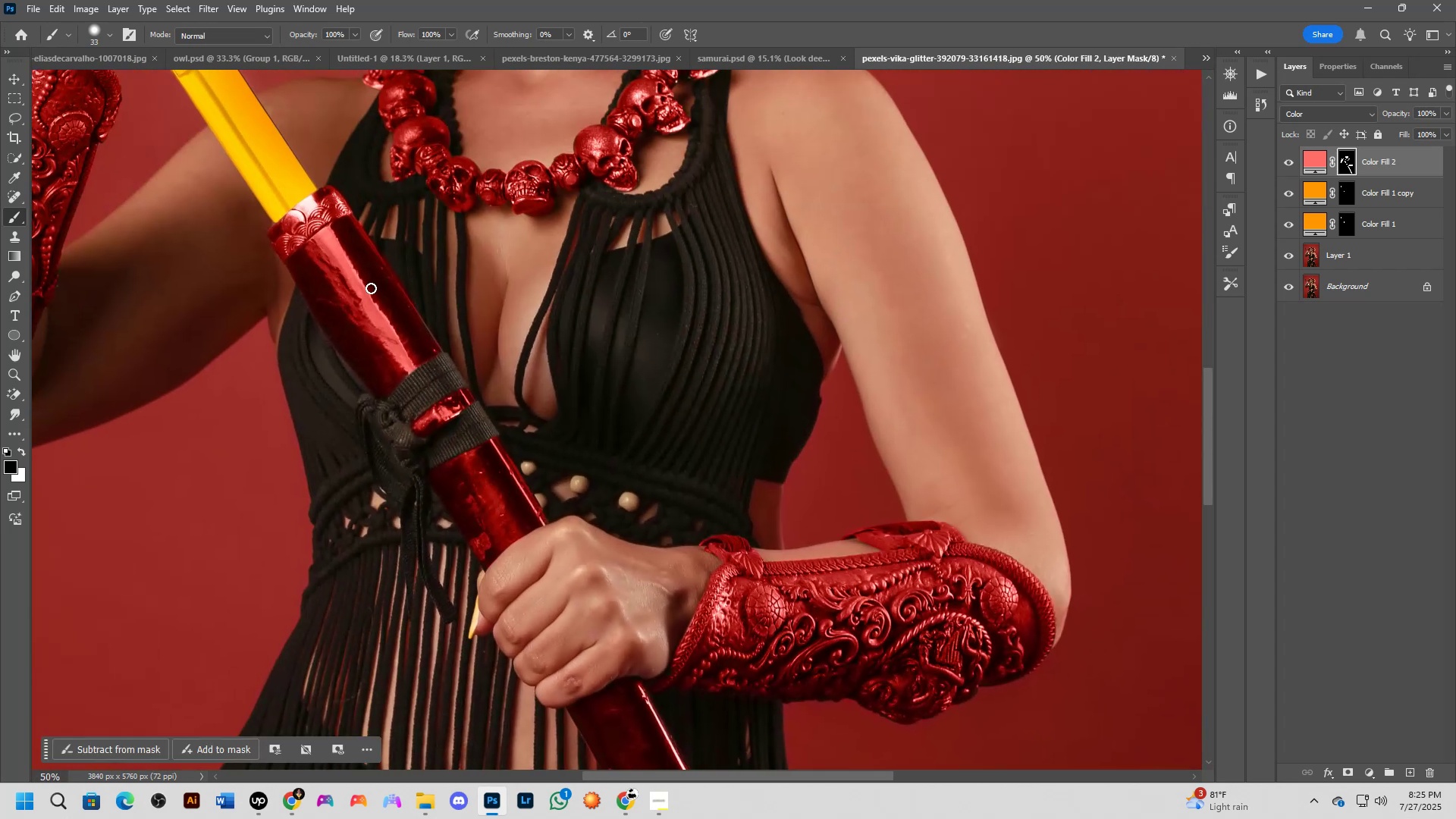 
left_click_drag(start_coordinate=[406, 277], to_coordinate=[487, 484])
 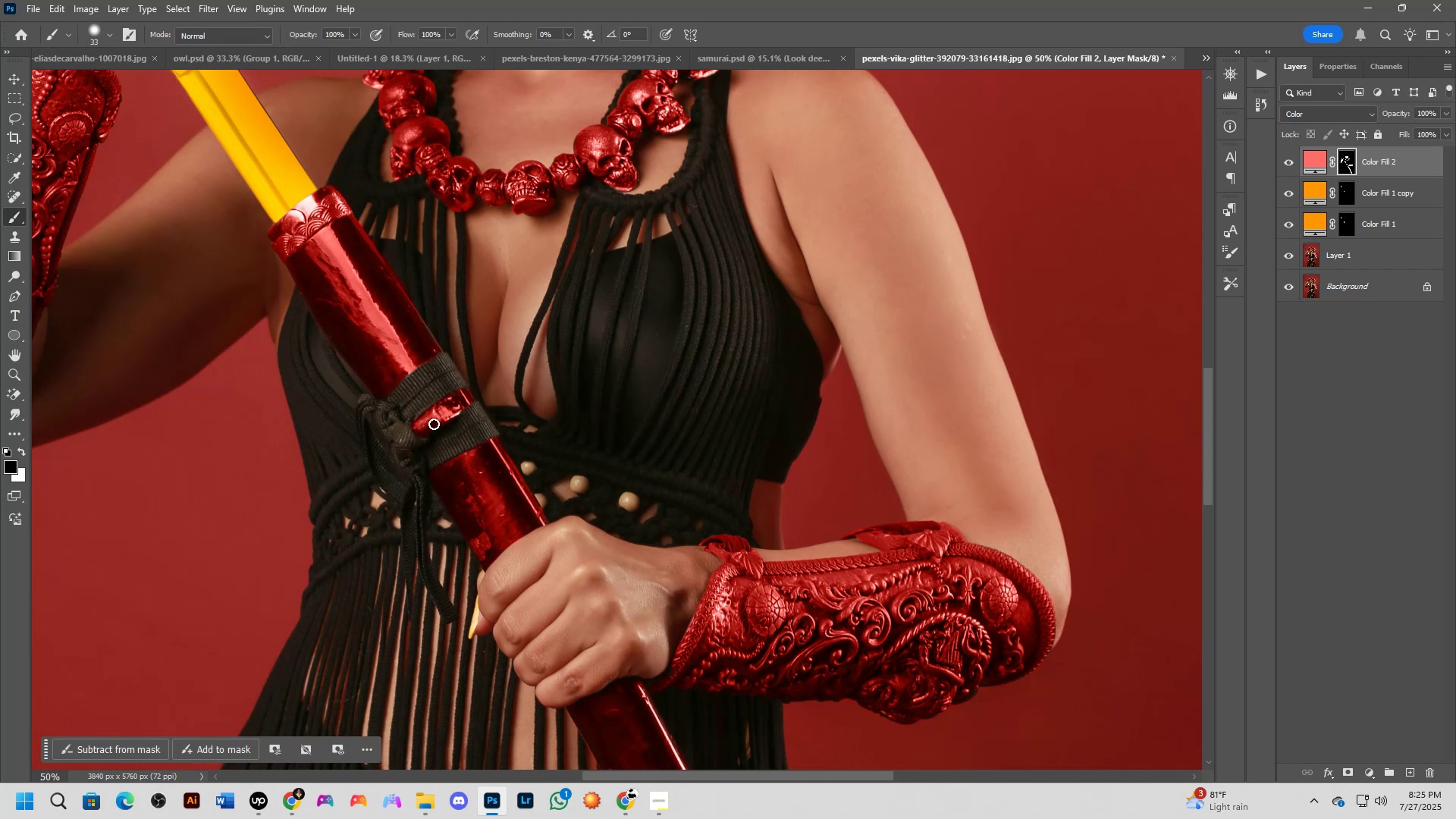 
key(Shift+ShiftLeft)
 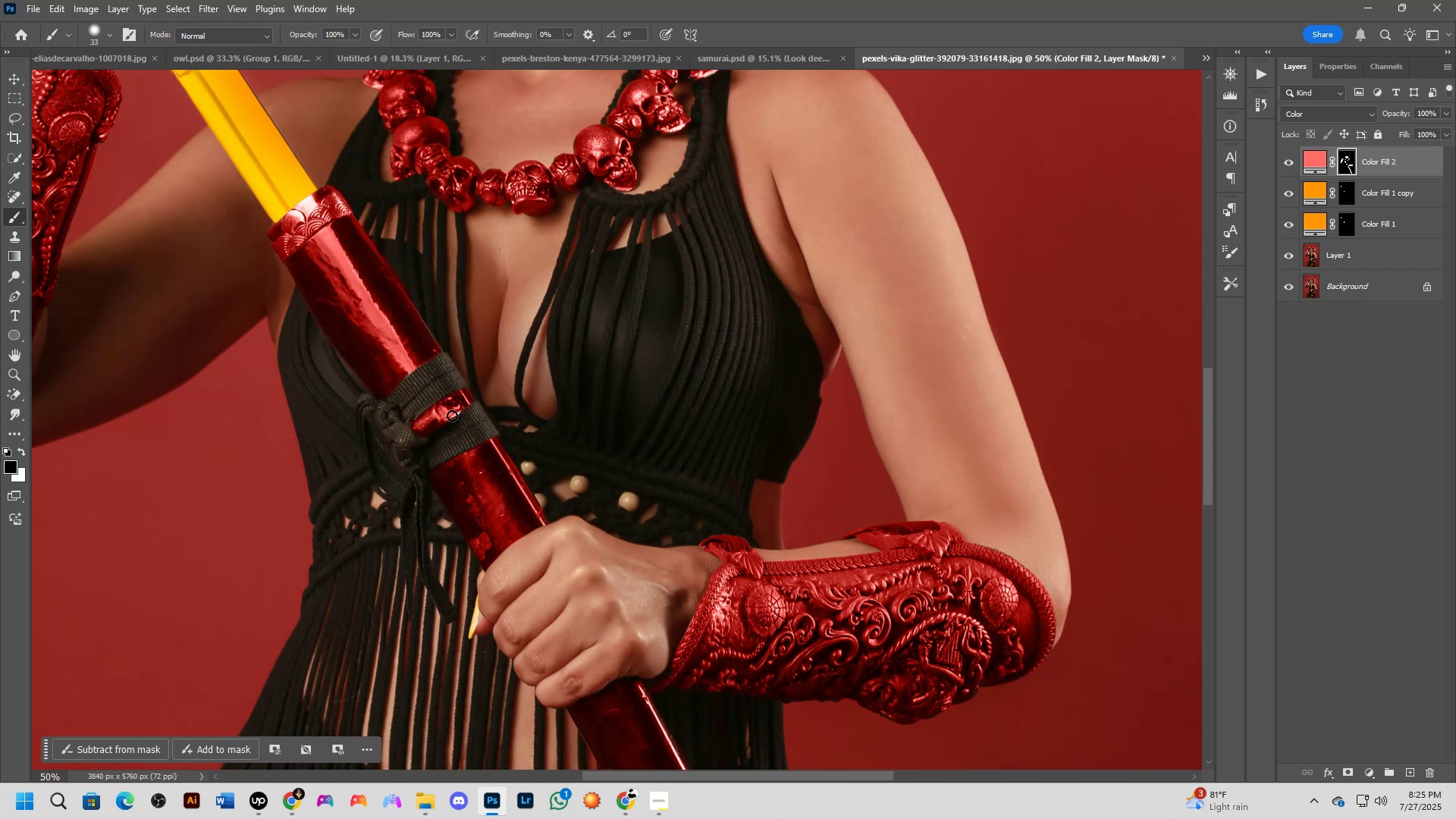 
scroll: coordinate [452, 416], scroll_direction: down, amount: 1.0
 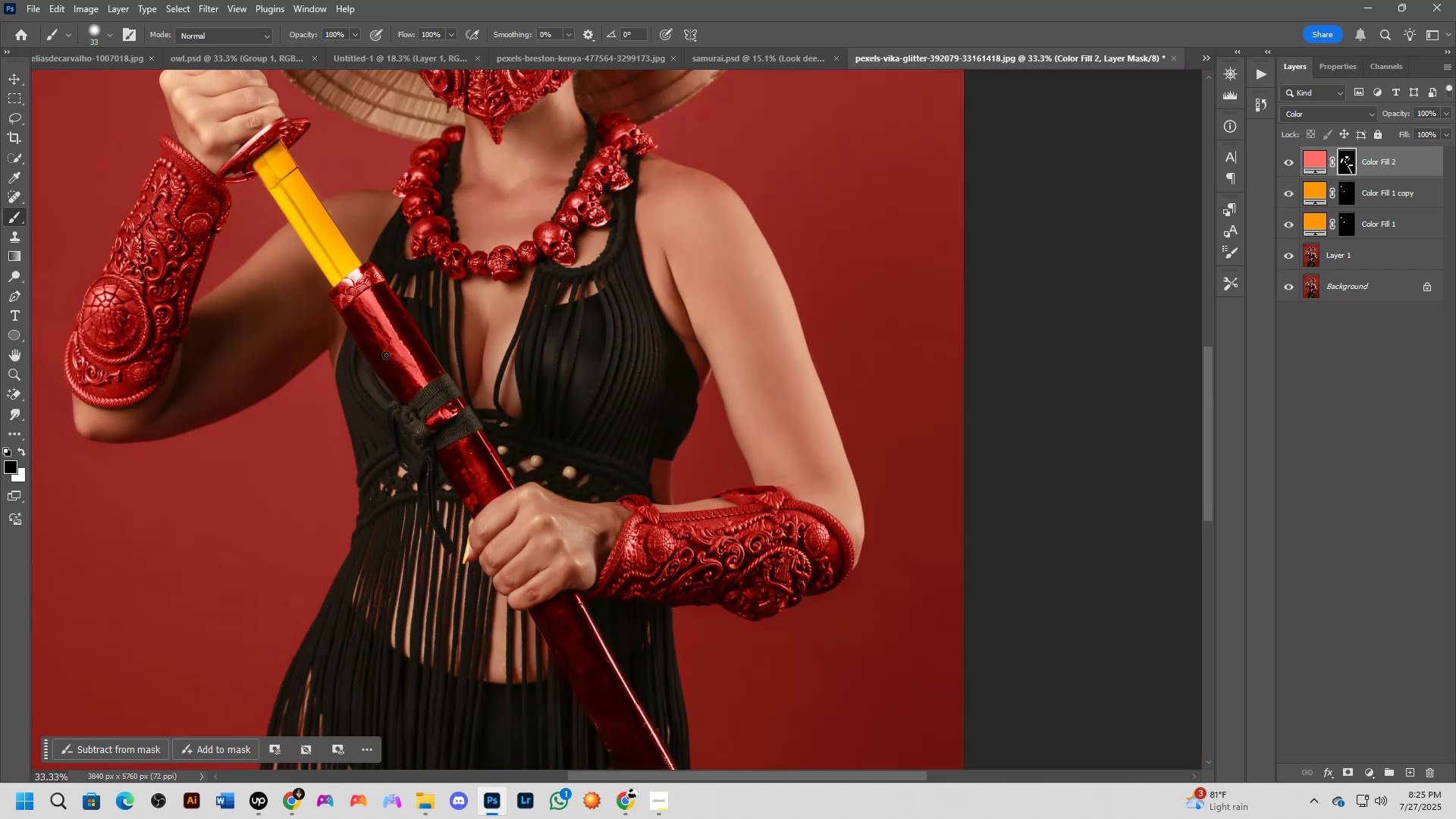 
key(Shift+ShiftLeft)
 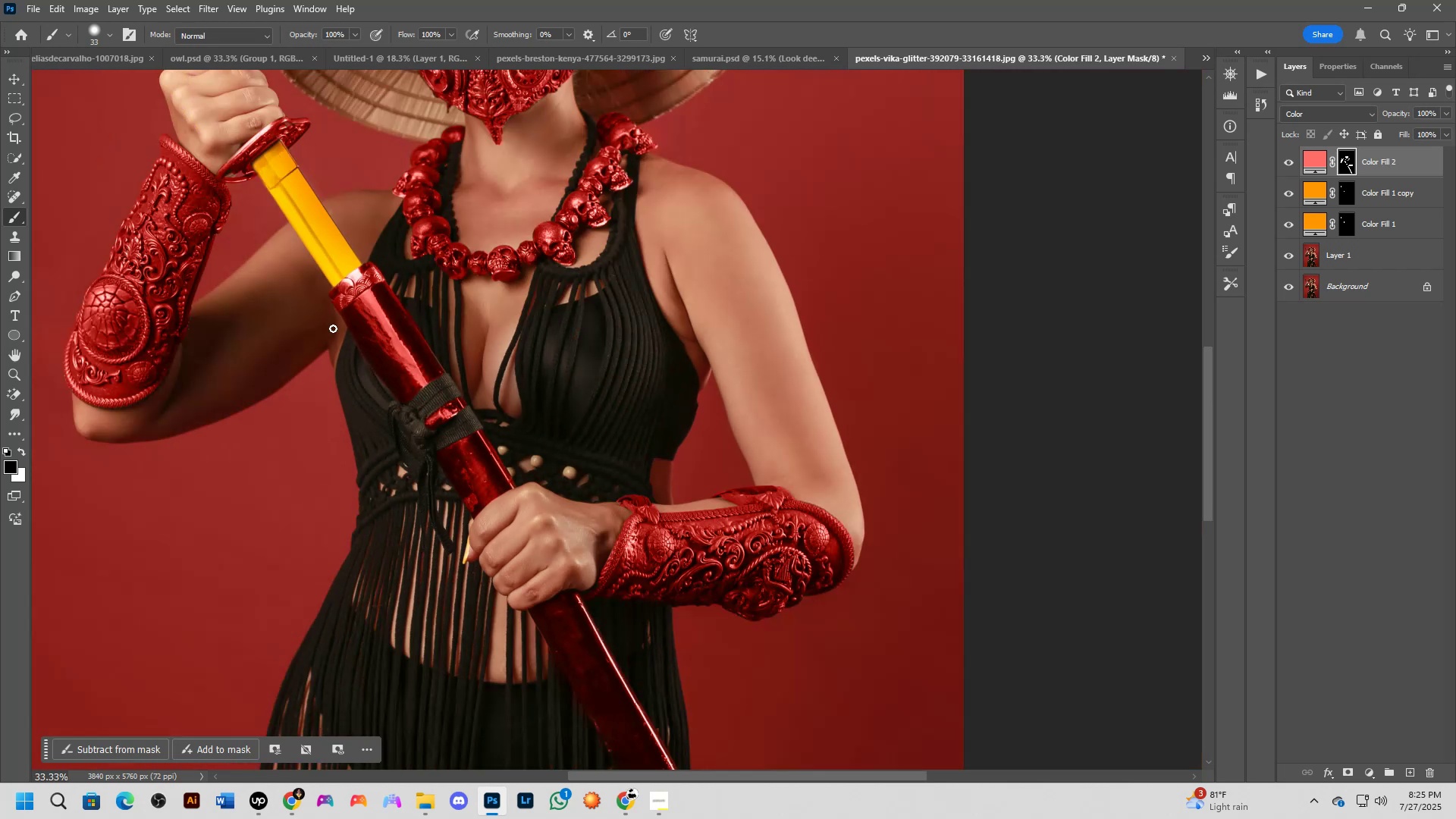 
scroll: coordinate [346, 350], scroll_direction: up, amount: 7.0
 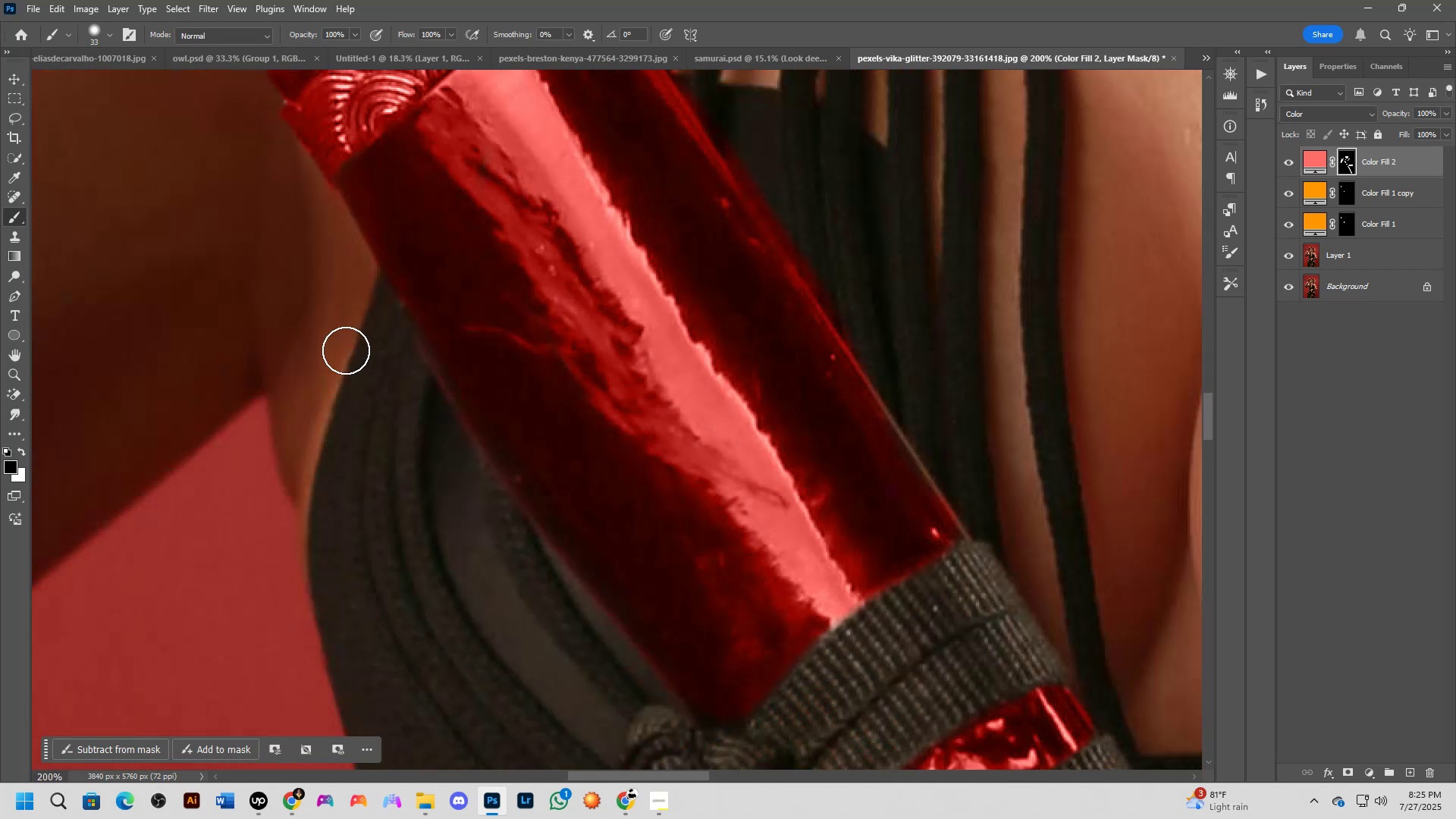 
key(Shift+ShiftLeft)
 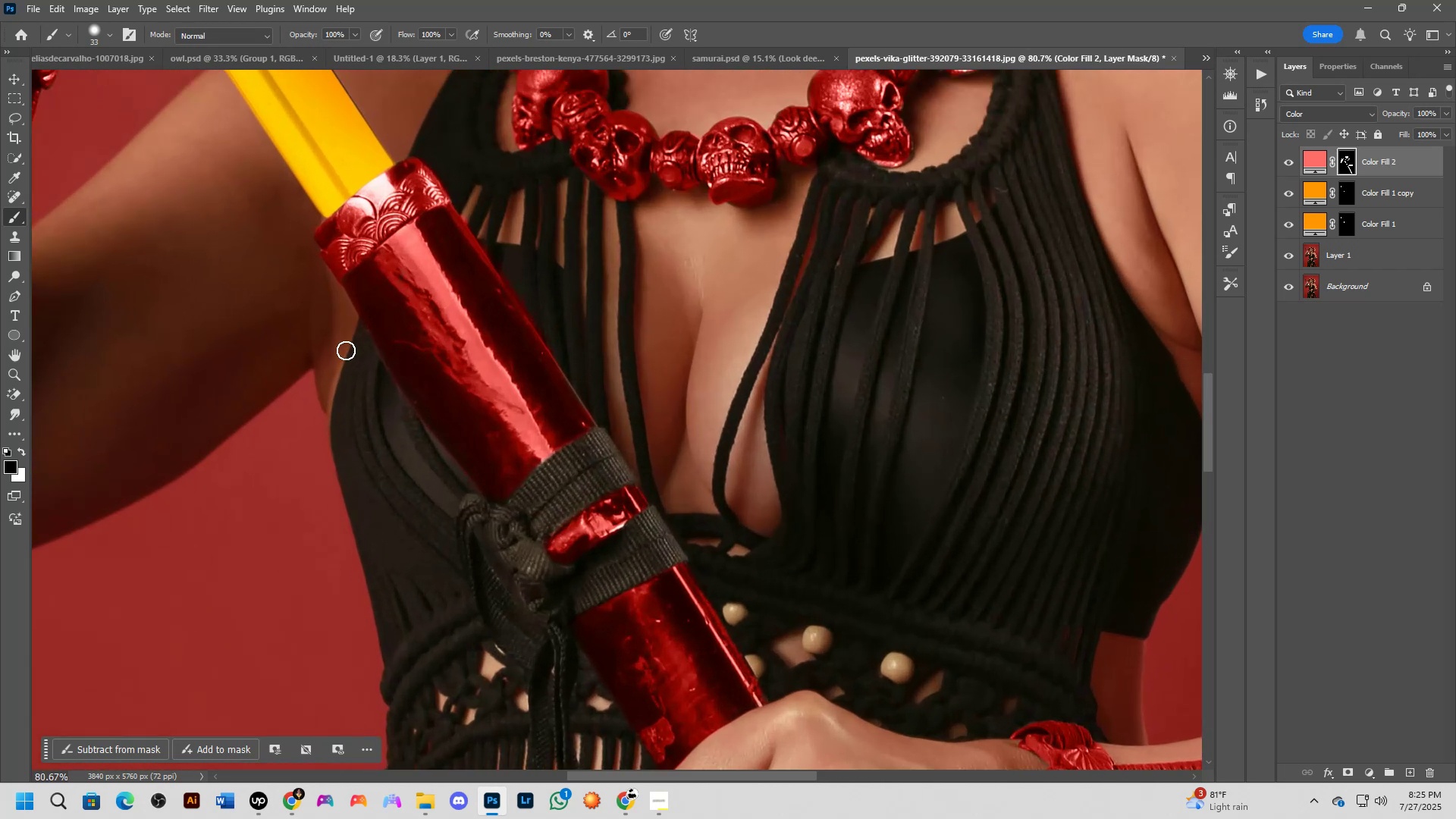 
key(Shift+ShiftLeft)
 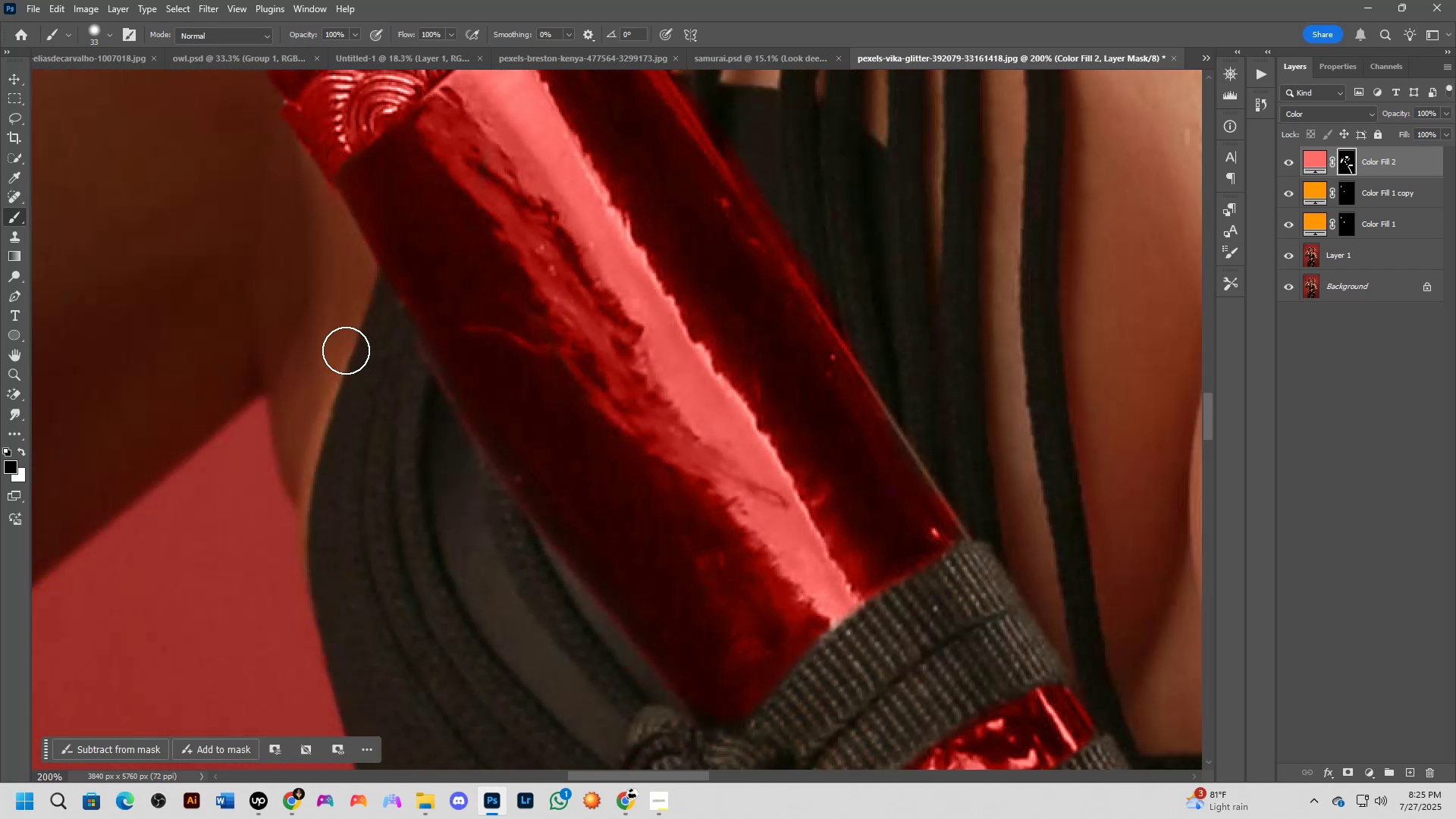 
key(Shift+ShiftLeft)
 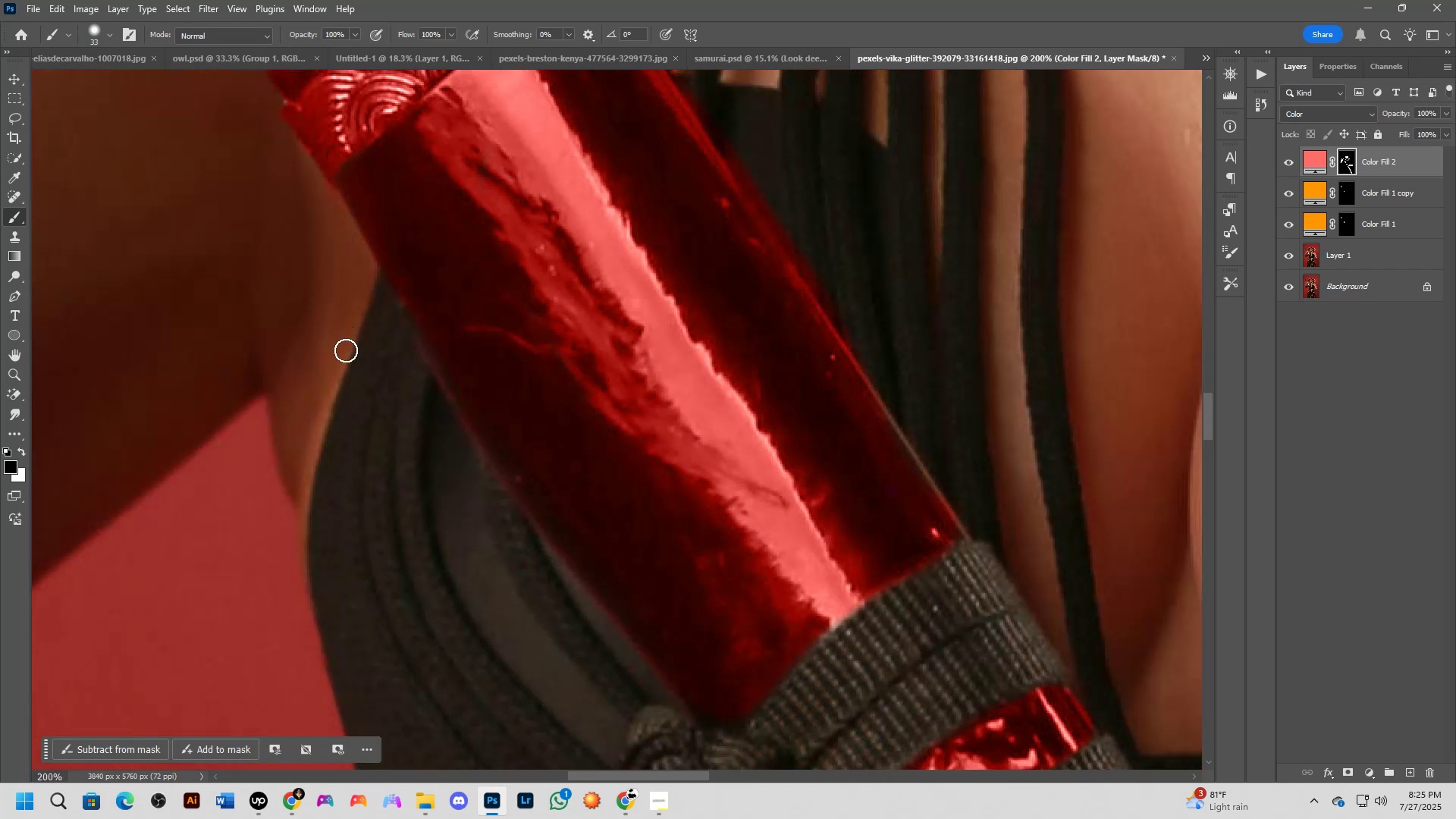 
scroll: coordinate [346, 350], scroll_direction: down, amount: 2.0
 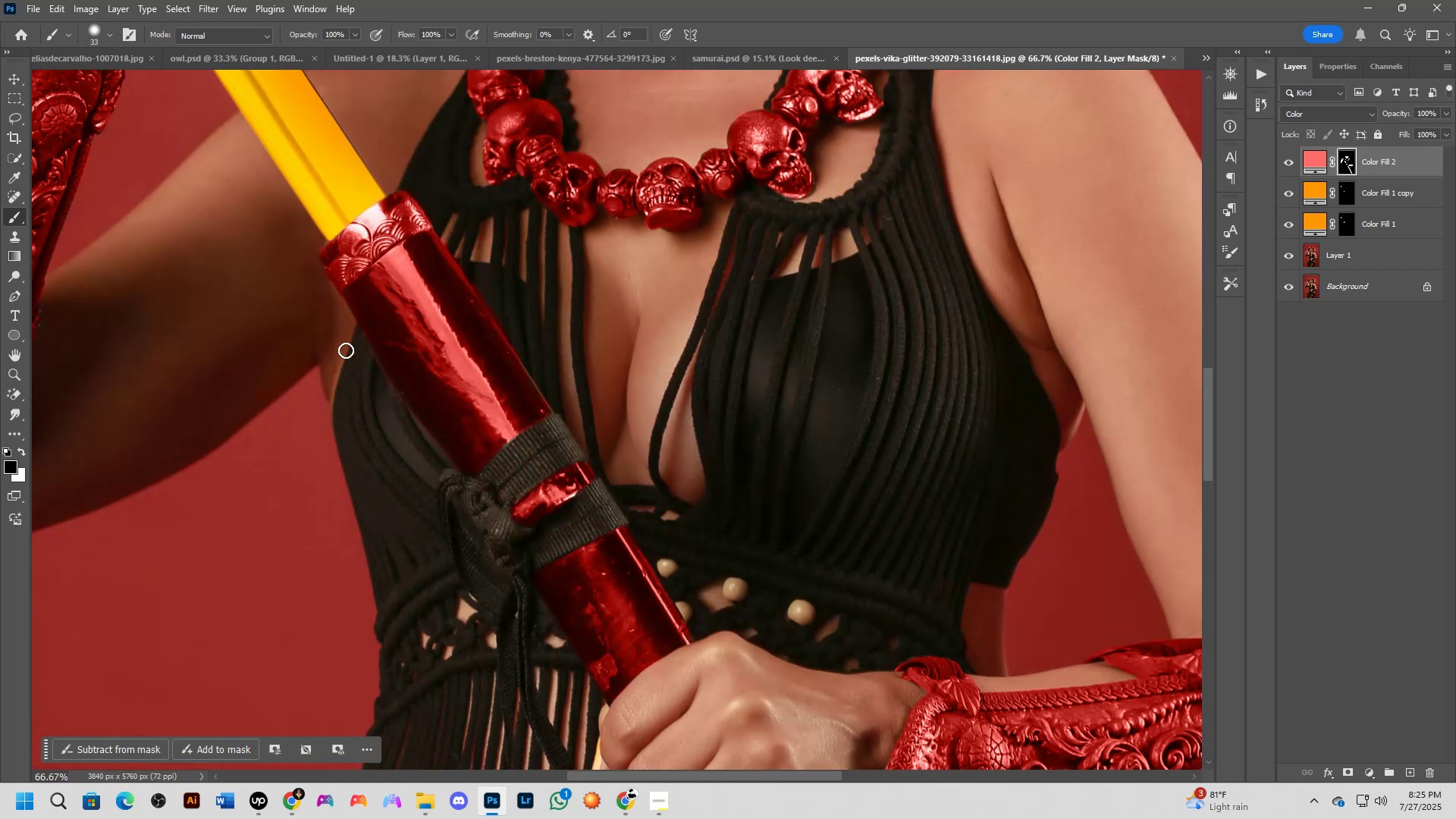 
key(Shift+ShiftLeft)
 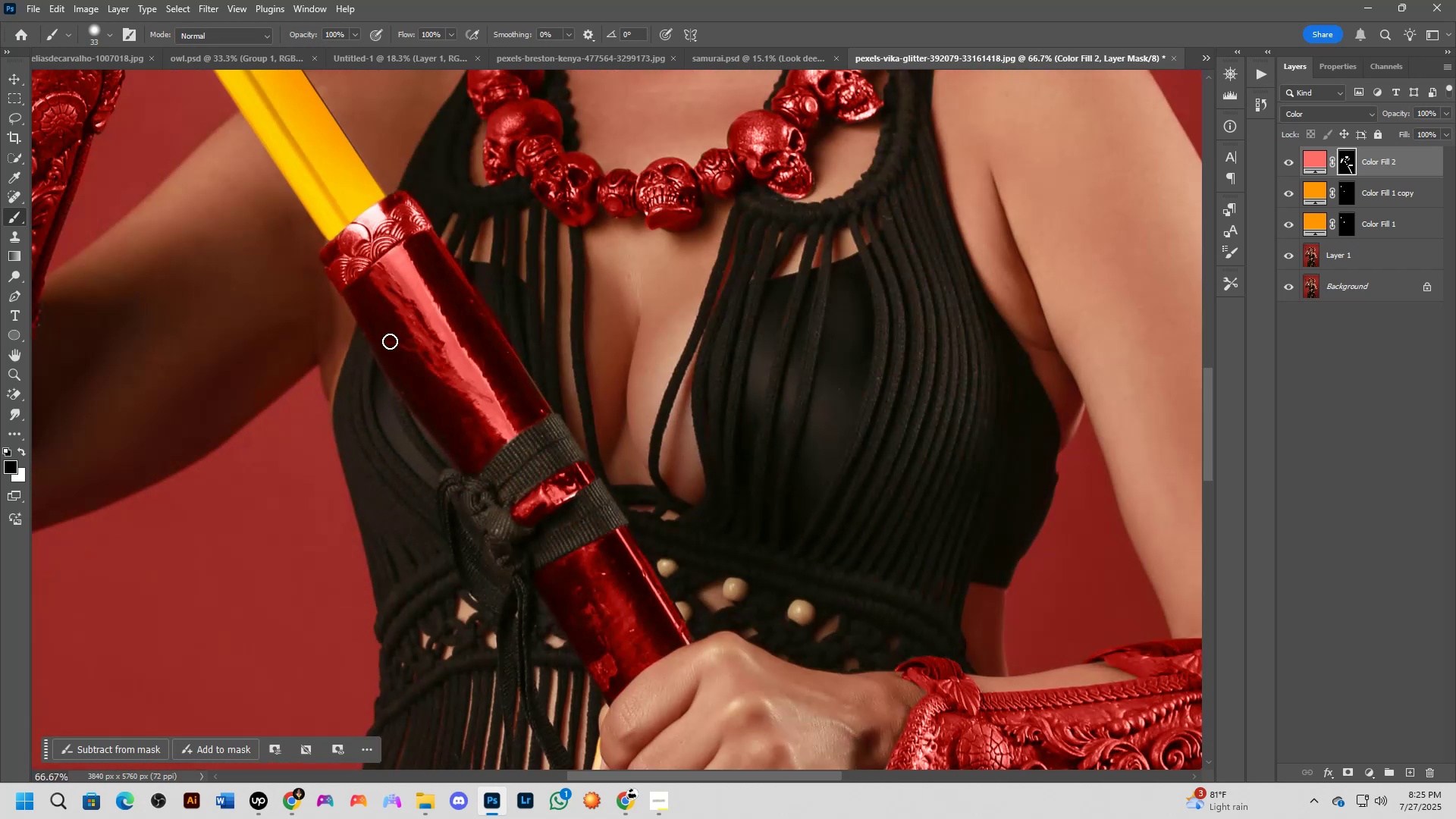 
key(Shift+ShiftLeft)
 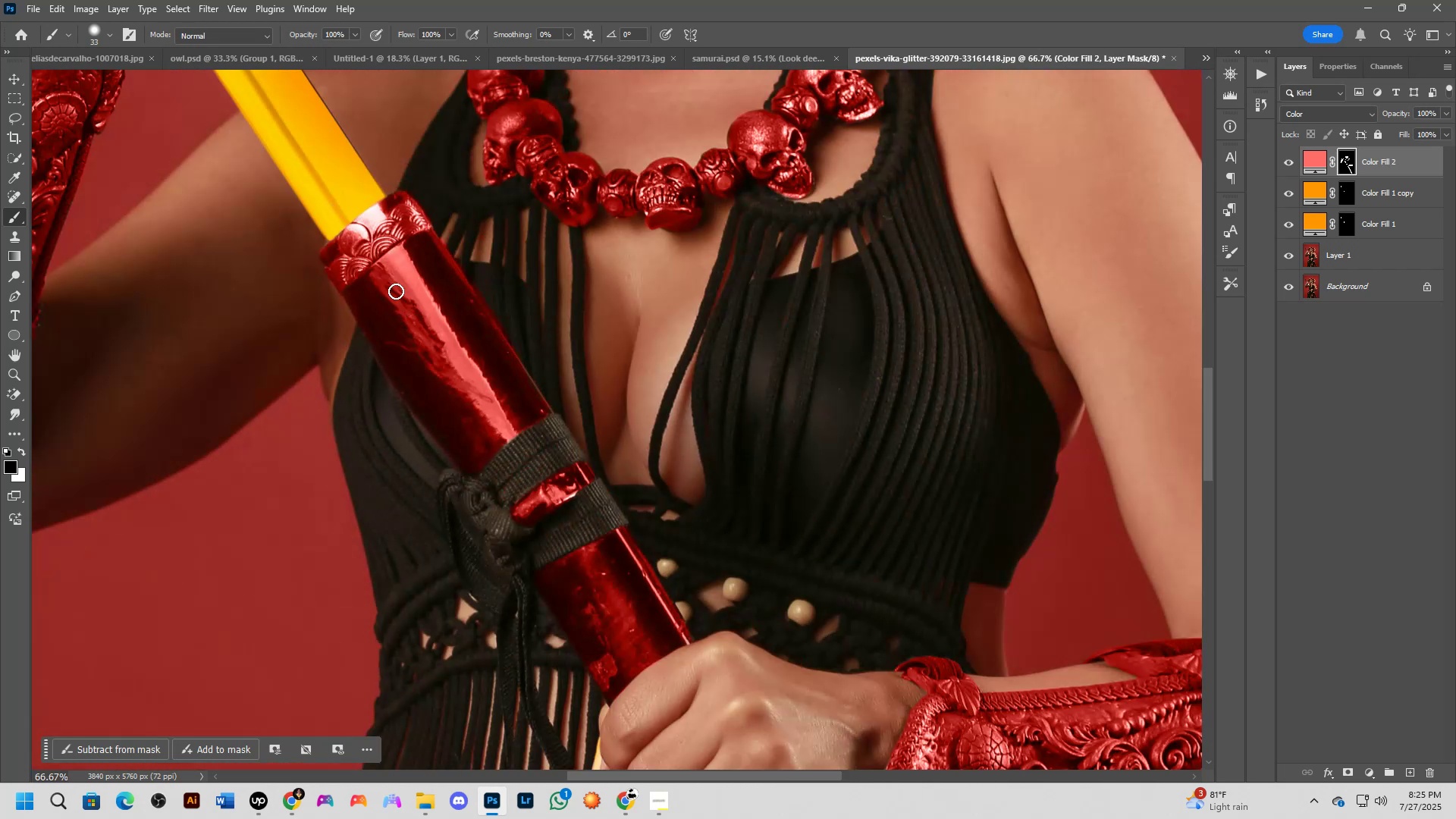 
key(Shift+ShiftLeft)
 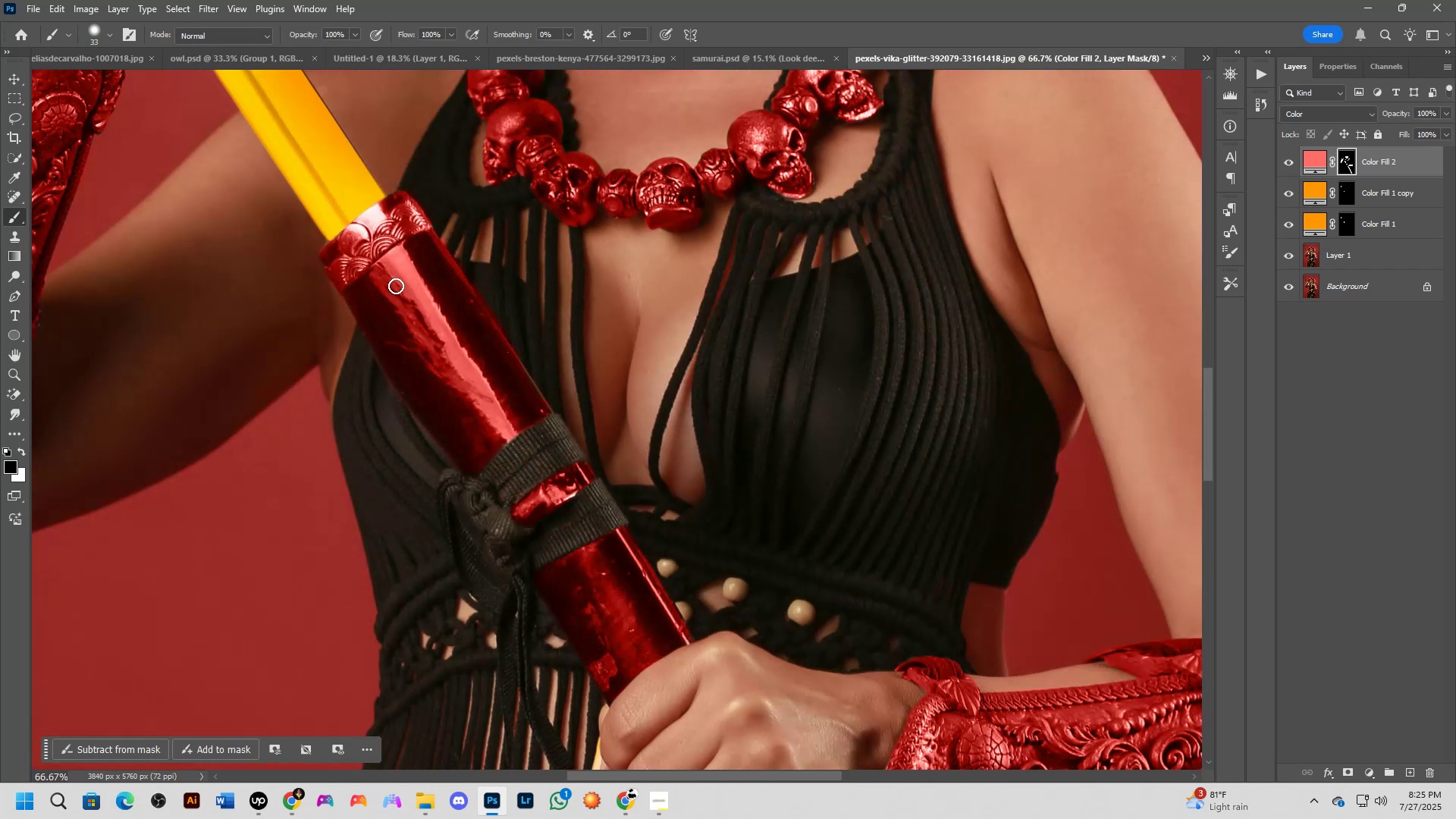 
scroll: coordinate [528, 328], scroll_direction: down, amount: 3.0
 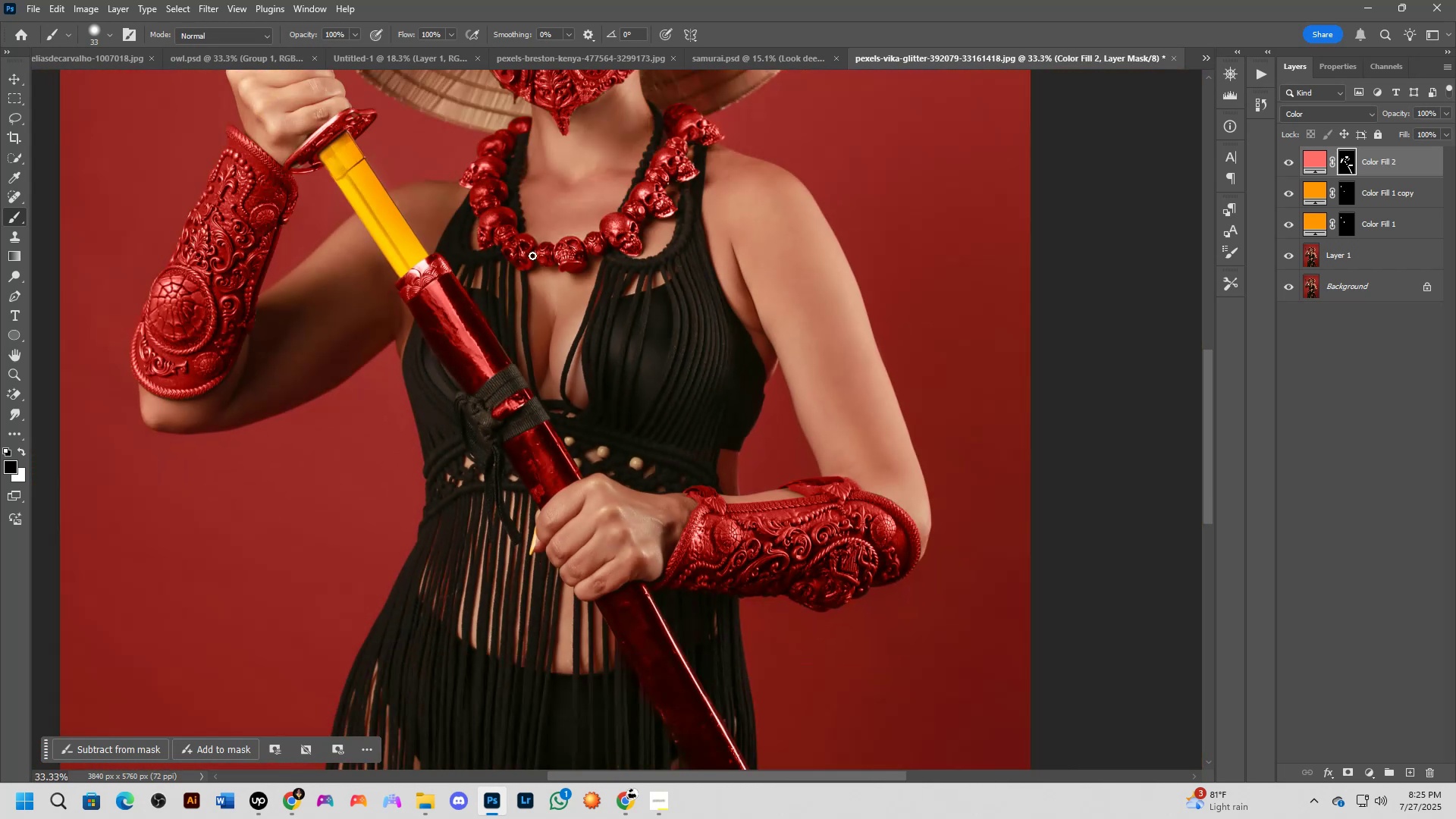 
key(Shift+ShiftLeft)
 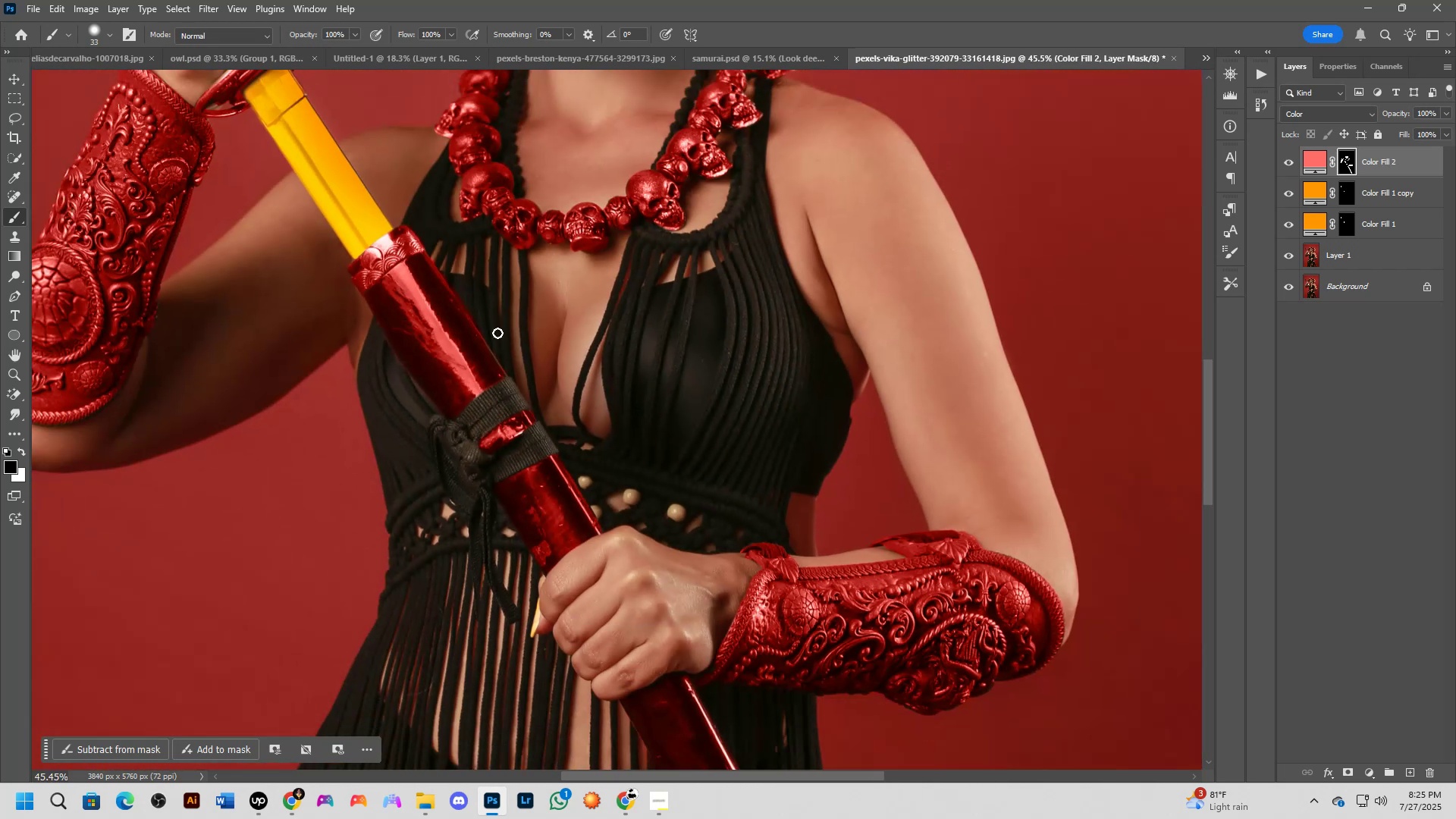 
key(Shift+ShiftLeft)
 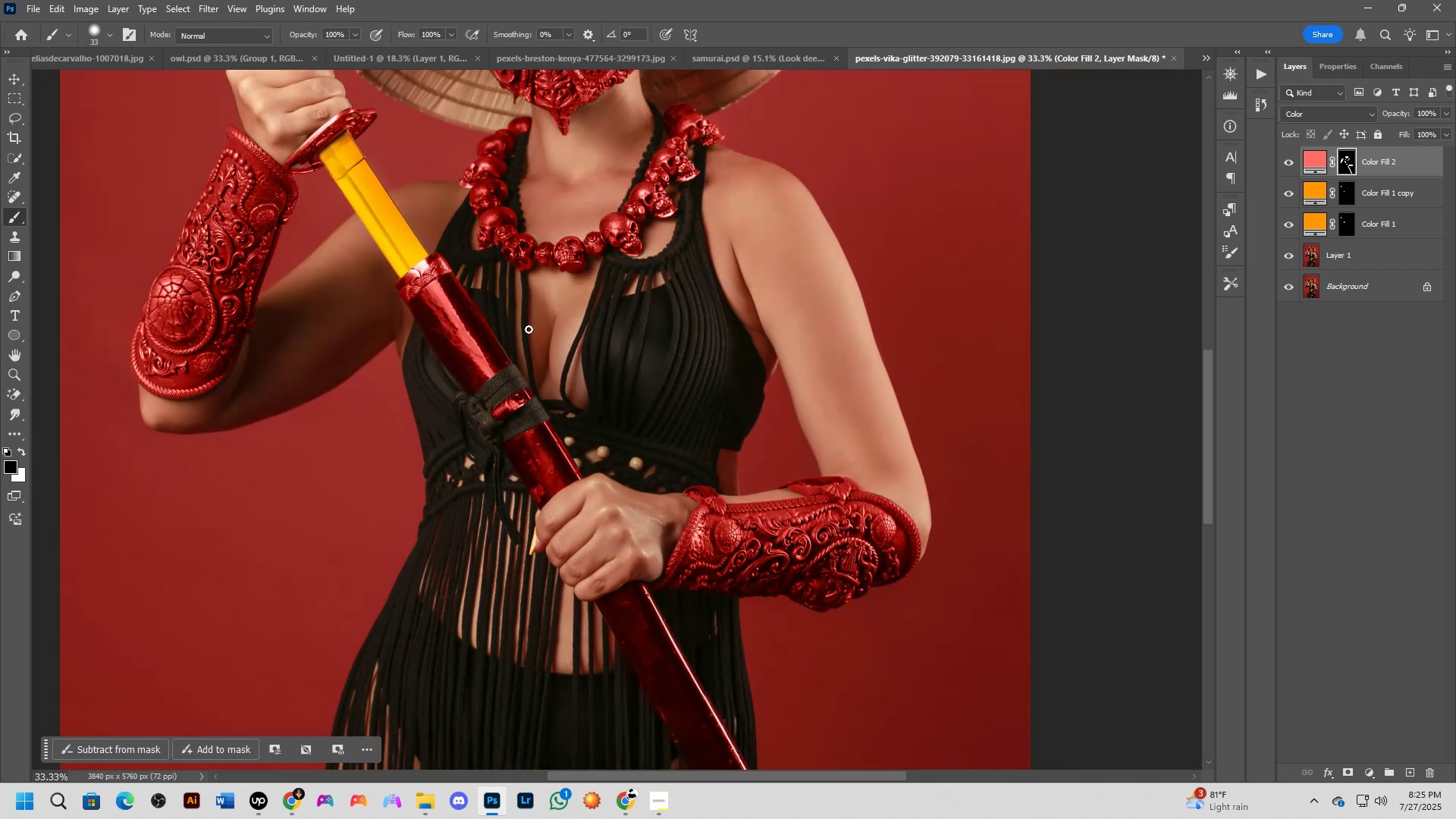 
key(Shift+ShiftLeft)
 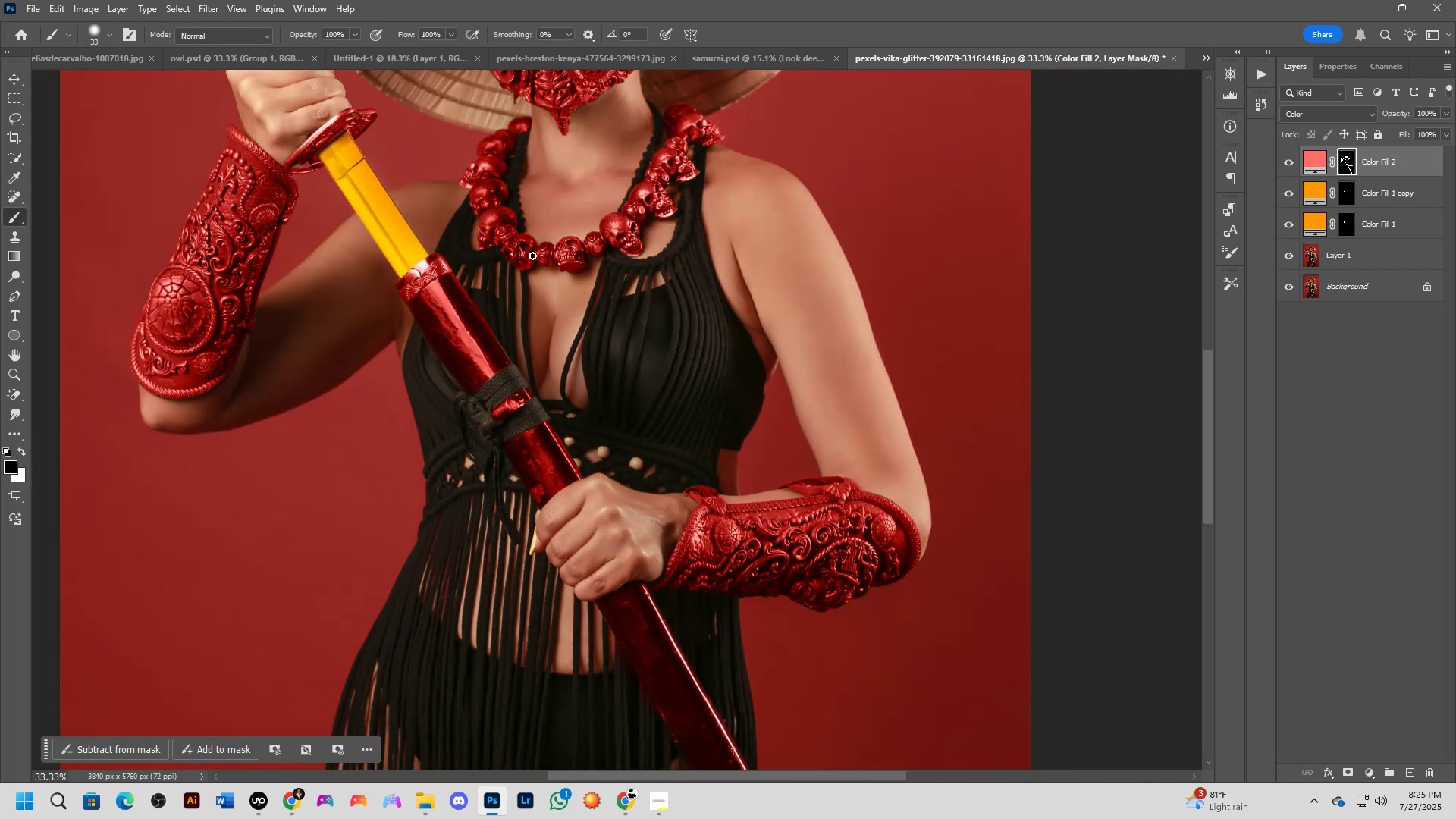 
key(Shift+ShiftLeft)
 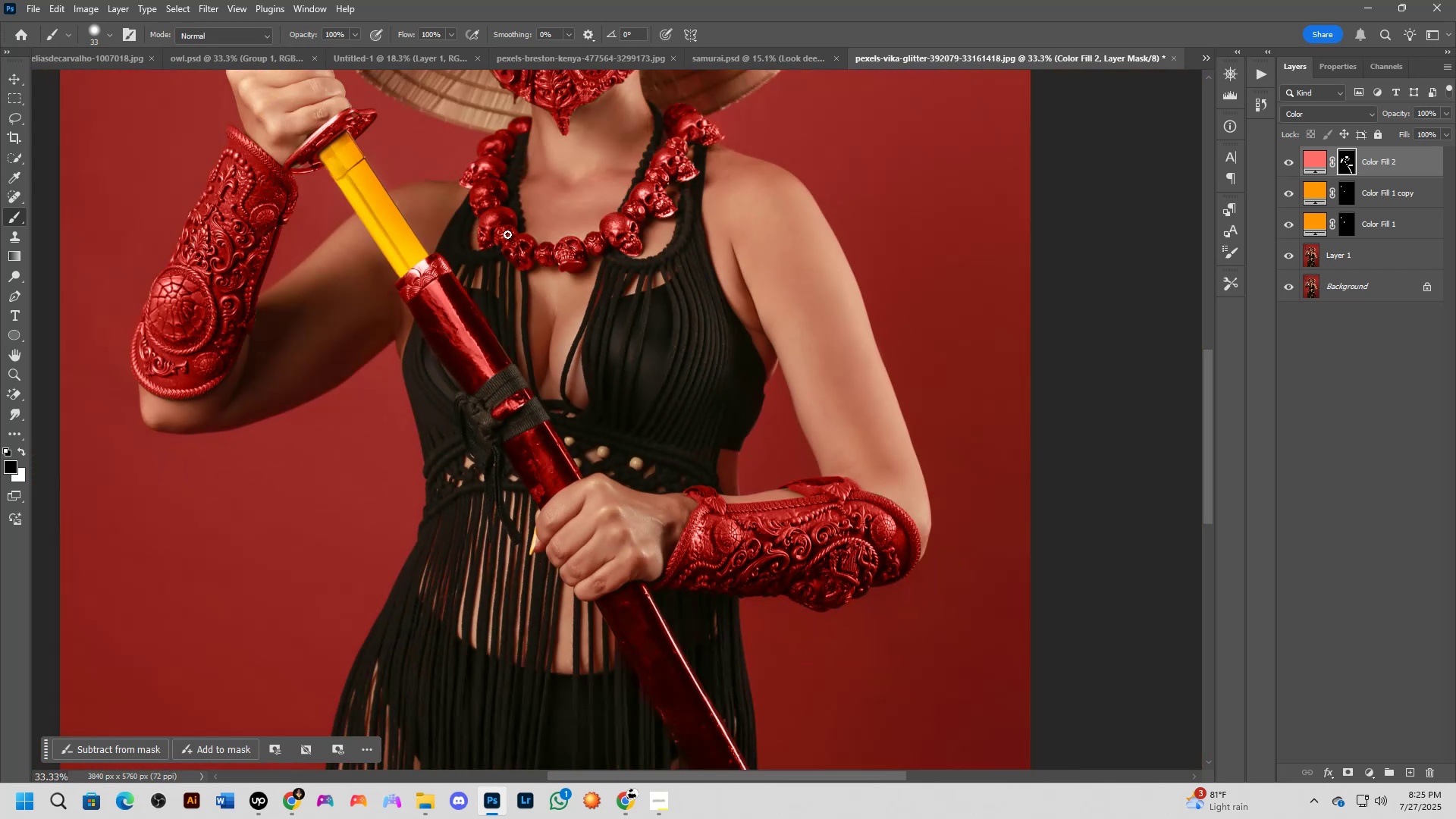 
scroll: coordinate [478, 200], scroll_direction: up, amount: 3.0
 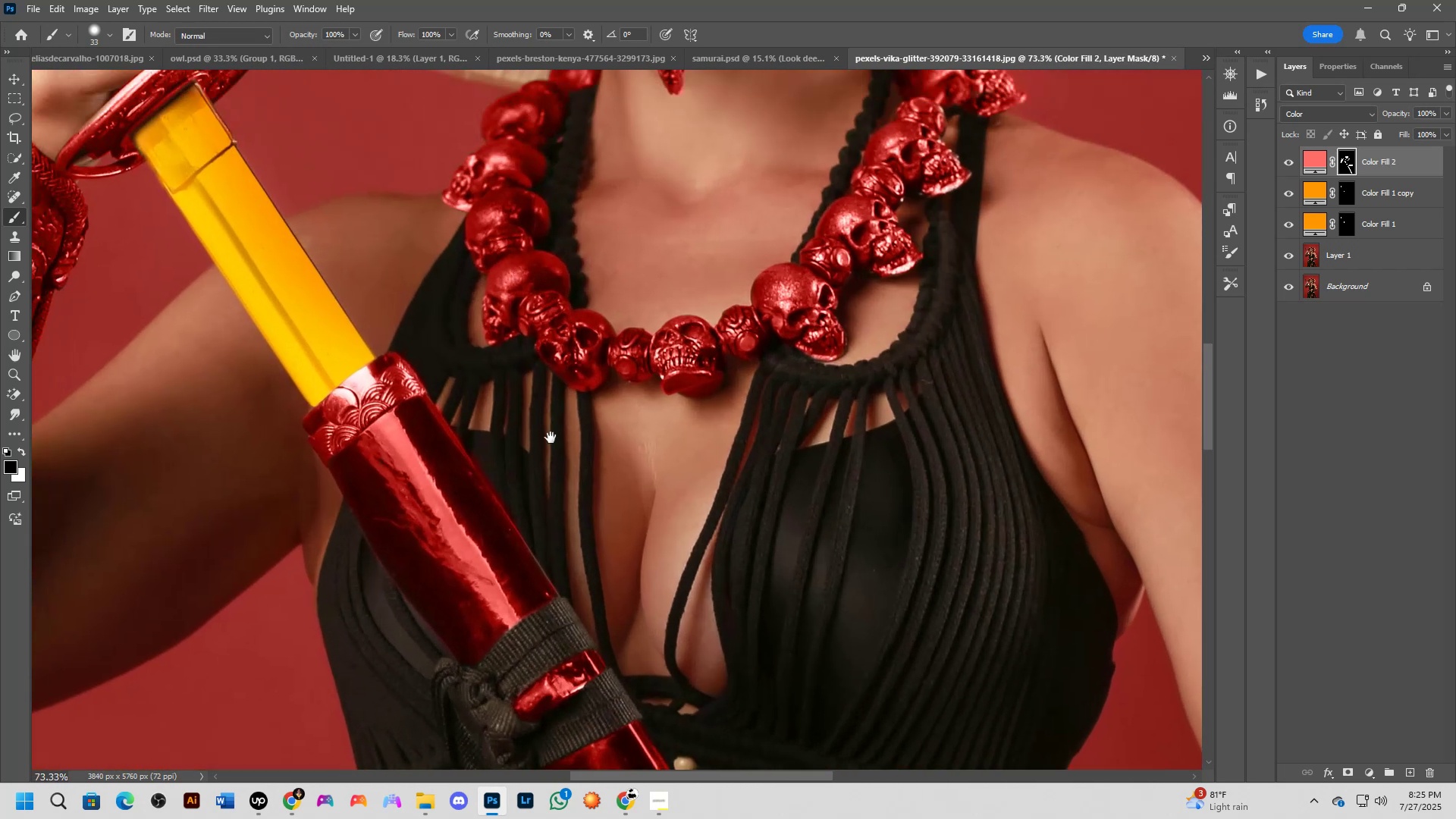 
key(Shift+ShiftLeft)
 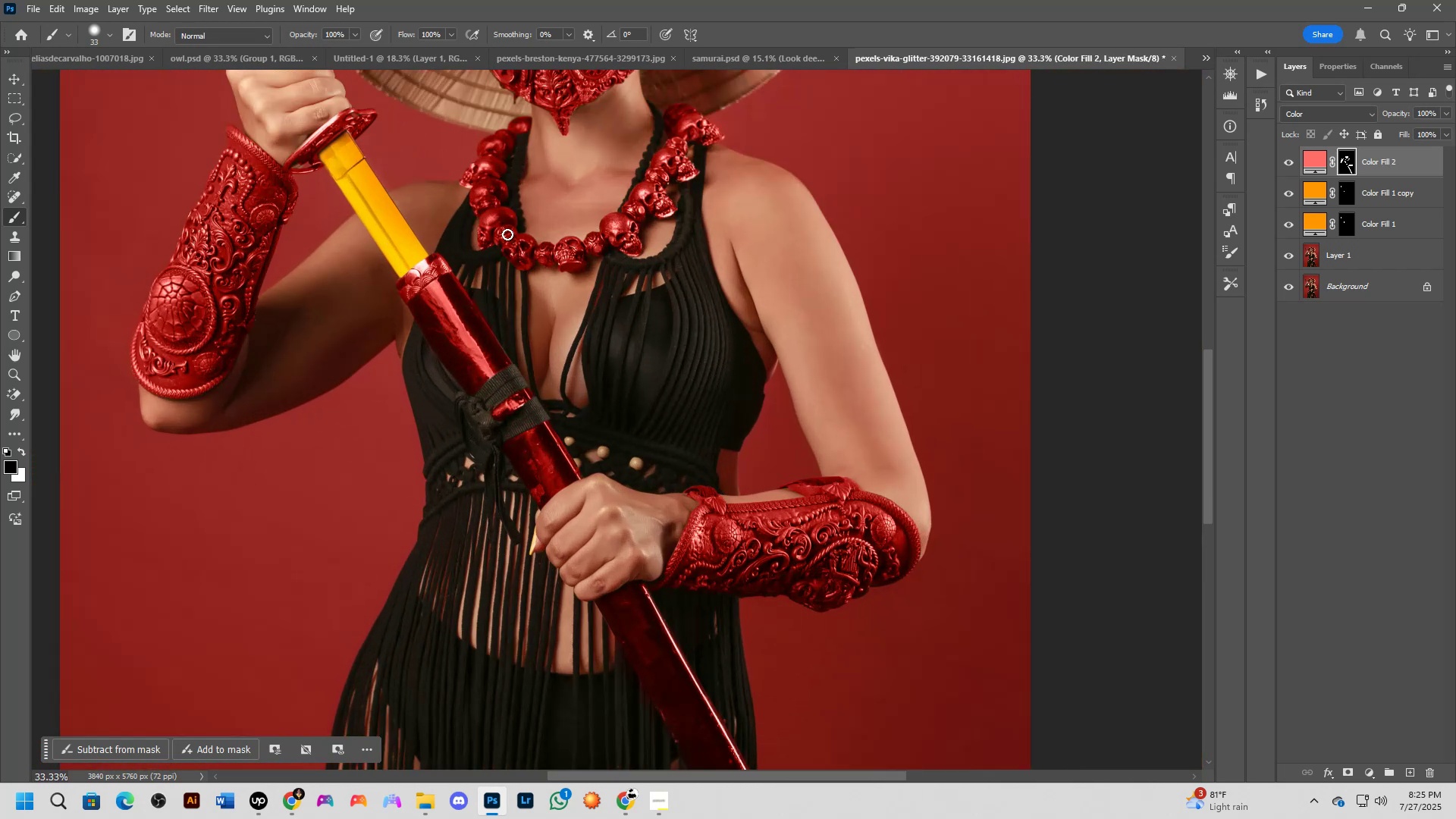 
key(Shift+ShiftLeft)
 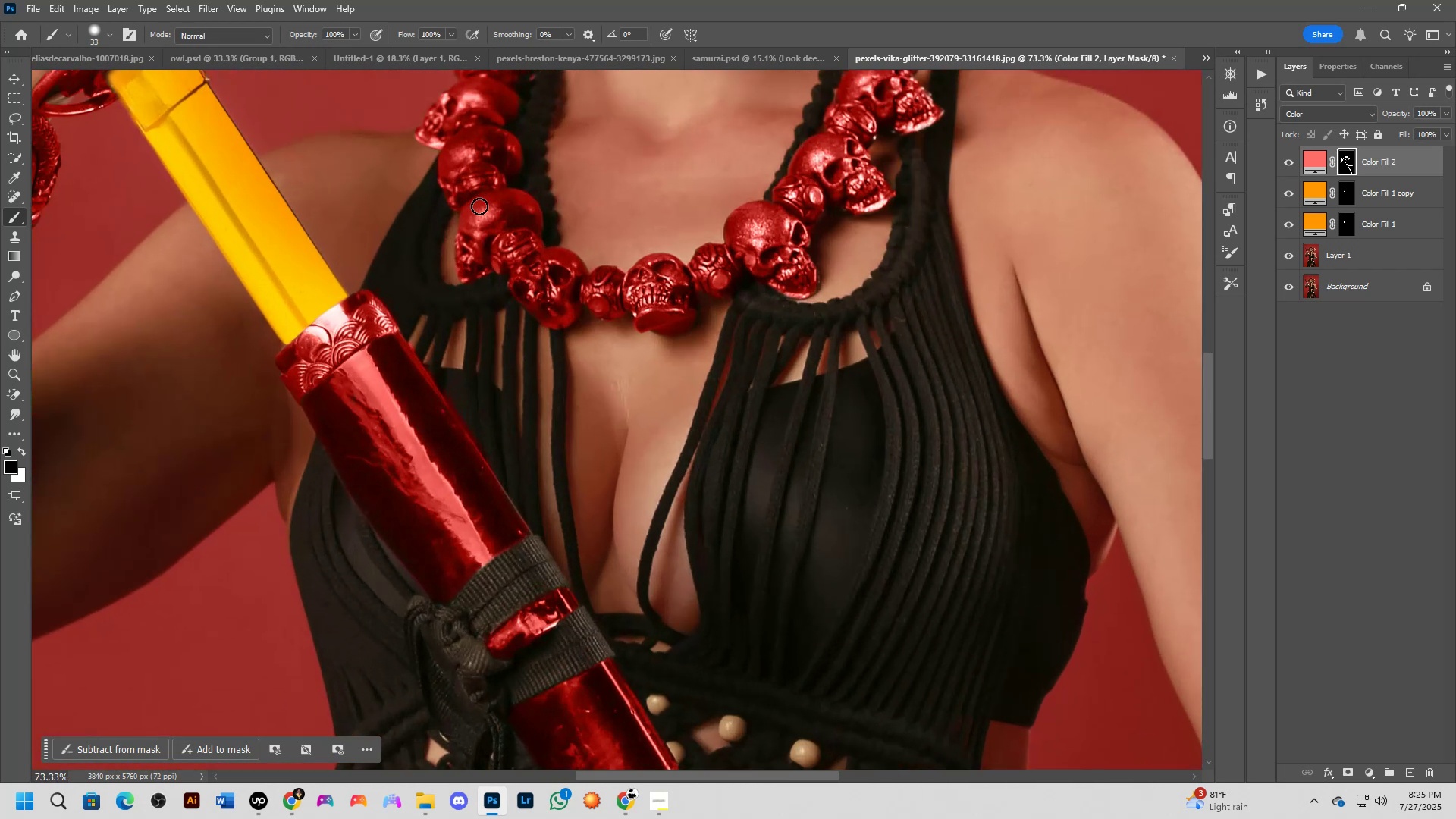 
hold_key(key=Space, duration=0.99)
 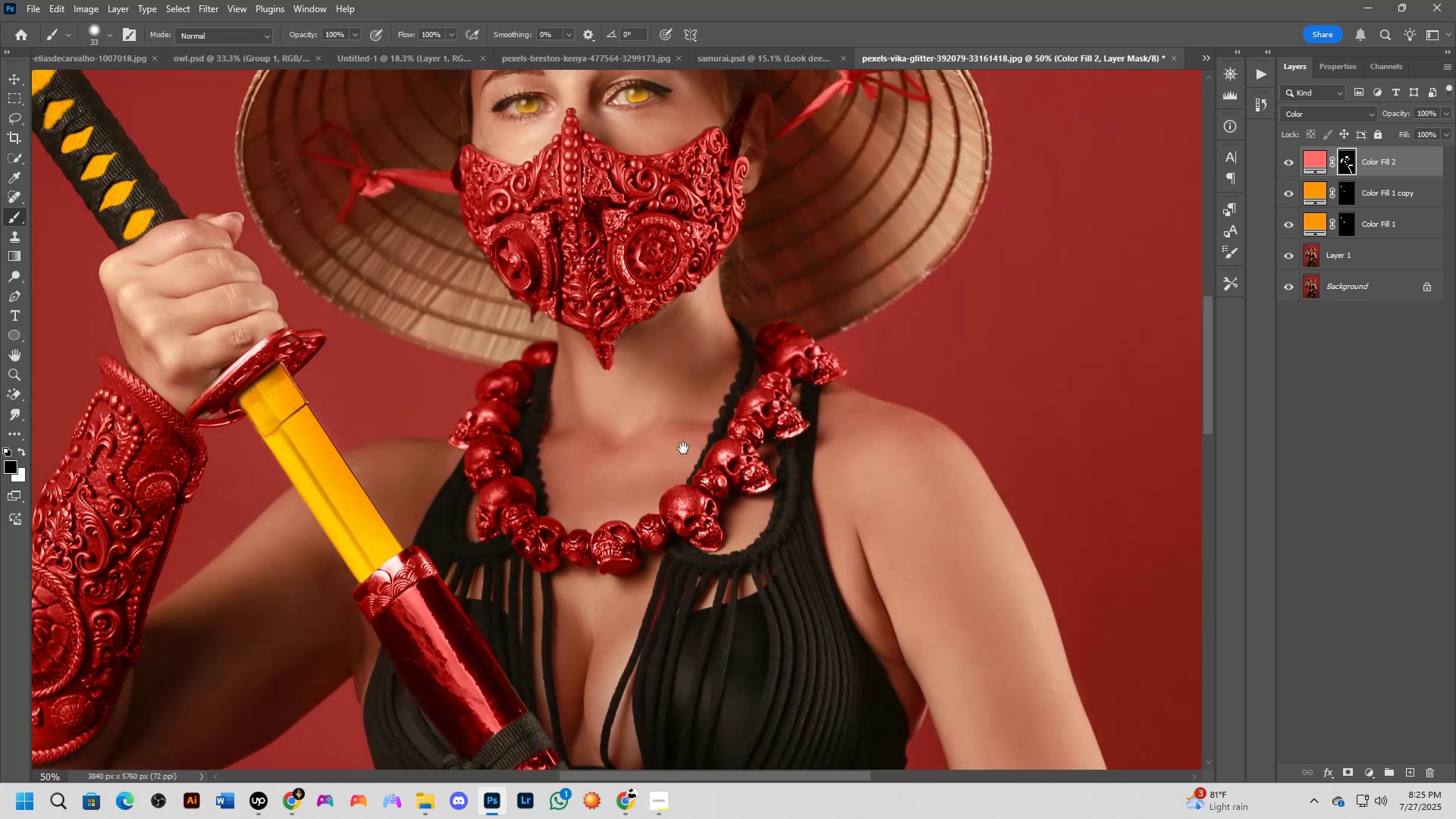 
left_click_drag(start_coordinate=[485, 216], to_coordinate=[455, 524])
 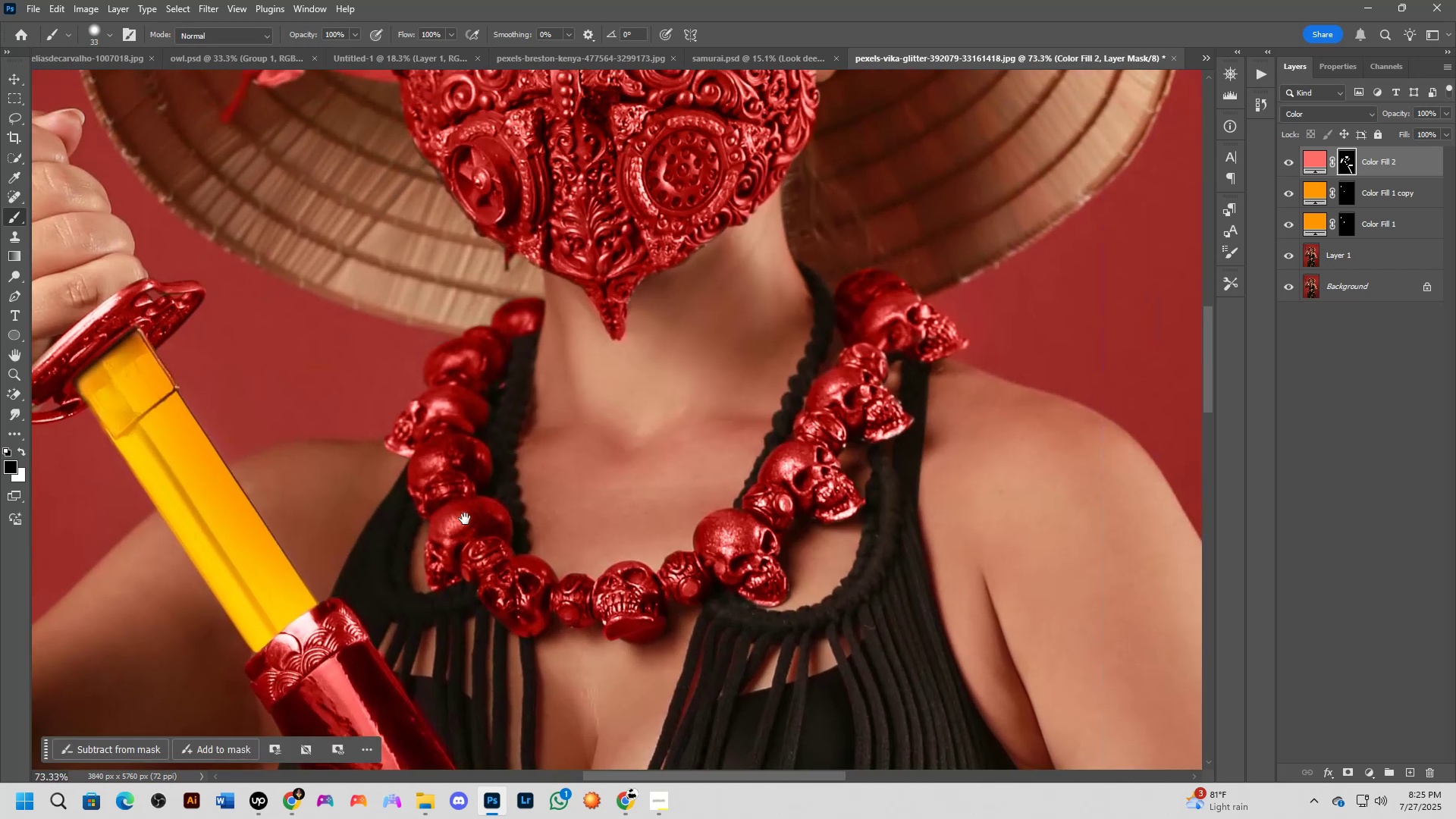 
key(Shift+ShiftLeft)
 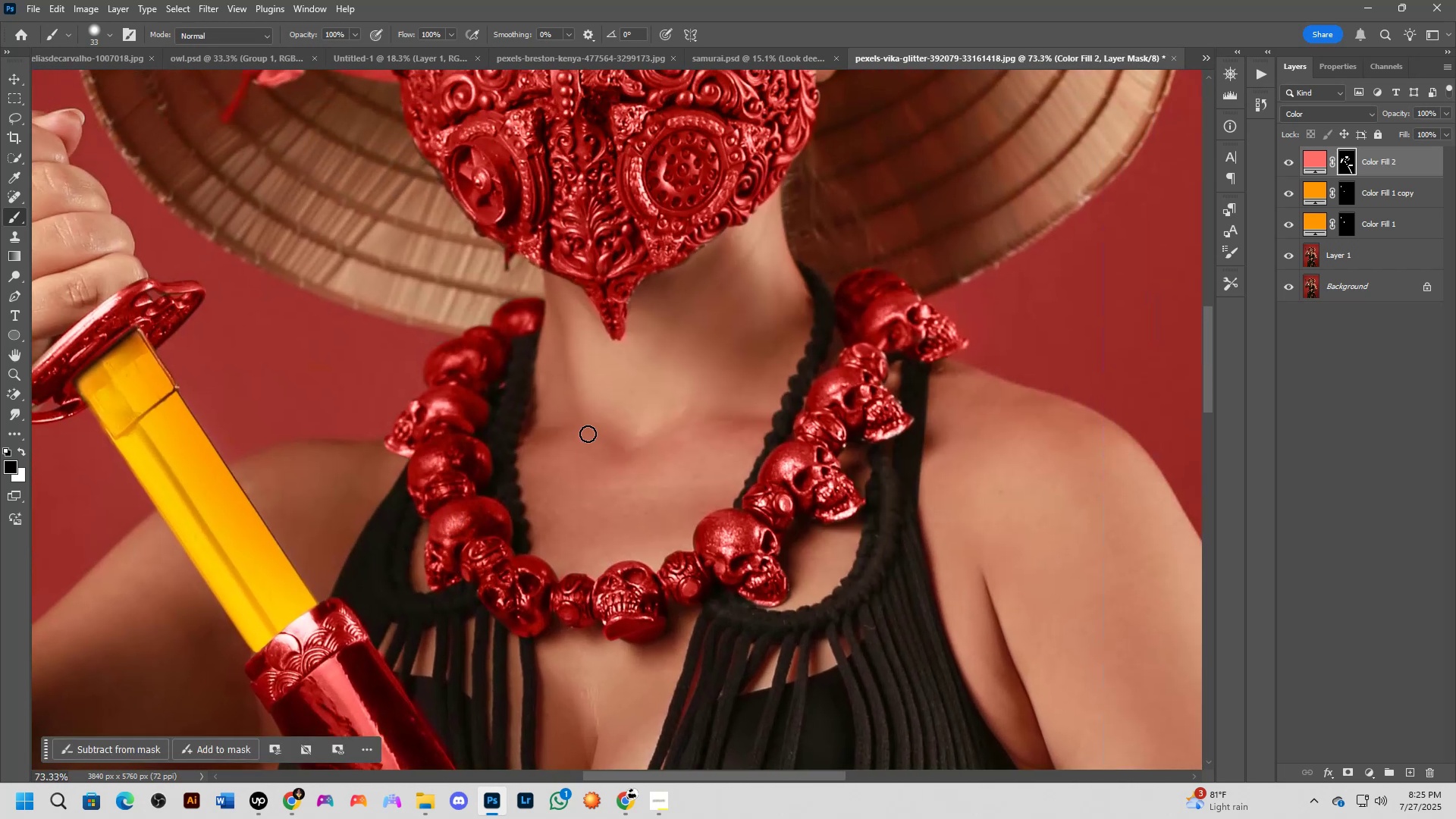 
scroll: coordinate [588, 433], scroll_direction: down, amount: 2.0
 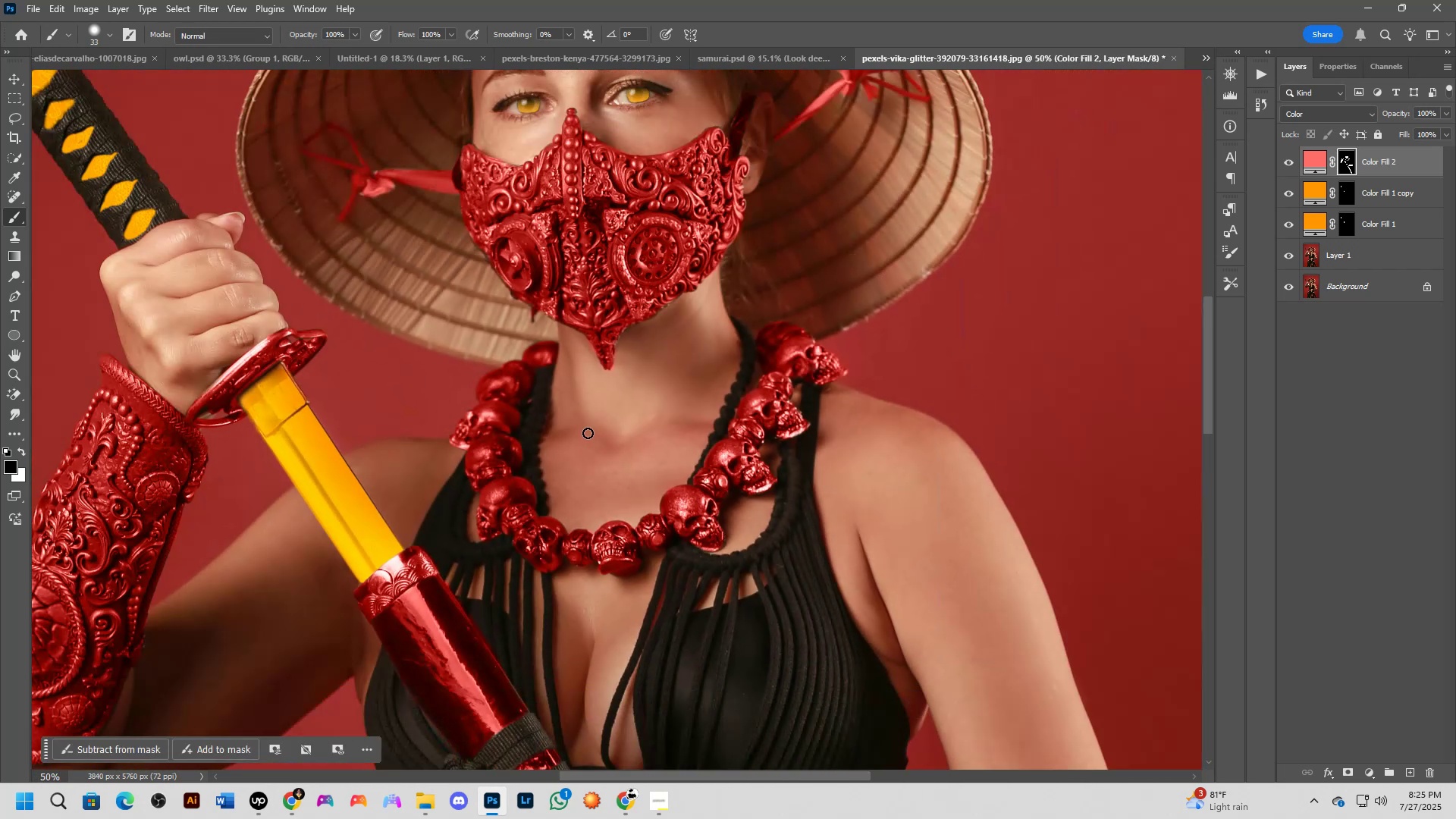 
hold_key(key=Space, duration=0.58)
 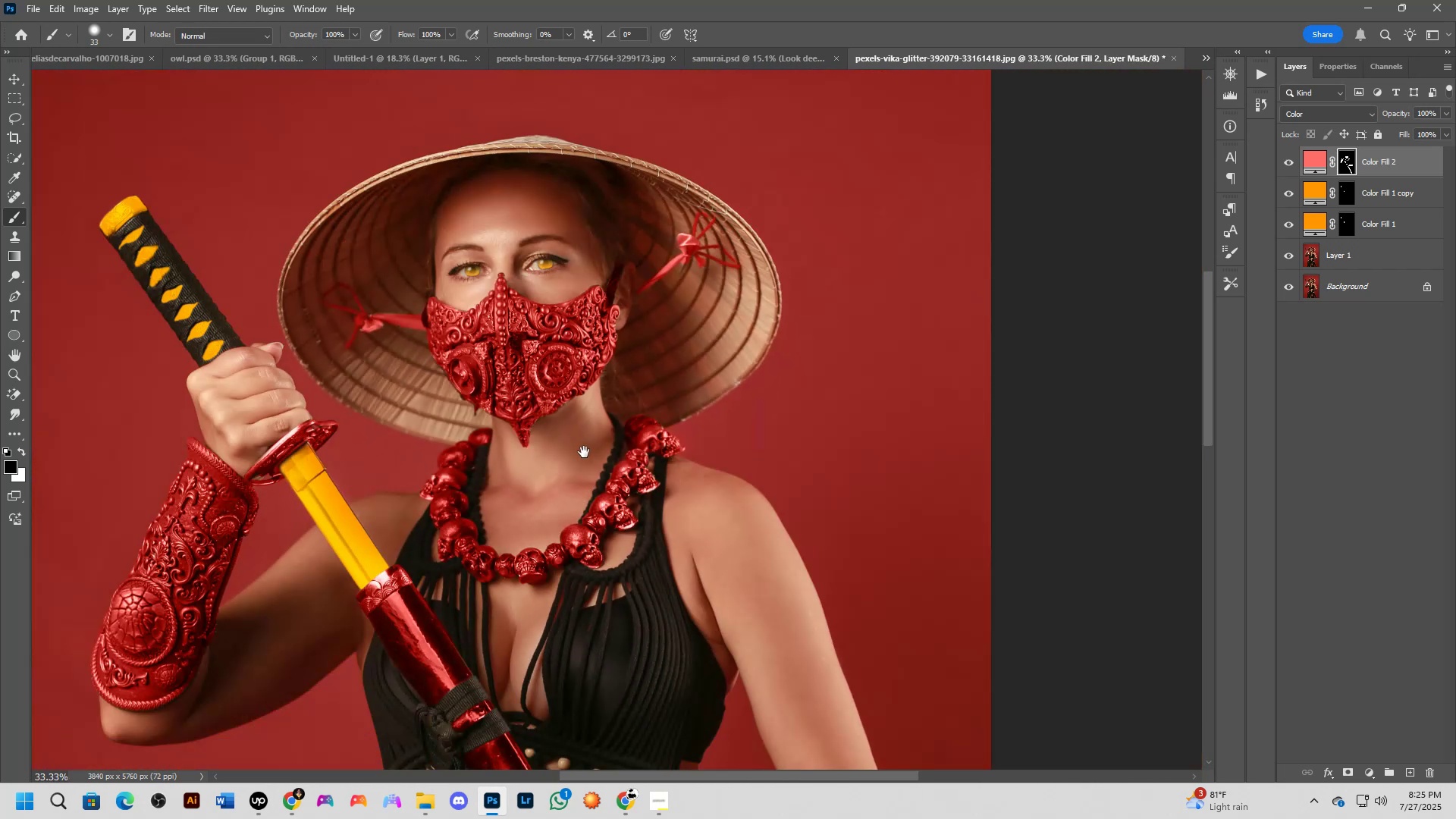 
left_click_drag(start_coordinate=[701, 441], to_coordinate=[588, 497])
 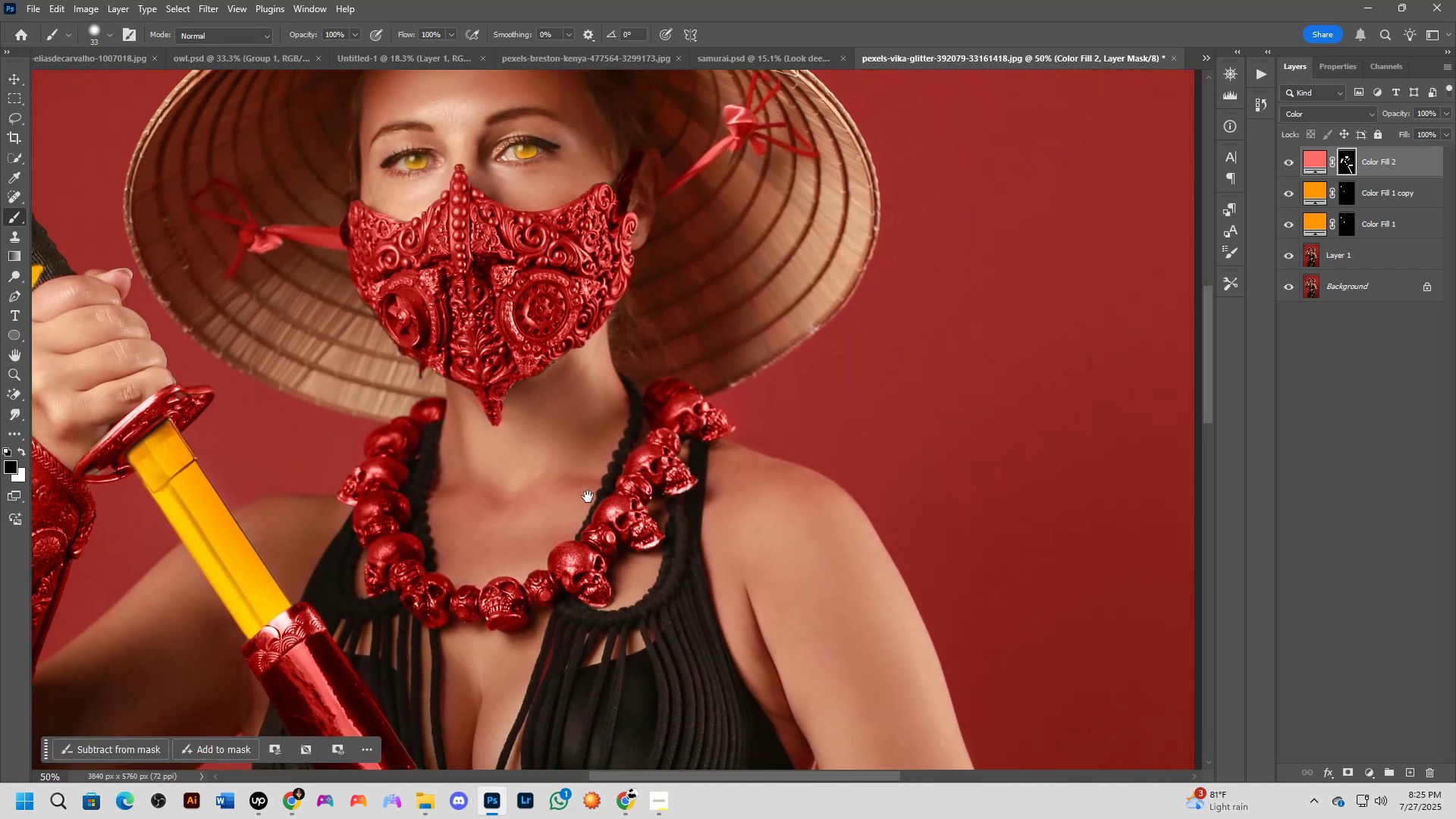 
key(Shift+ShiftLeft)
 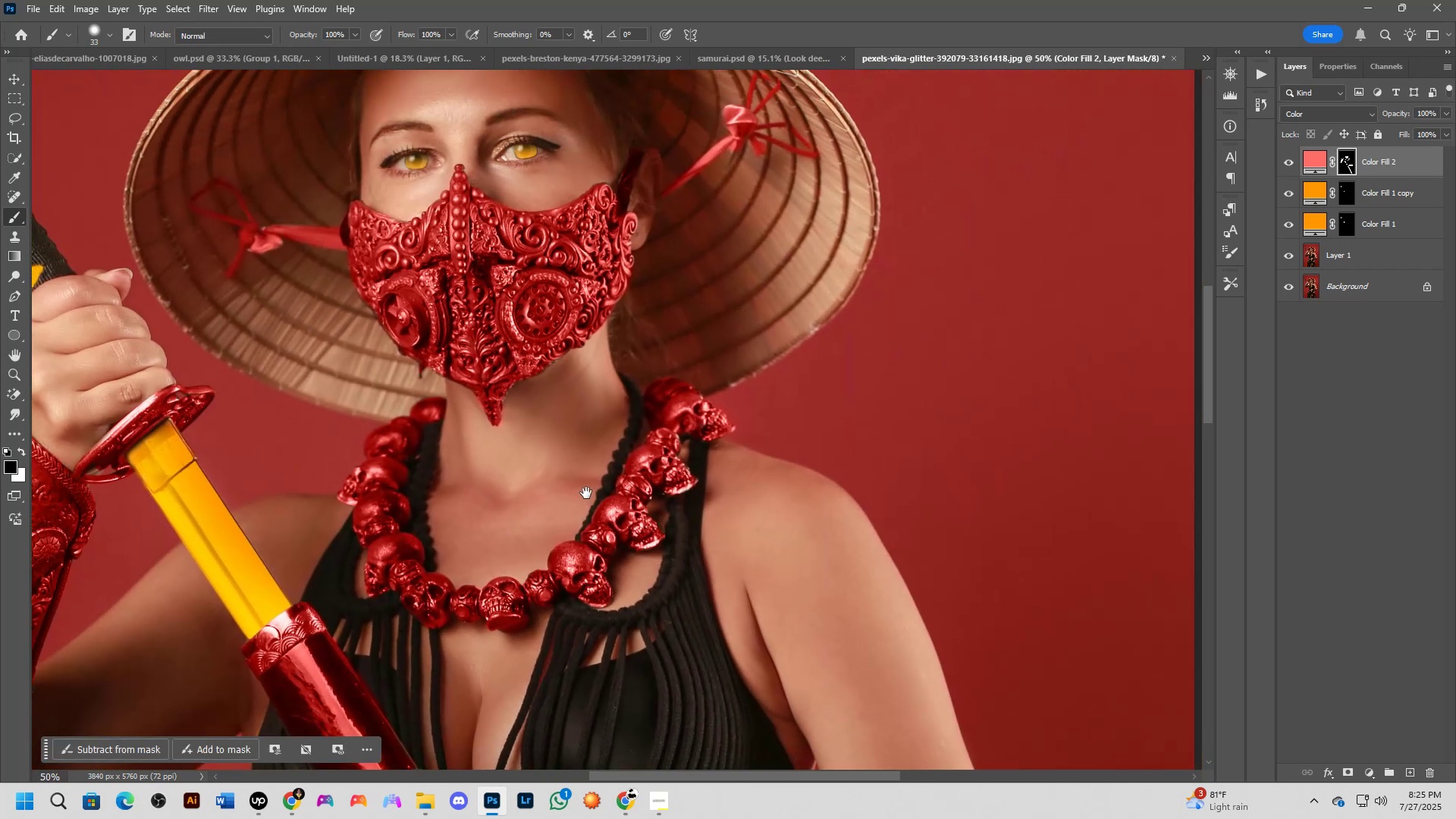 
scroll: coordinate [585, 491], scroll_direction: down, amount: 1.0
 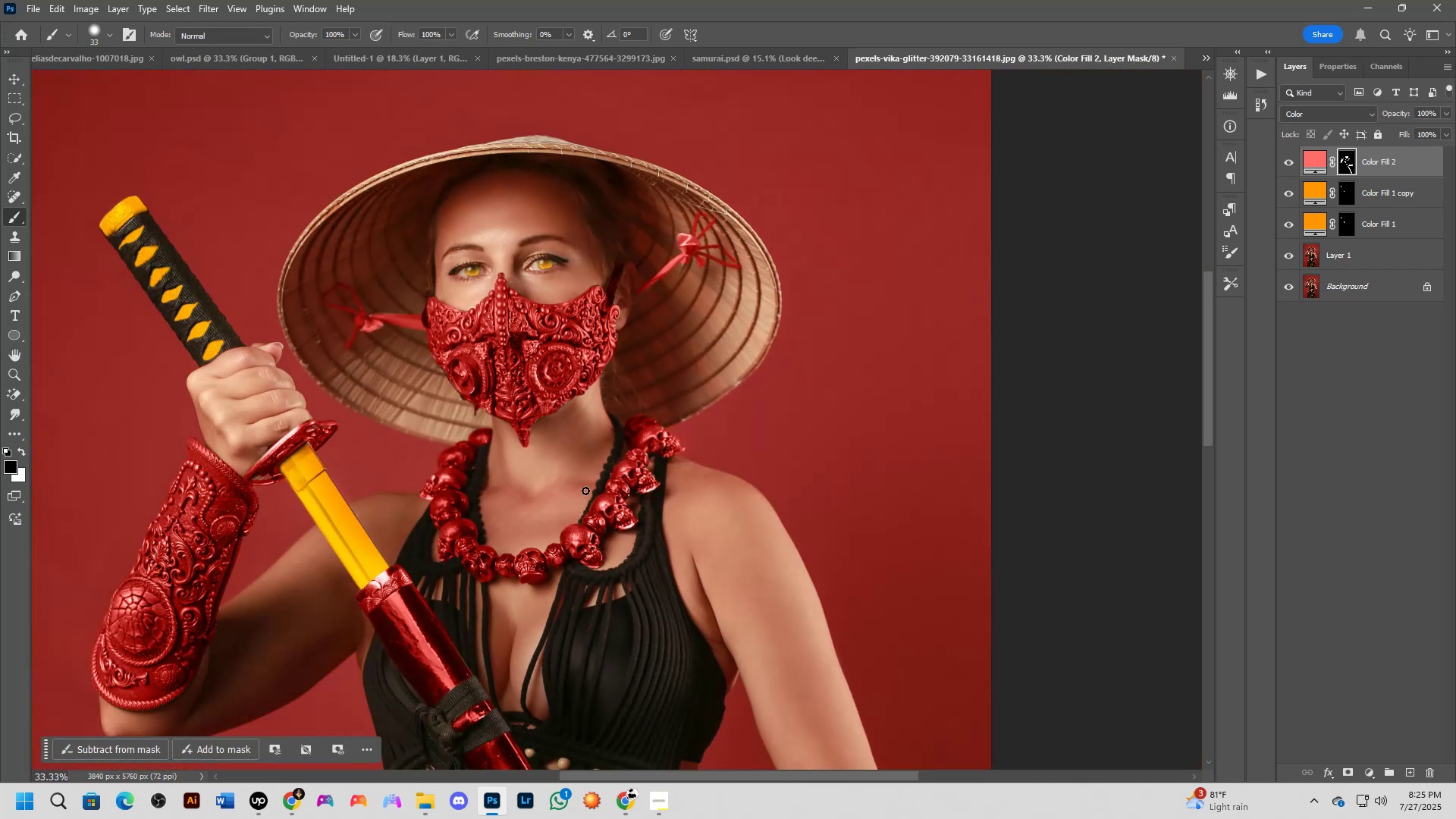 
hold_key(key=Space, duration=0.55)
 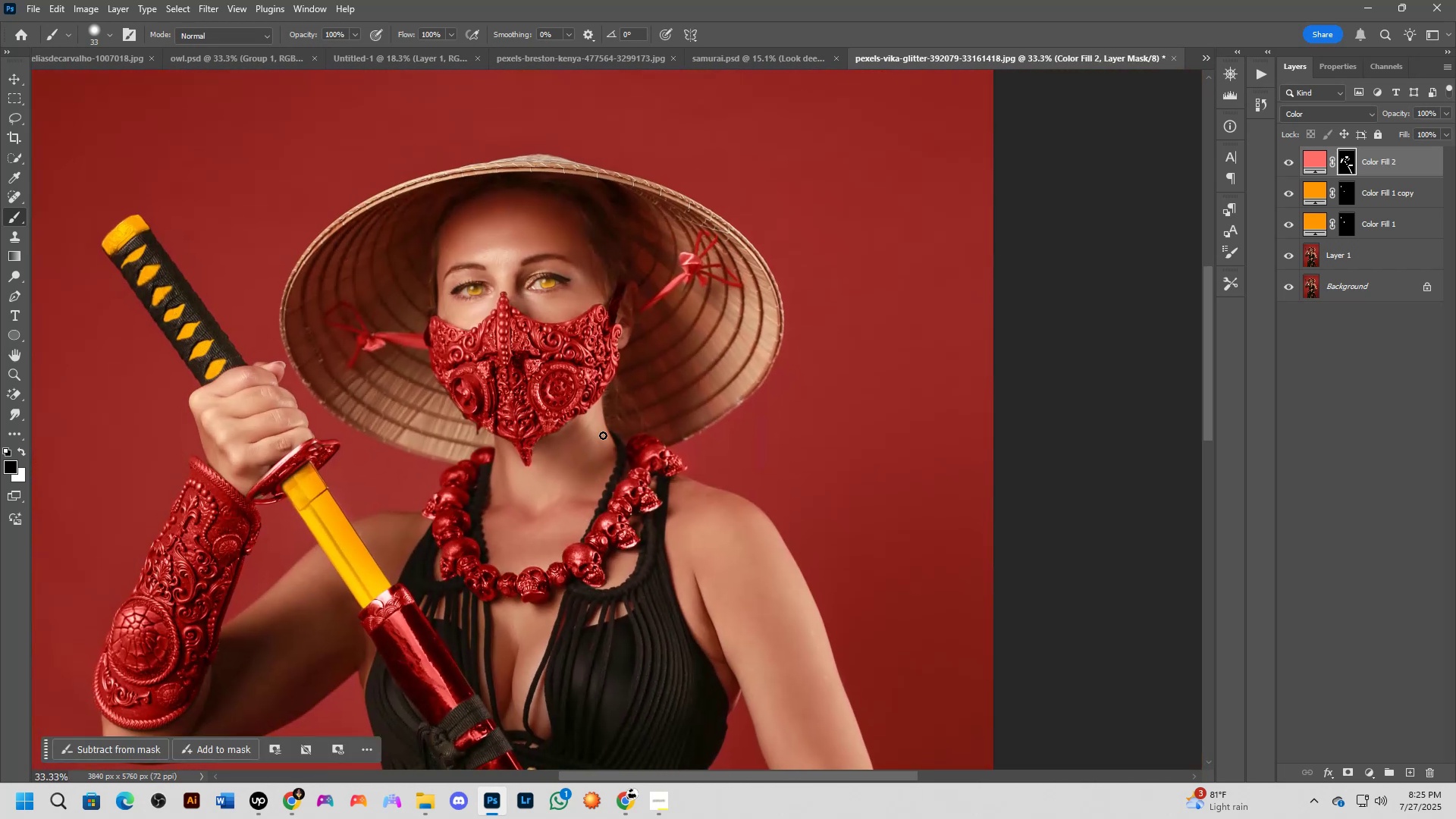 
left_click_drag(start_coordinate=[584, 452], to_coordinate=[586, 471])
 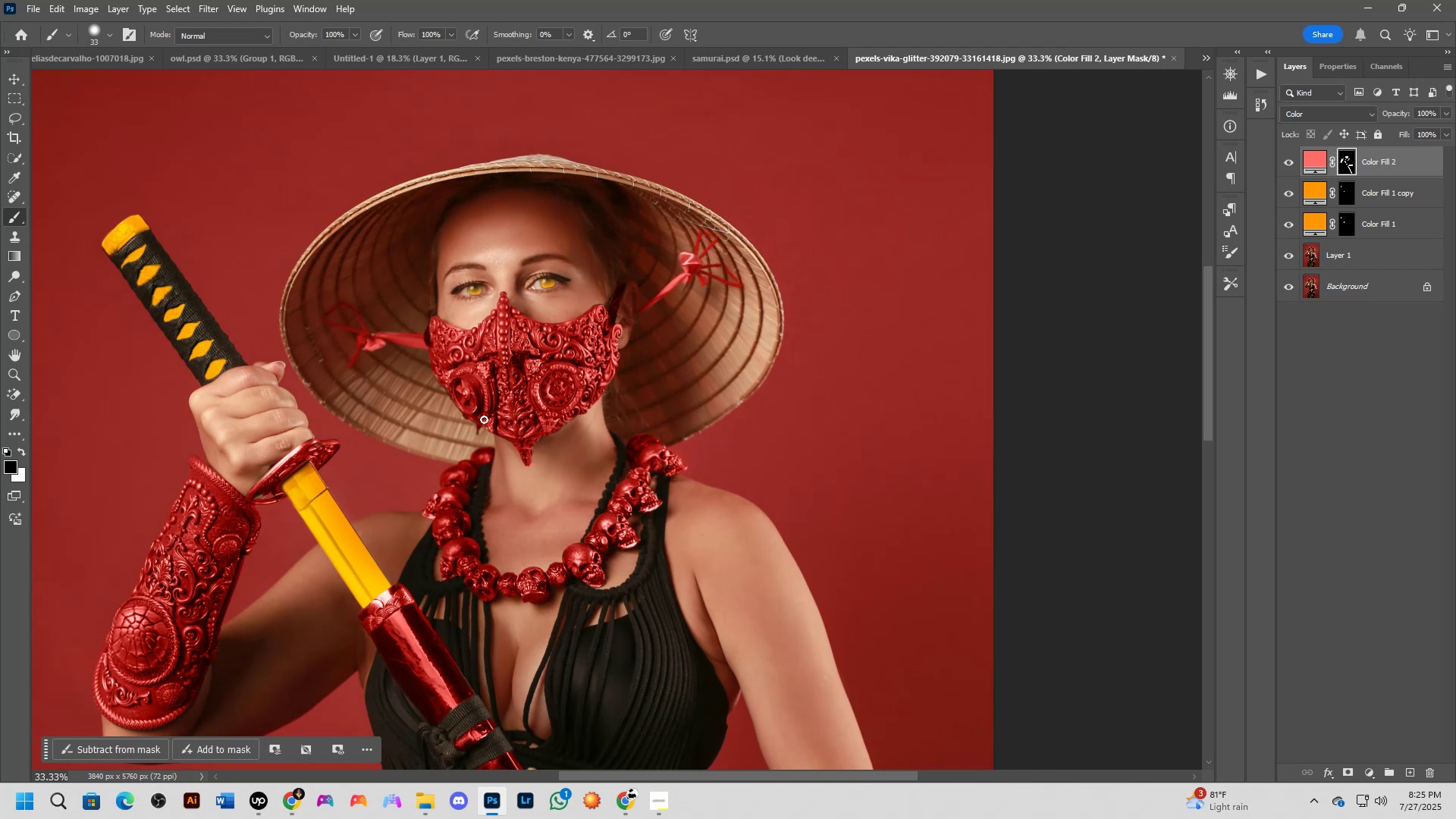 
key(Shift+ShiftLeft)
 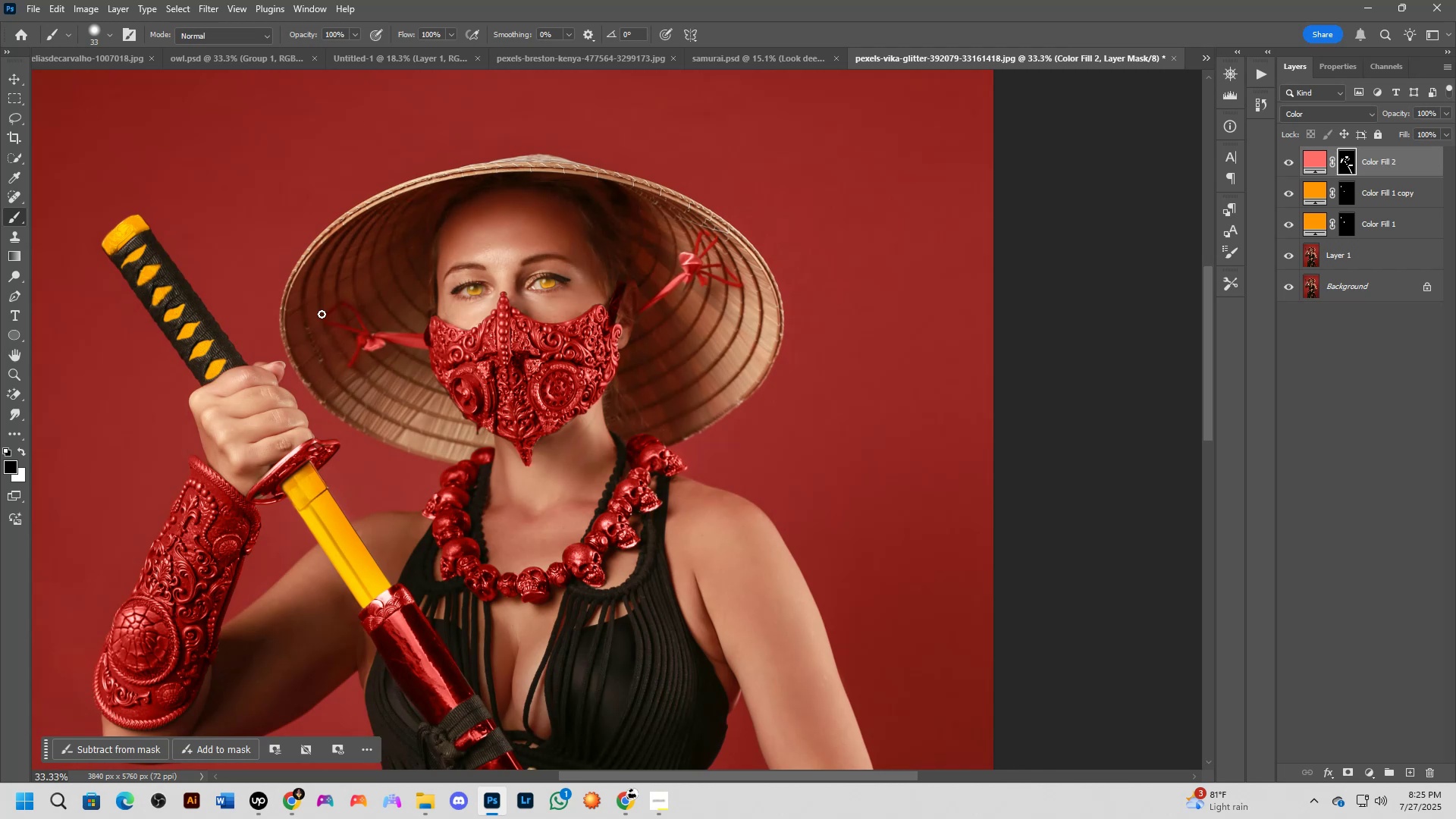 
scroll: coordinate [422, 352], scroll_direction: up, amount: 5.0
 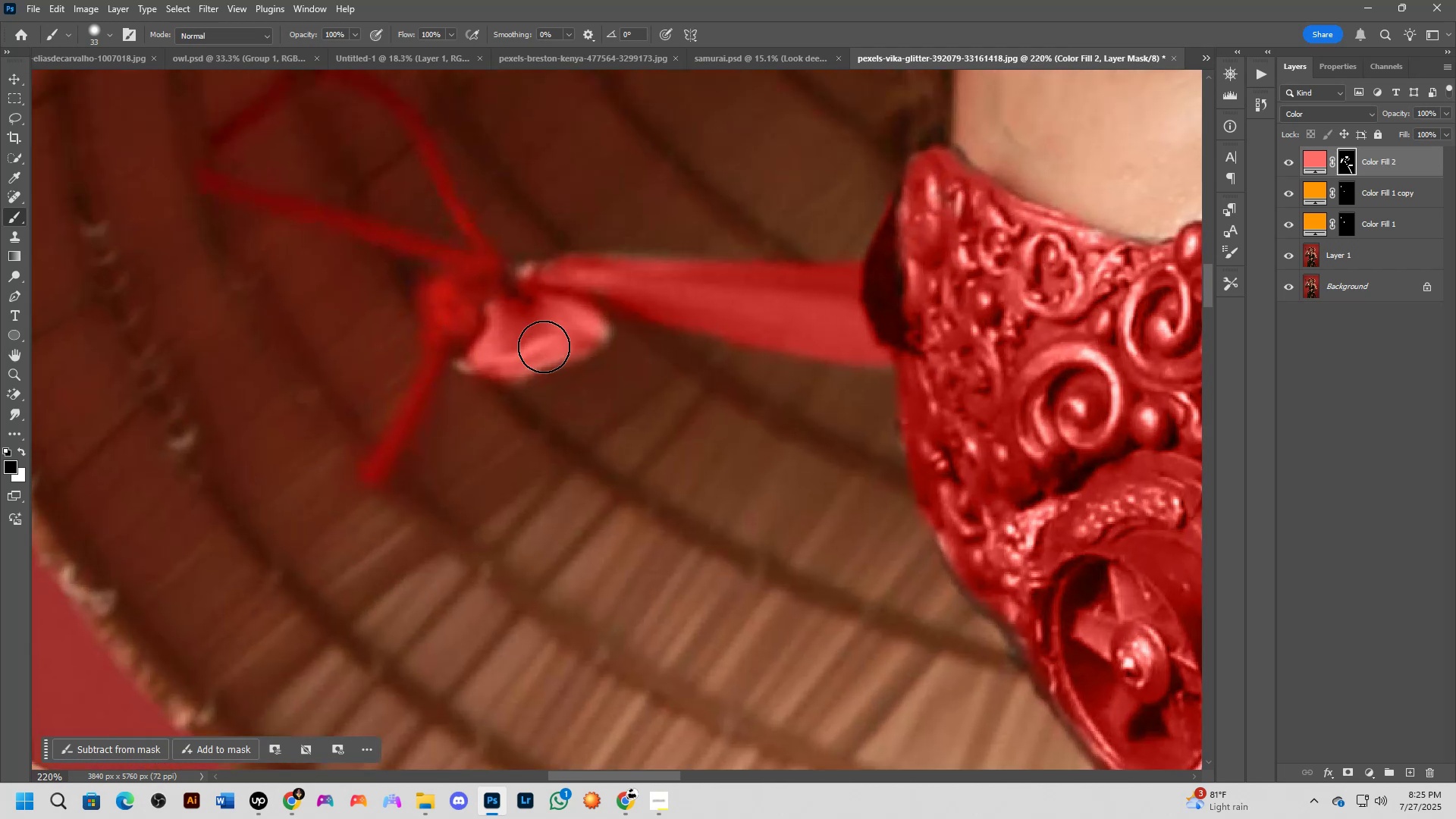 
hold_key(key=Space, duration=0.45)
 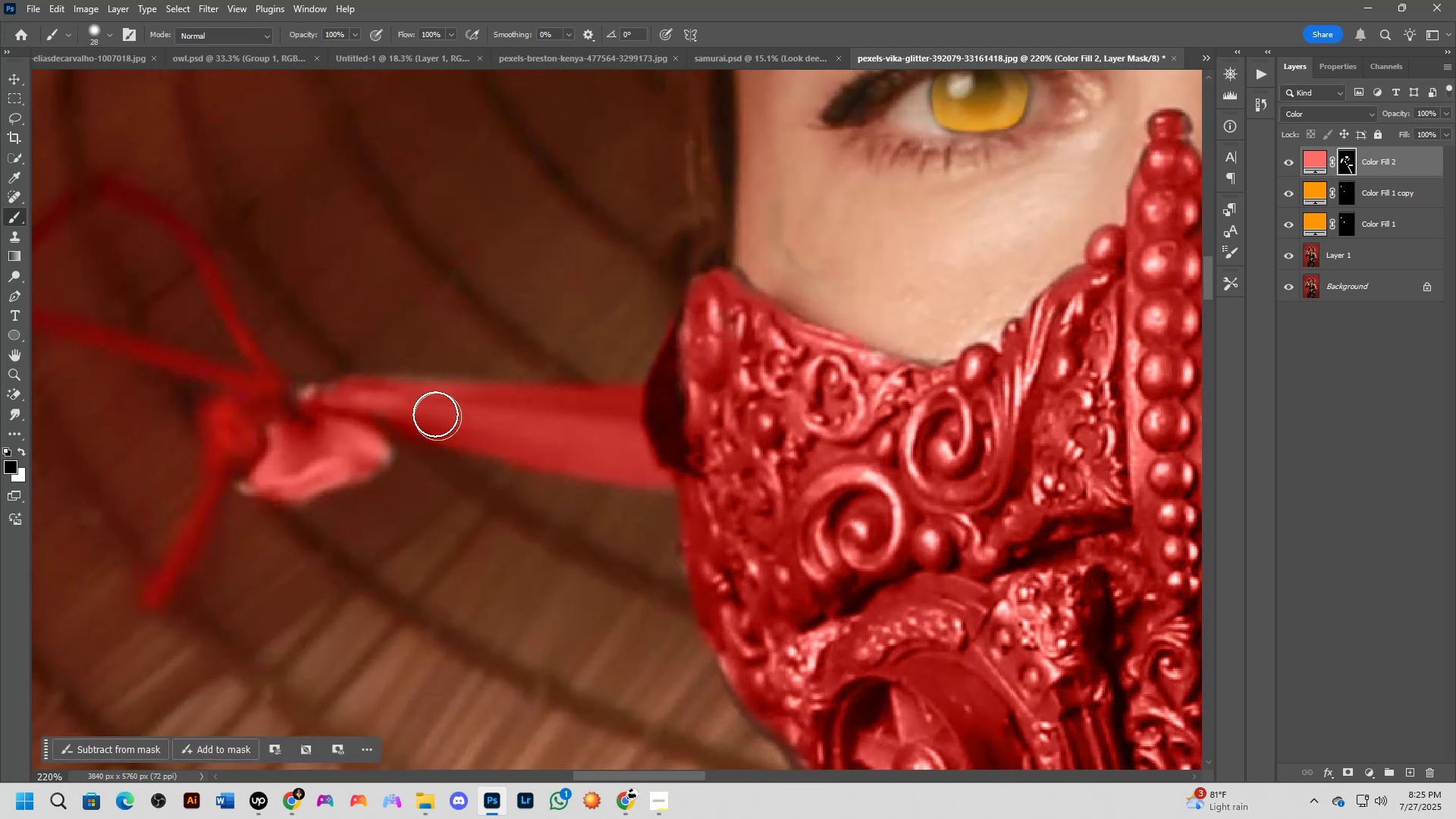 
left_click_drag(start_coordinate=[589, 335], to_coordinate=[371, 457])
 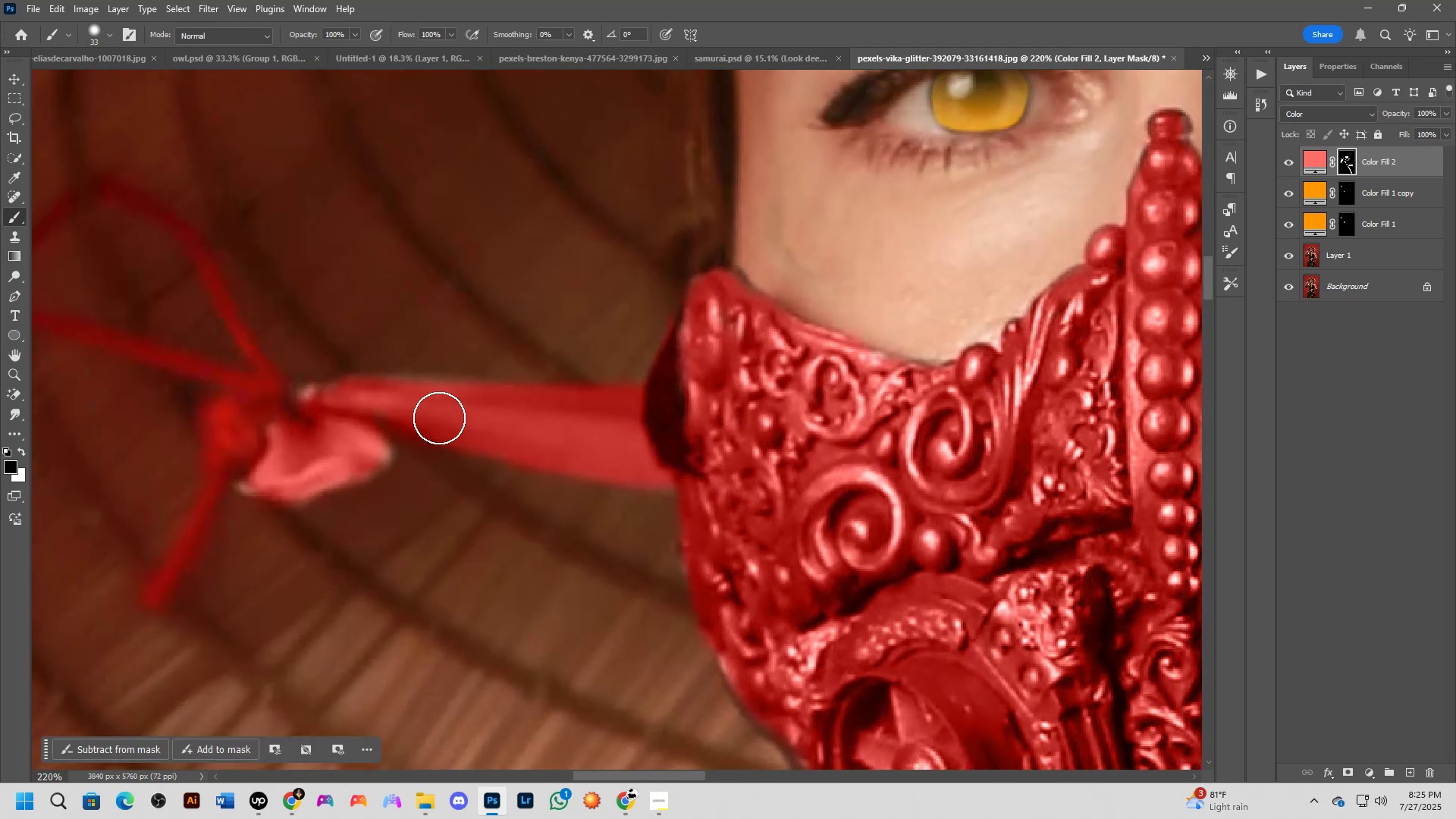 
key(Alt+AltLeft)
 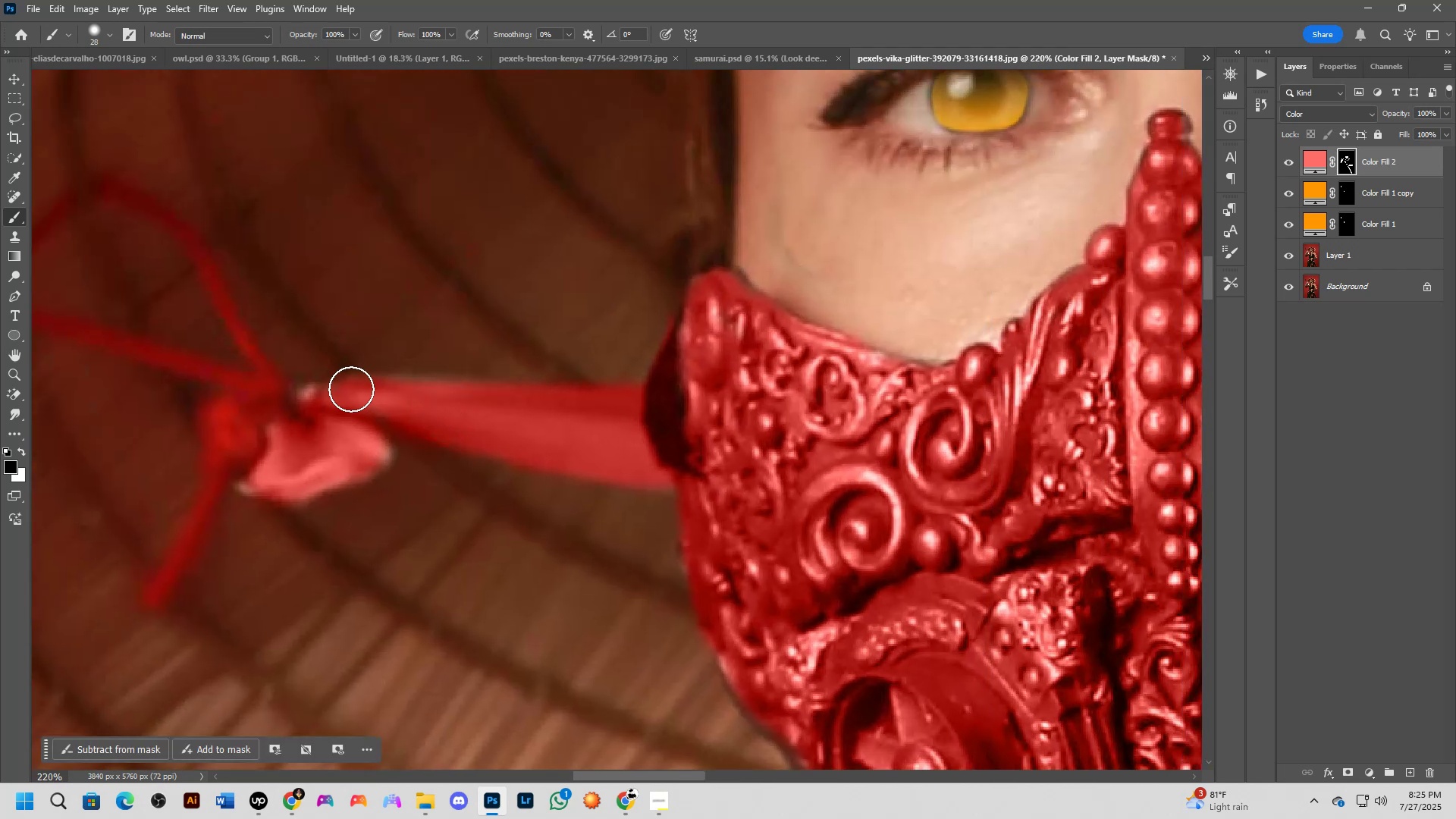 
key(Alt+AltLeft)
 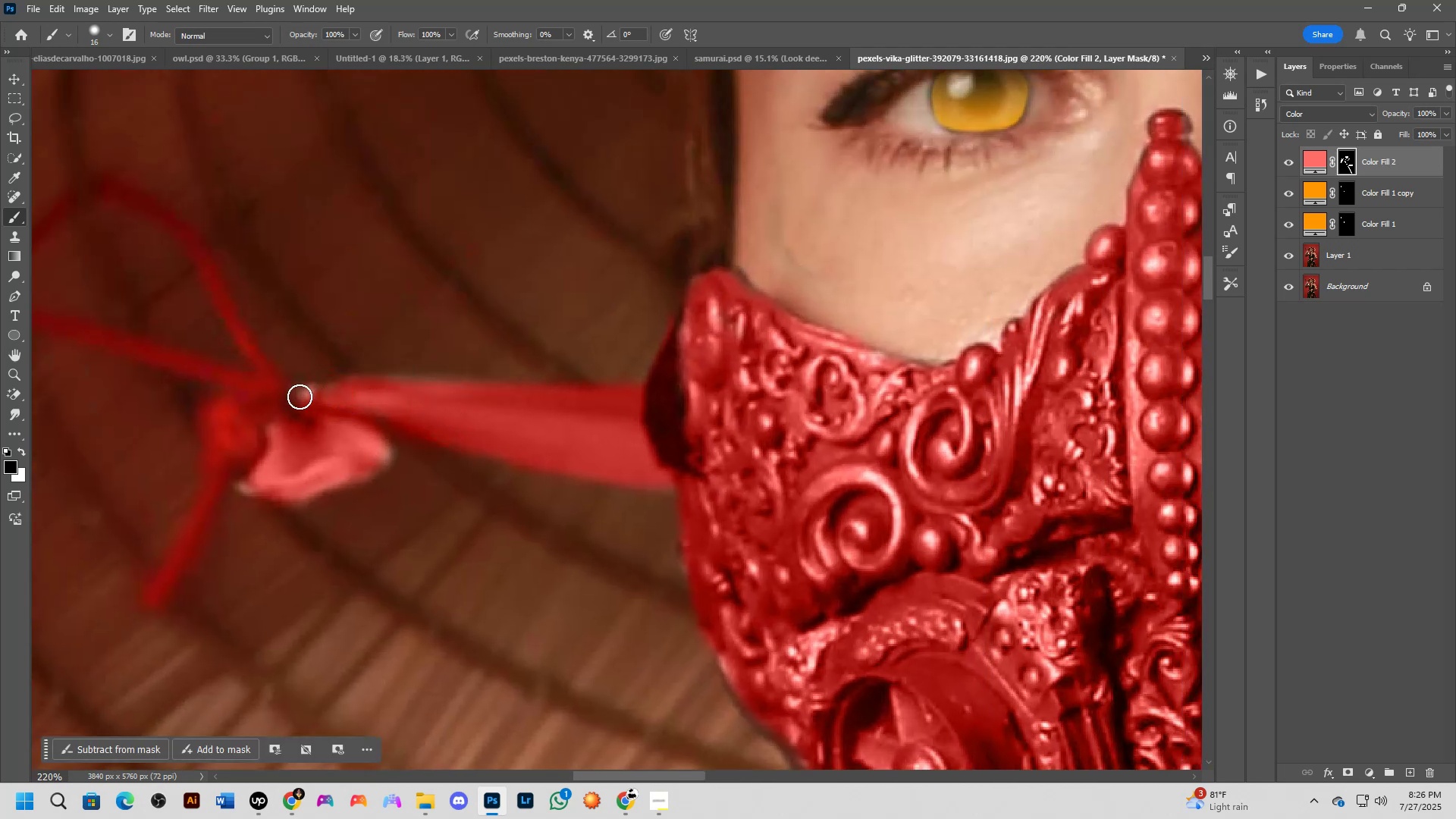 
left_click_drag(start_coordinate=[302, 395], to_coordinate=[321, 384])
 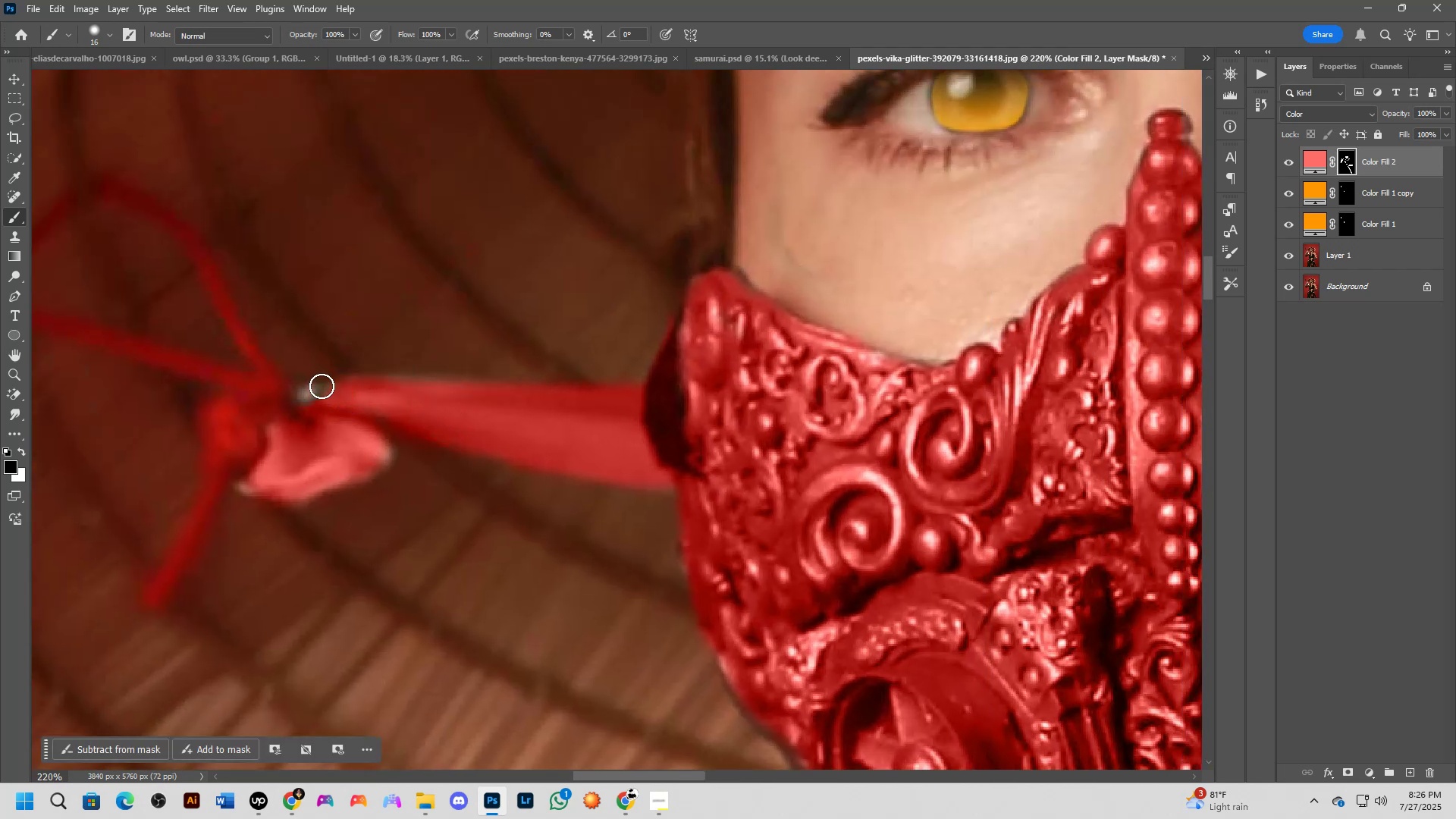 
key(Control+ControlLeft)
 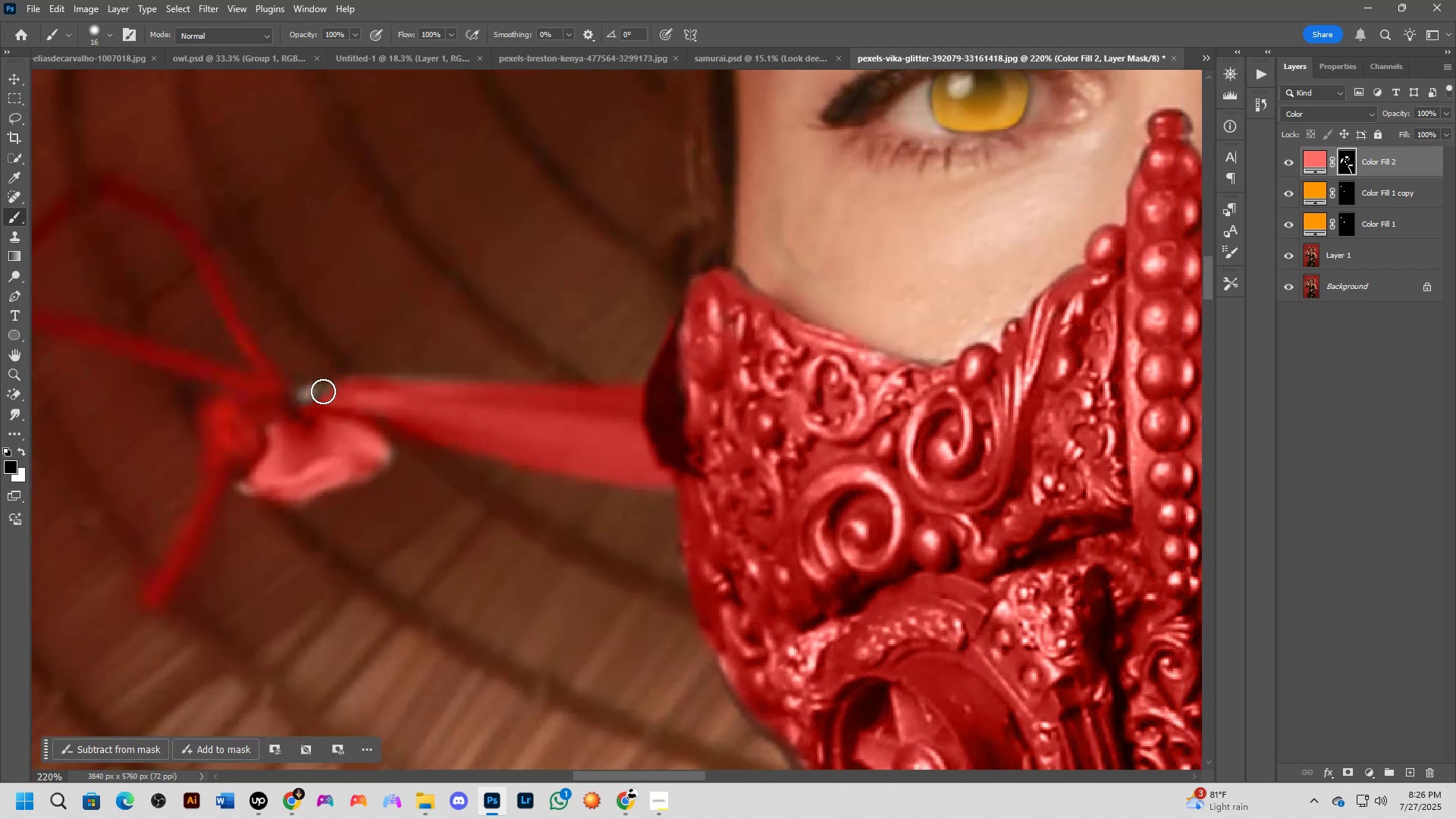 
key(Control+Z)
 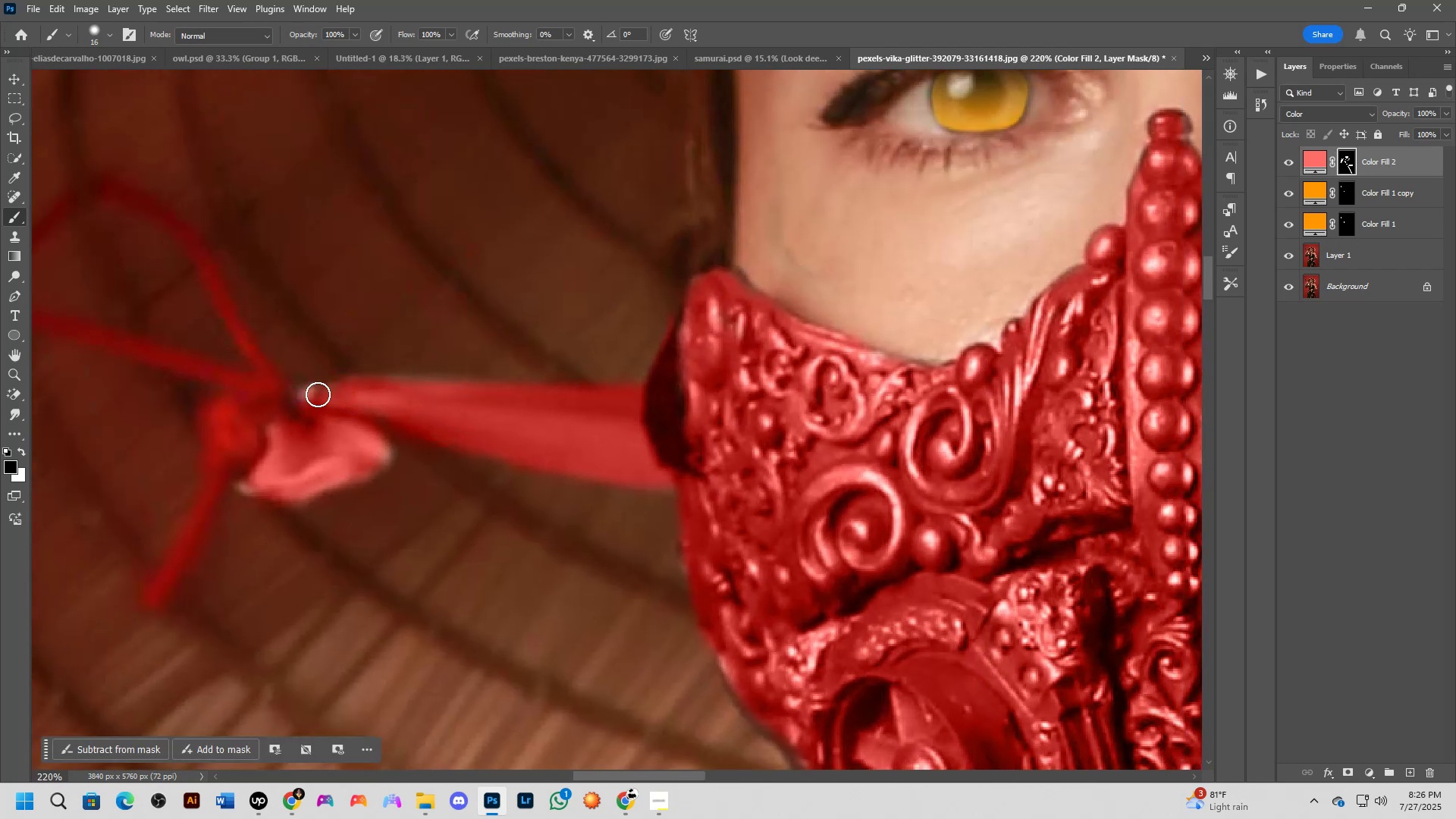 
key(X)
 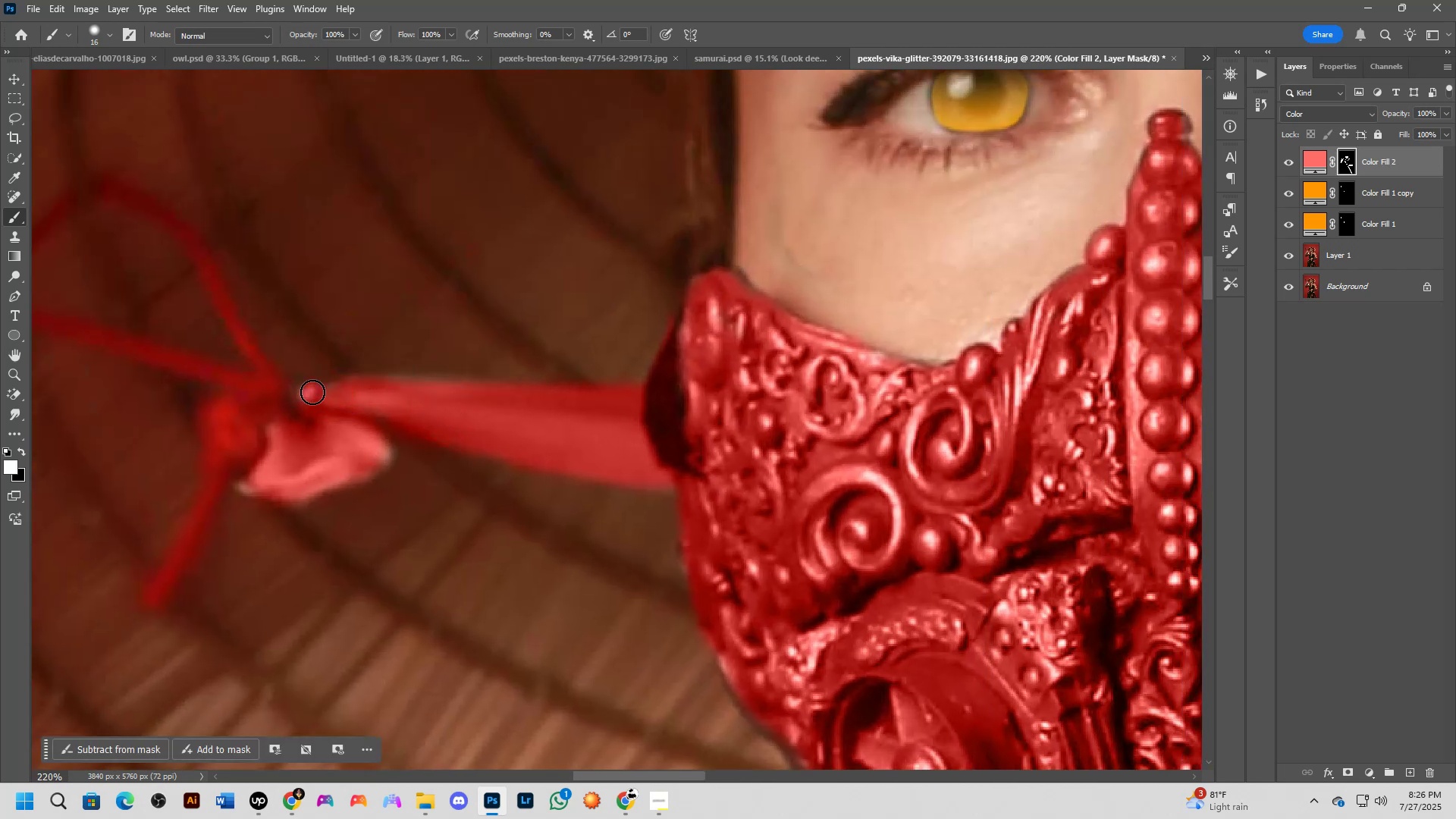 
left_click([312, 392])
 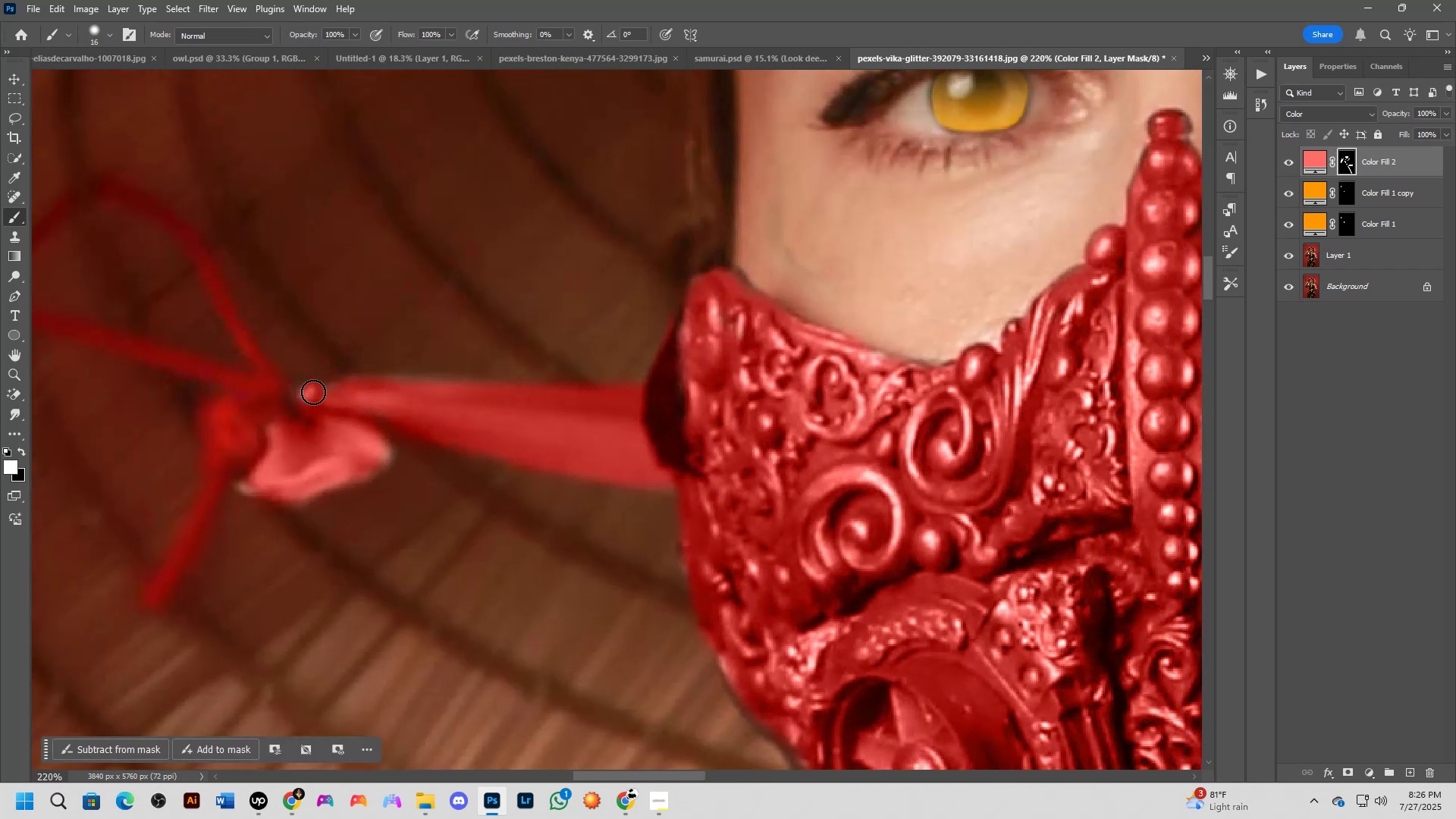 
key(Alt+AltLeft)
 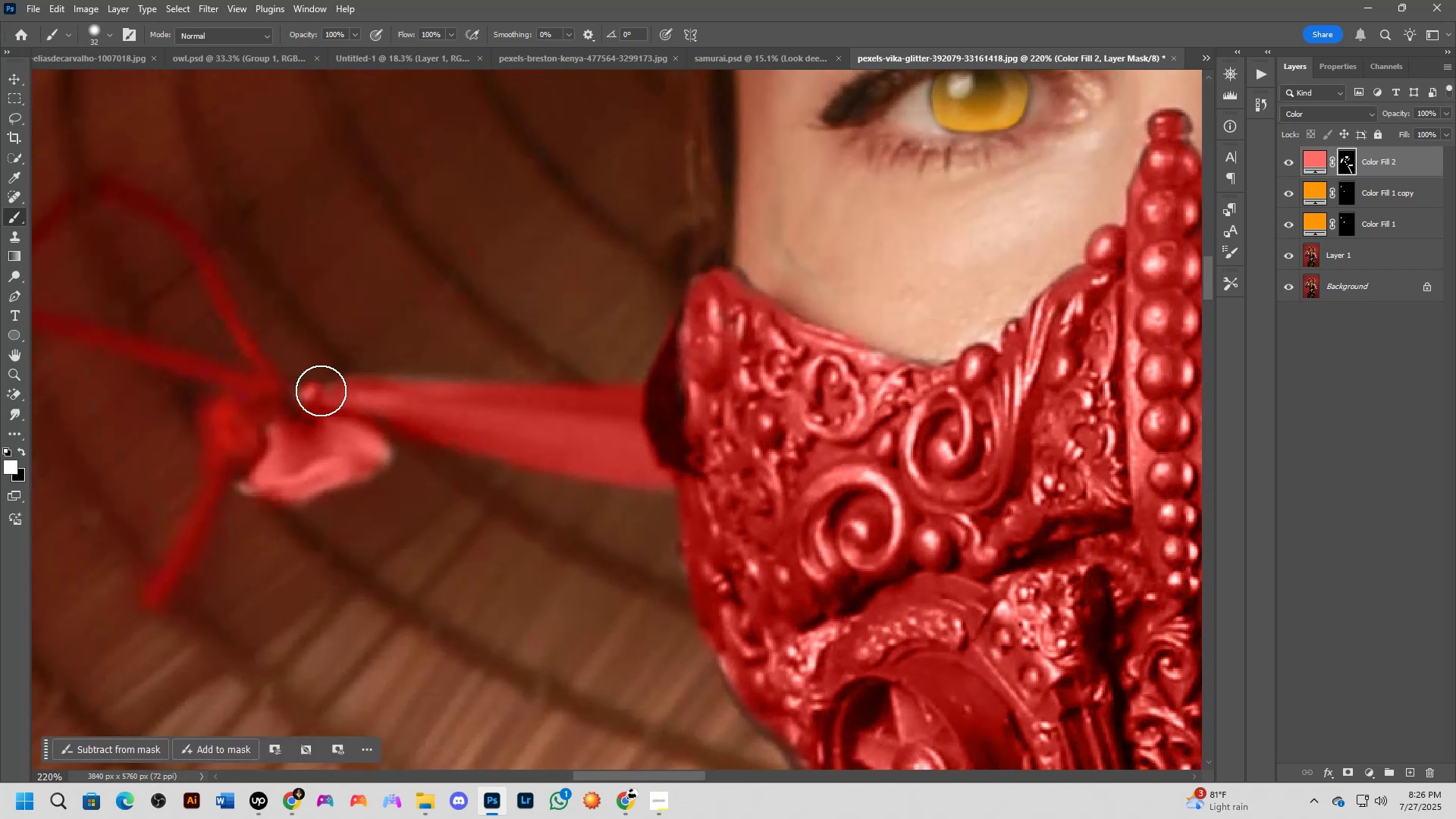 
key(Alt+AltLeft)
 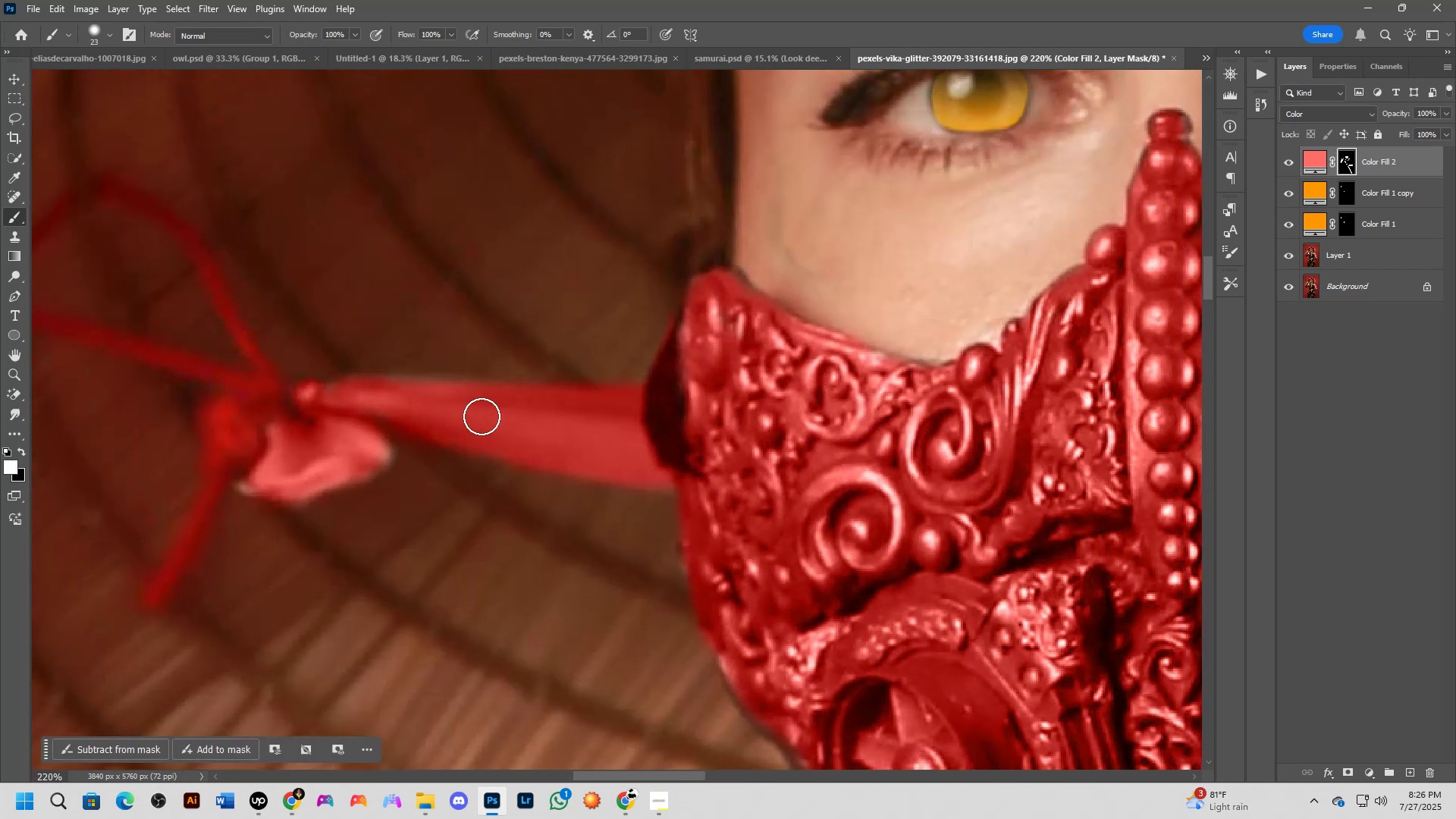 
hold_key(key=ShiftLeft, duration=0.43)
left_click([533, 405])
 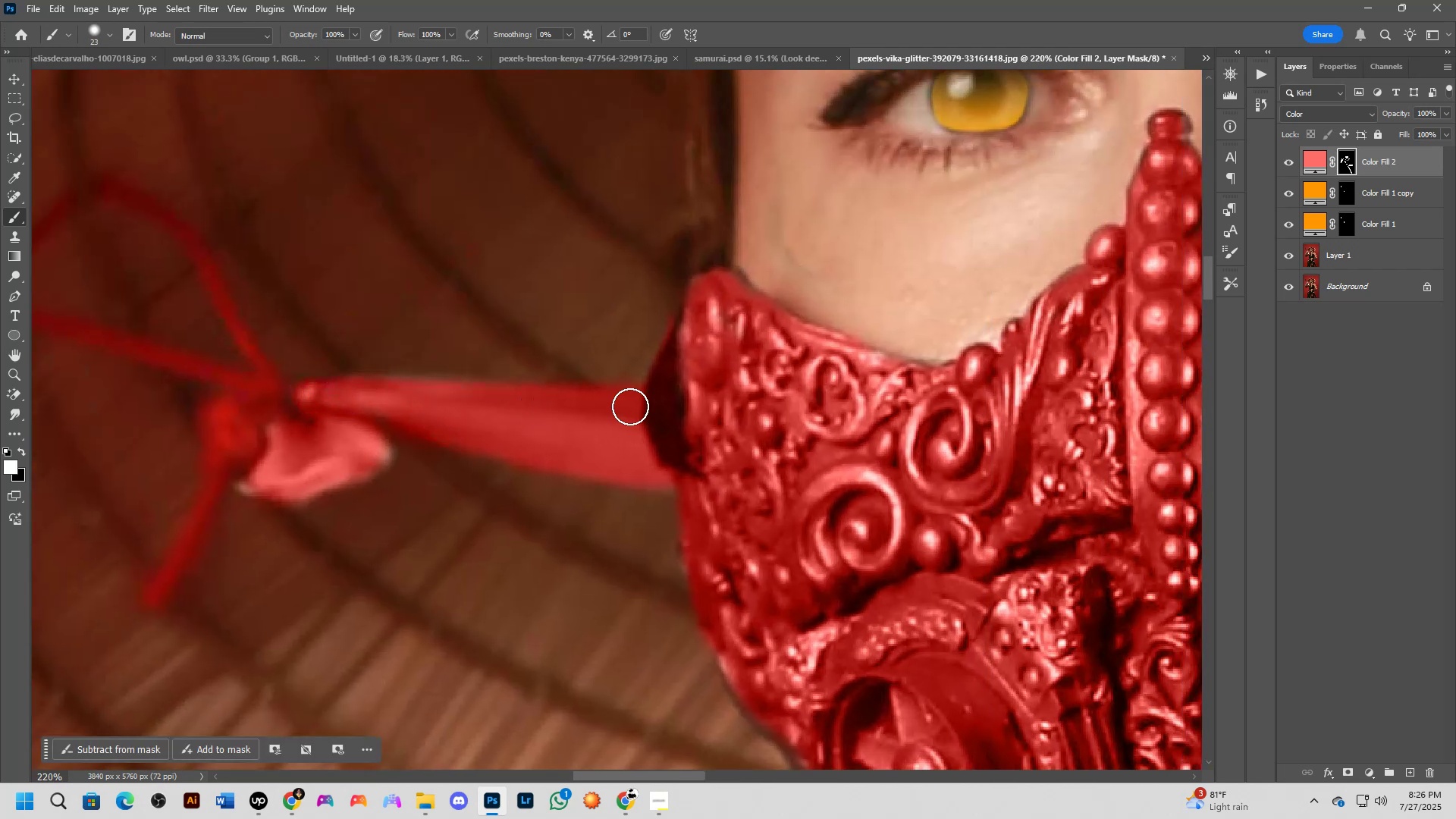 
key(Shift+ShiftLeft)
 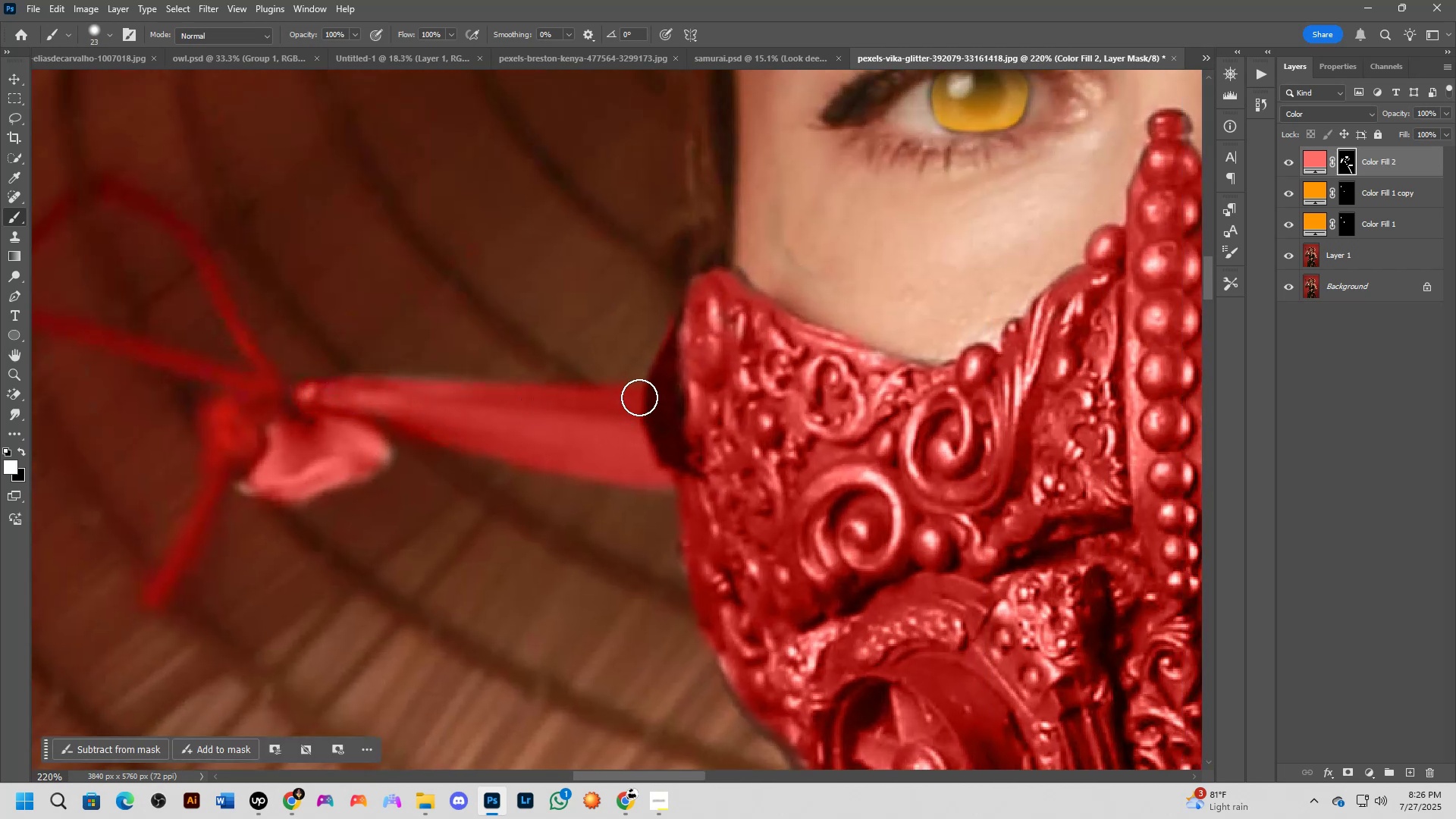 
left_click([639, 397])
 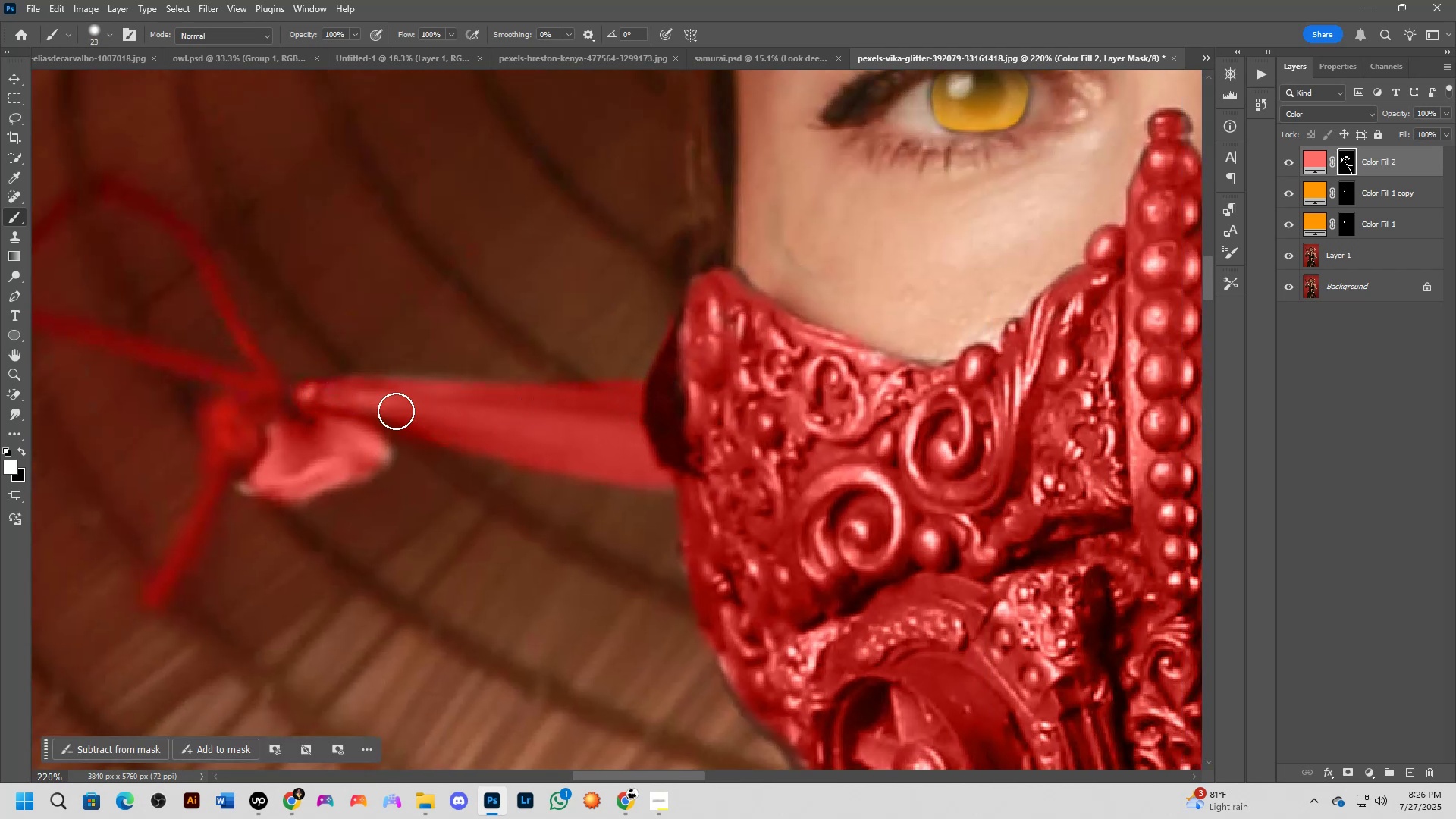 
hold_key(key=ShiftLeft, duration=0.49)
left_click([327, 389])
 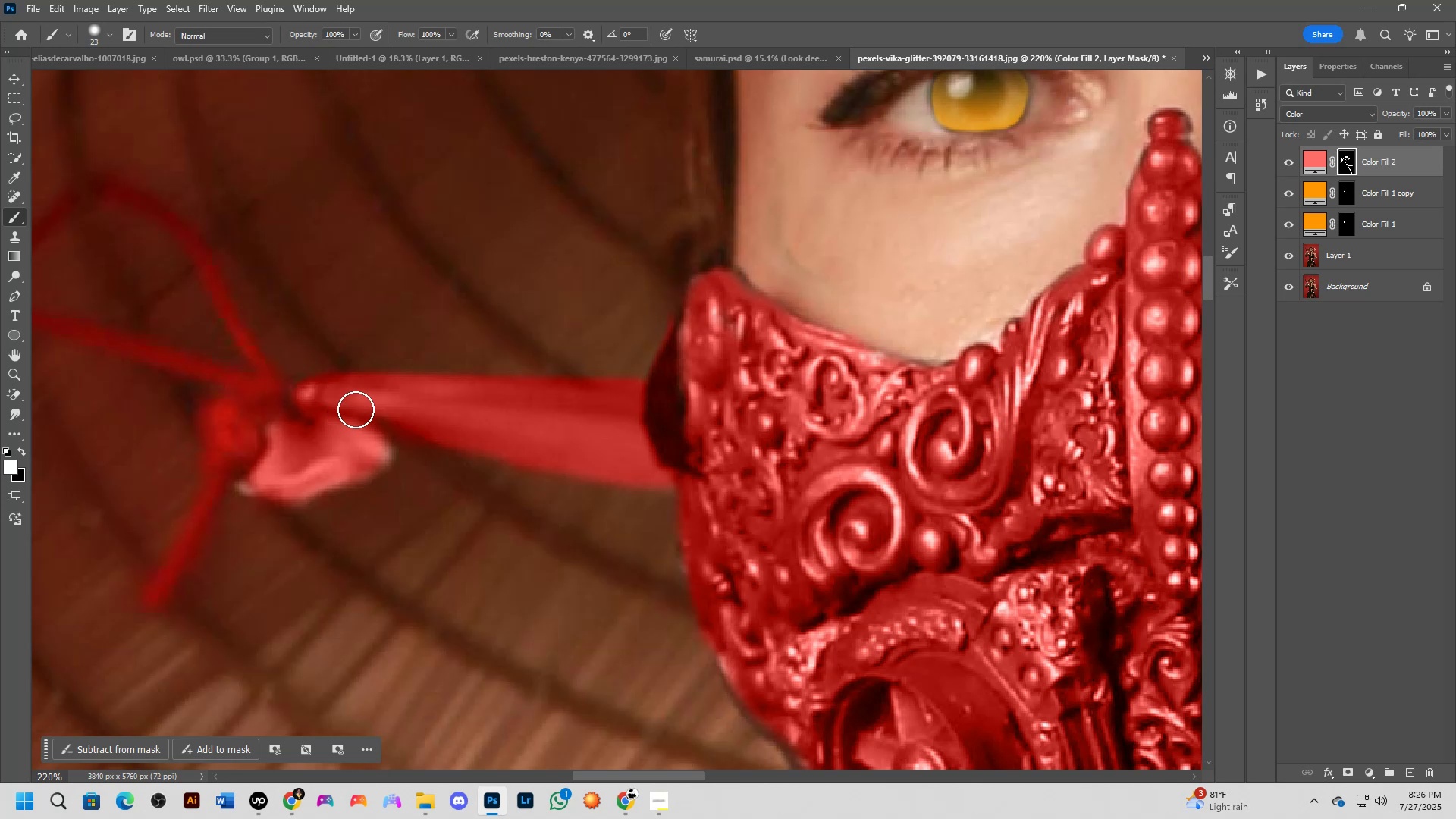 
left_click_drag(start_coordinate=[361, 426], to_coordinate=[297, 467])
 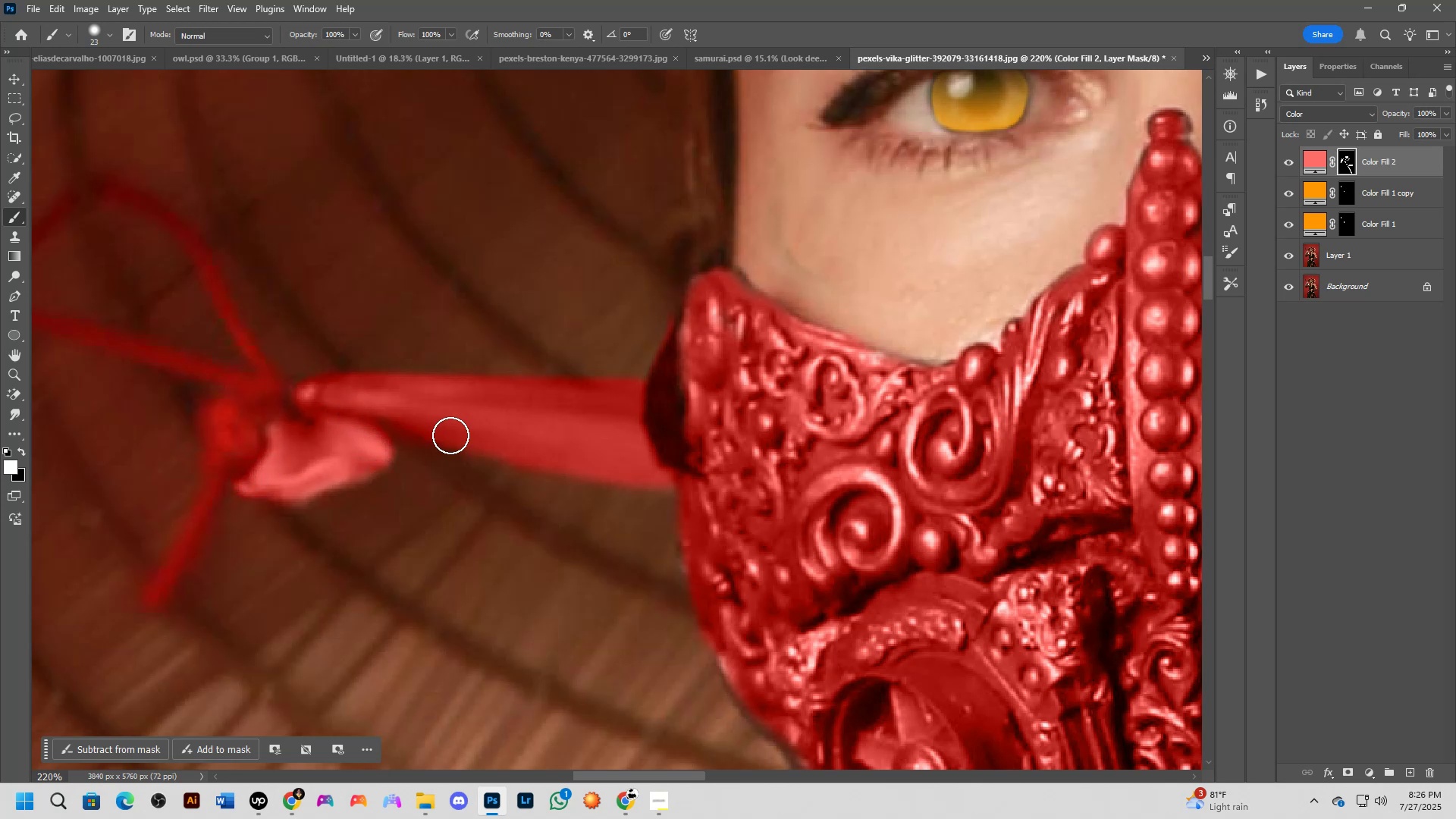 
left_click_drag(start_coordinate=[455, 431], to_coordinate=[532, 448])
 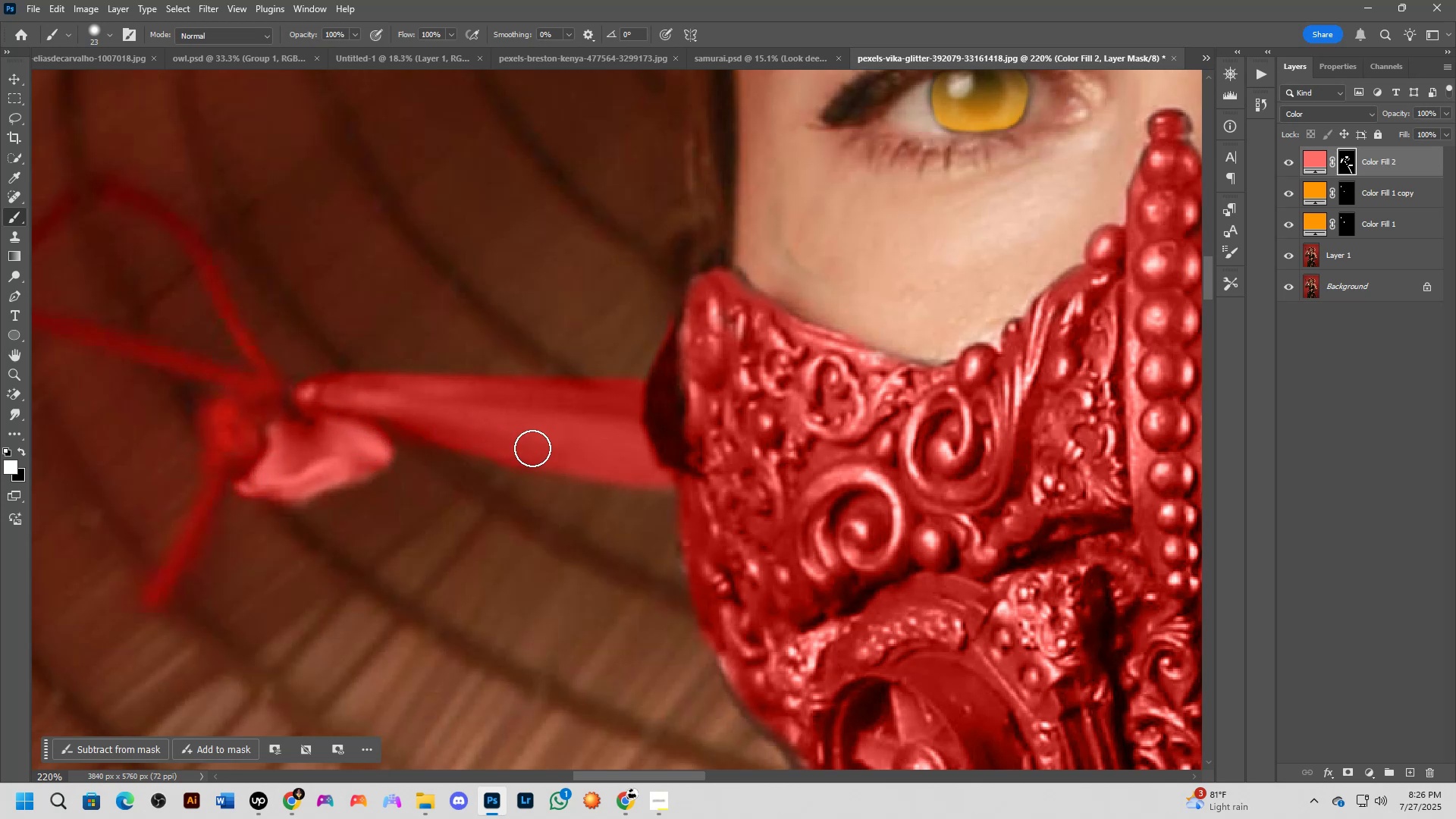 
key(Shift+ShiftLeft)
 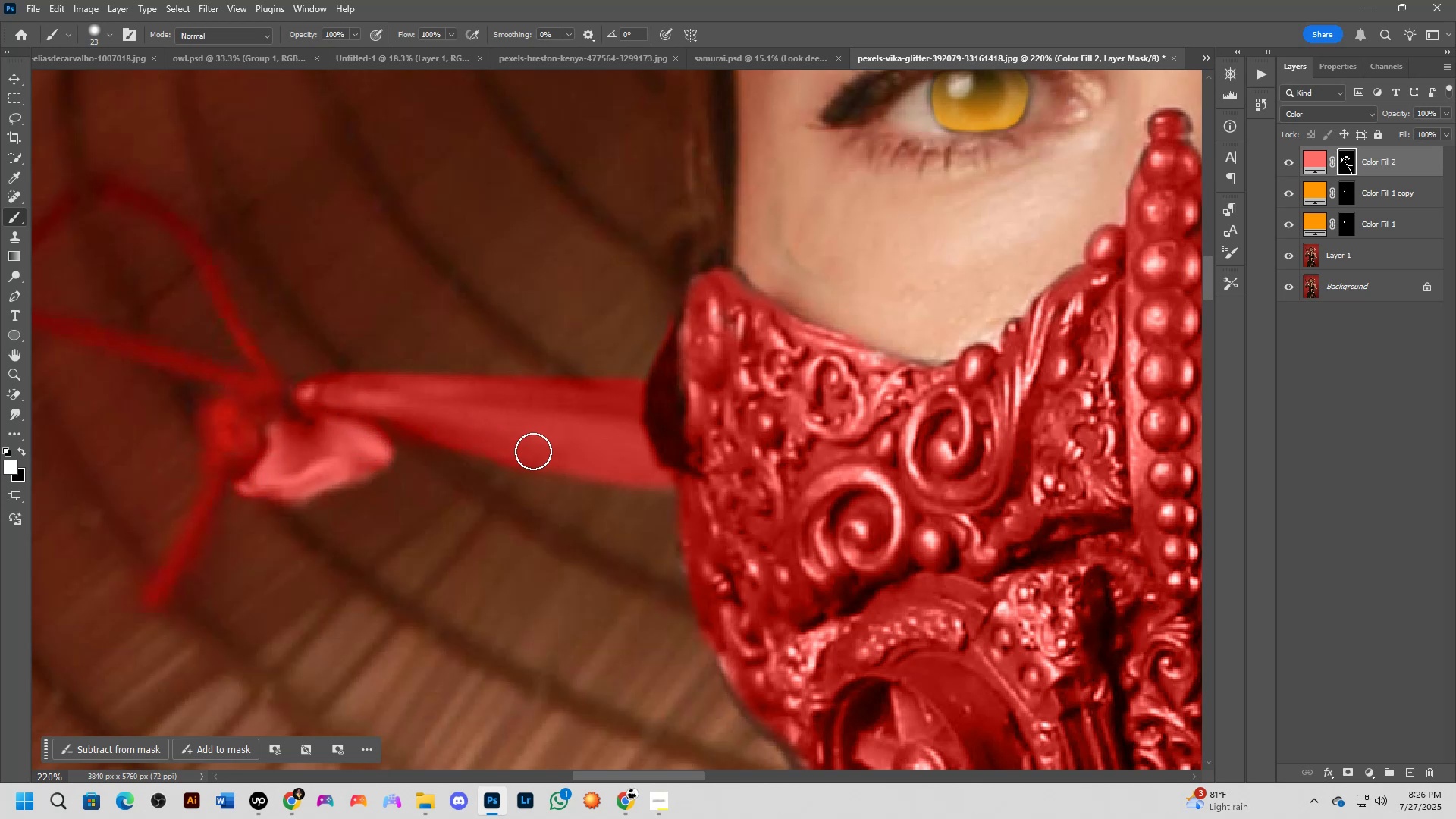 
scroll: coordinate [534, 451], scroll_direction: down, amount: 3.0
 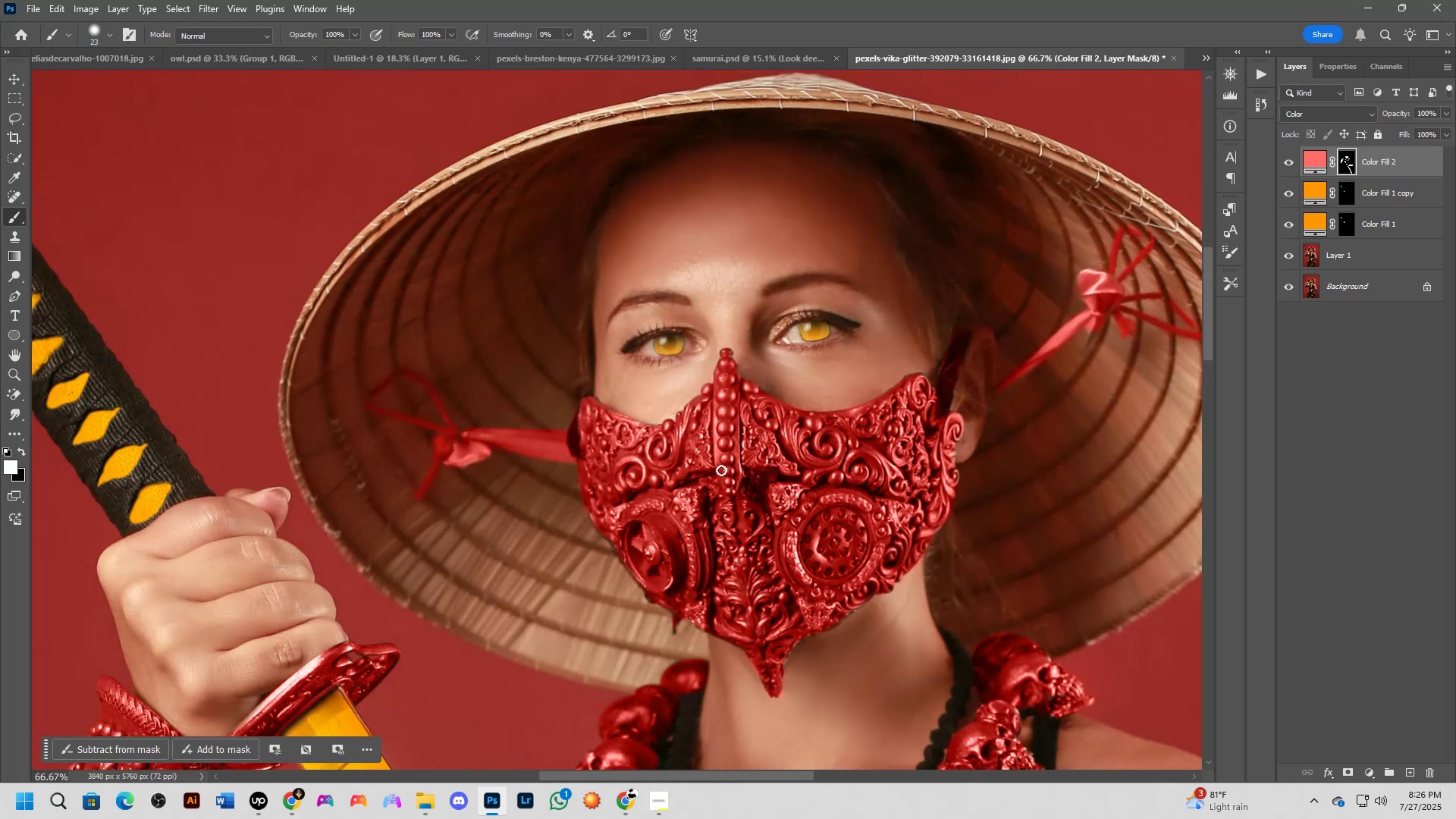 
hold_key(key=Space, duration=0.54)
 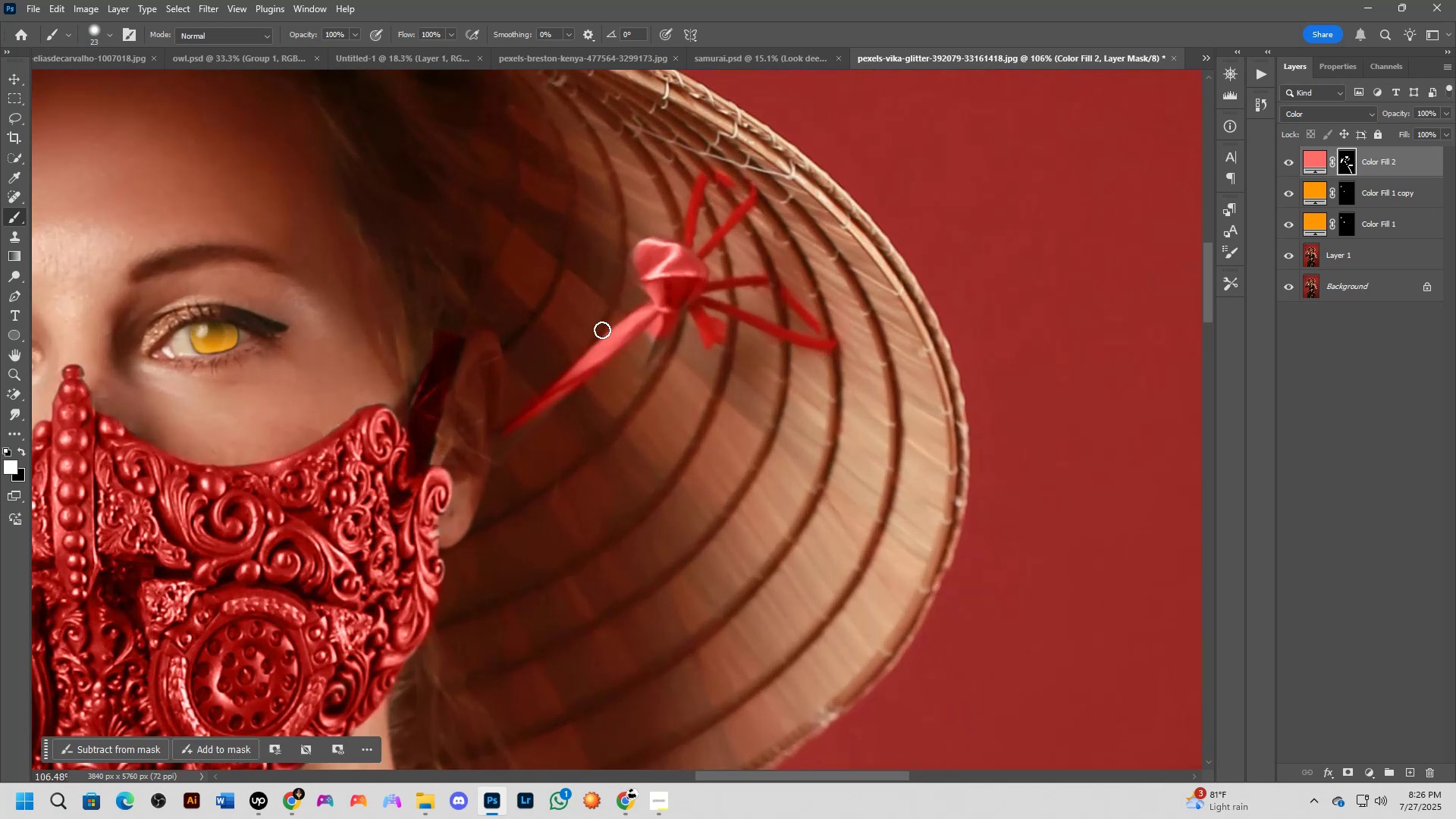 
left_click_drag(start_coordinate=[742, 467], to_coordinate=[277, 480])
 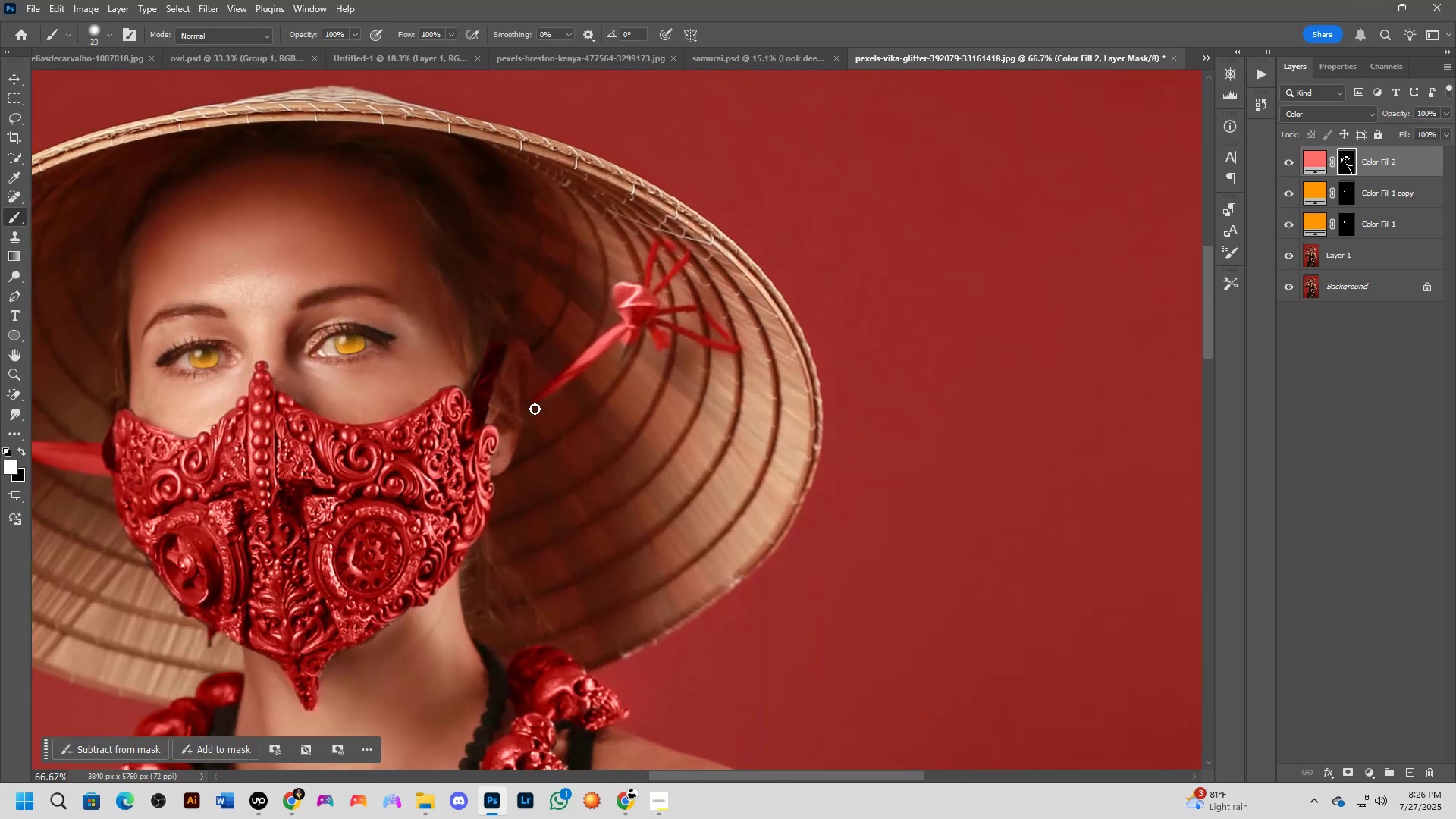 
scroll: coordinate [662, 324], scroll_direction: up, amount: 11.0
 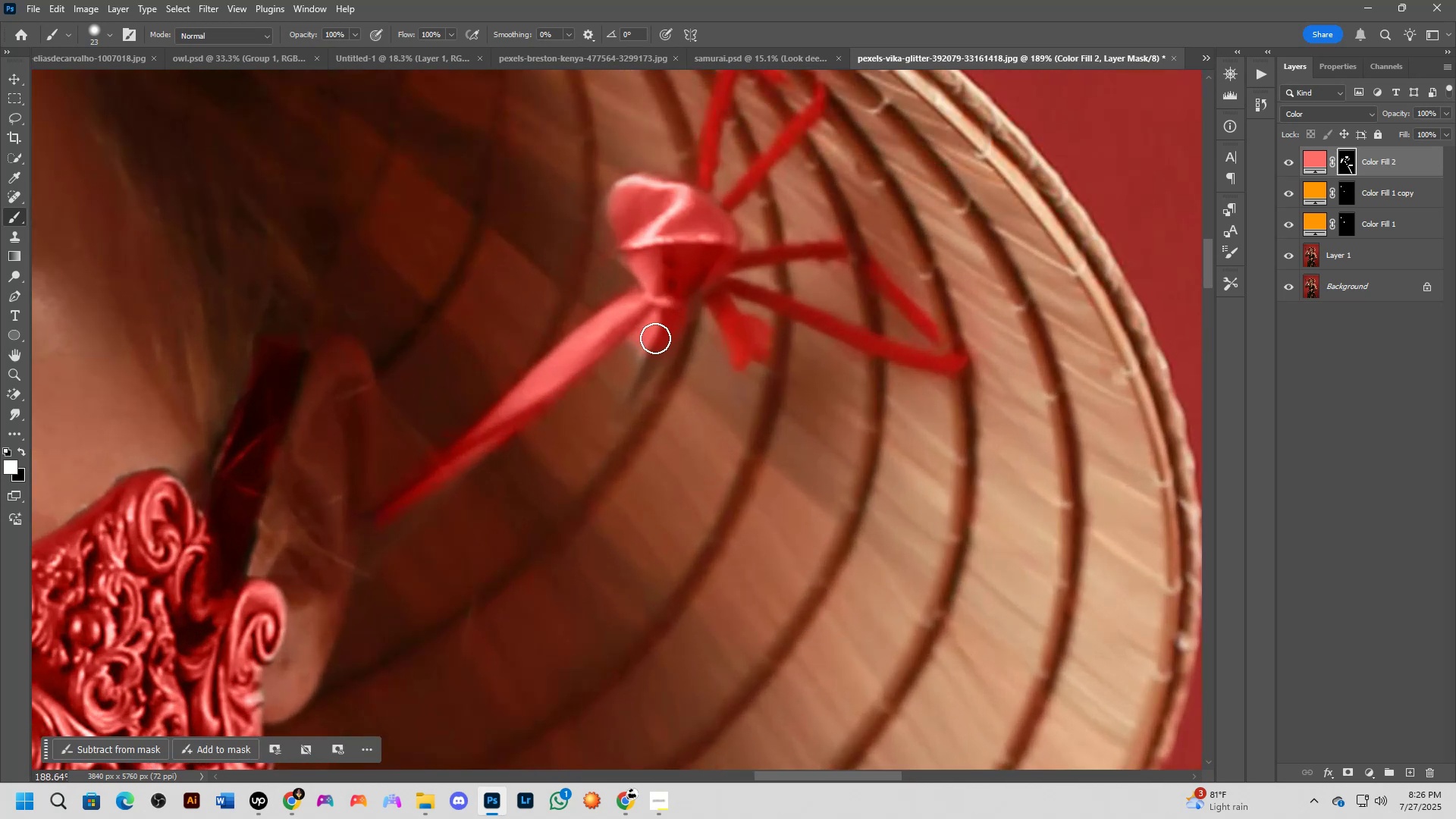 
key(Alt+AltLeft)
 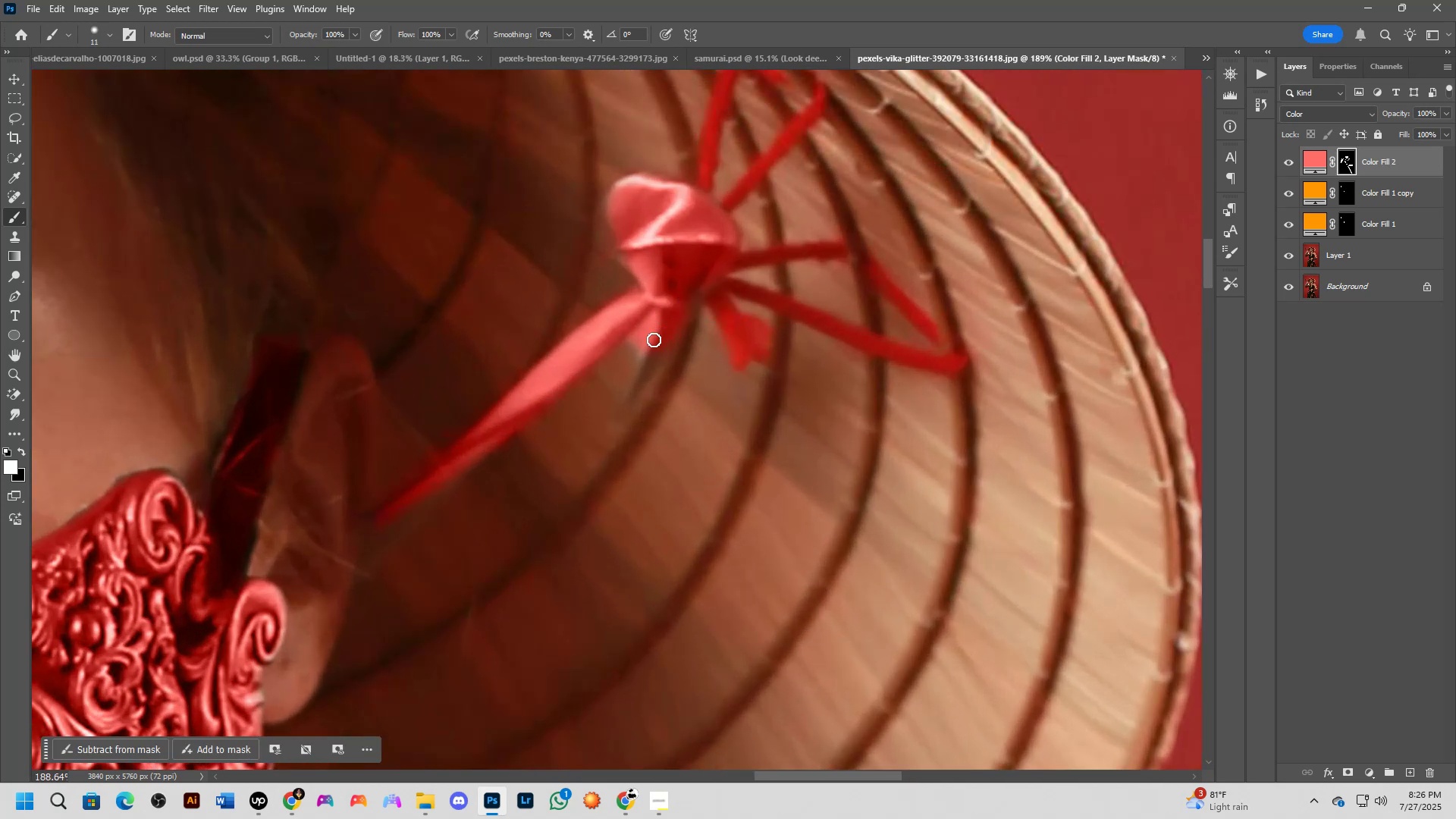 
key(Alt+AltLeft)
 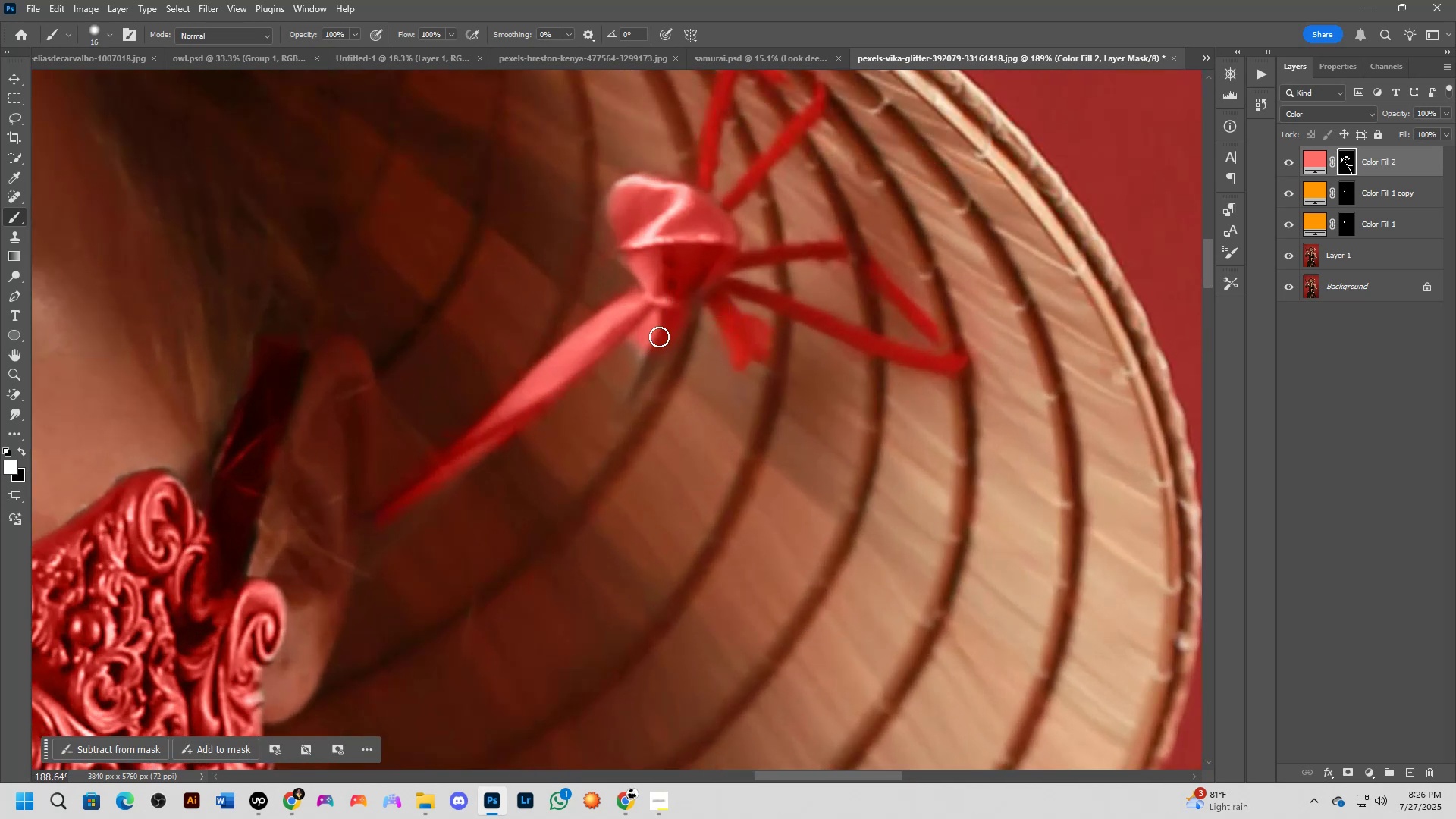 
key(X)
 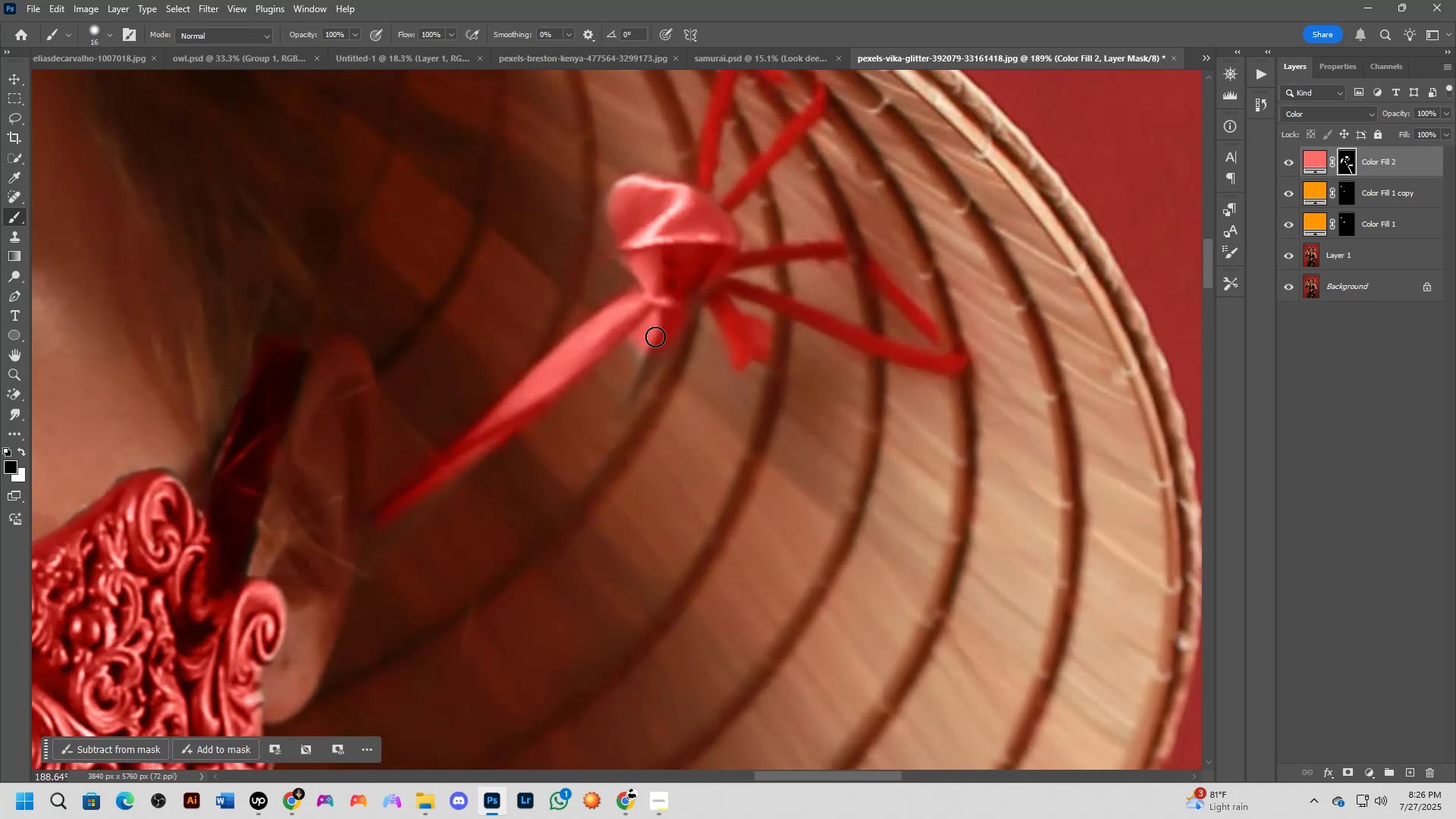 
left_click_drag(start_coordinate=[654, 338], to_coordinate=[624, 402])
 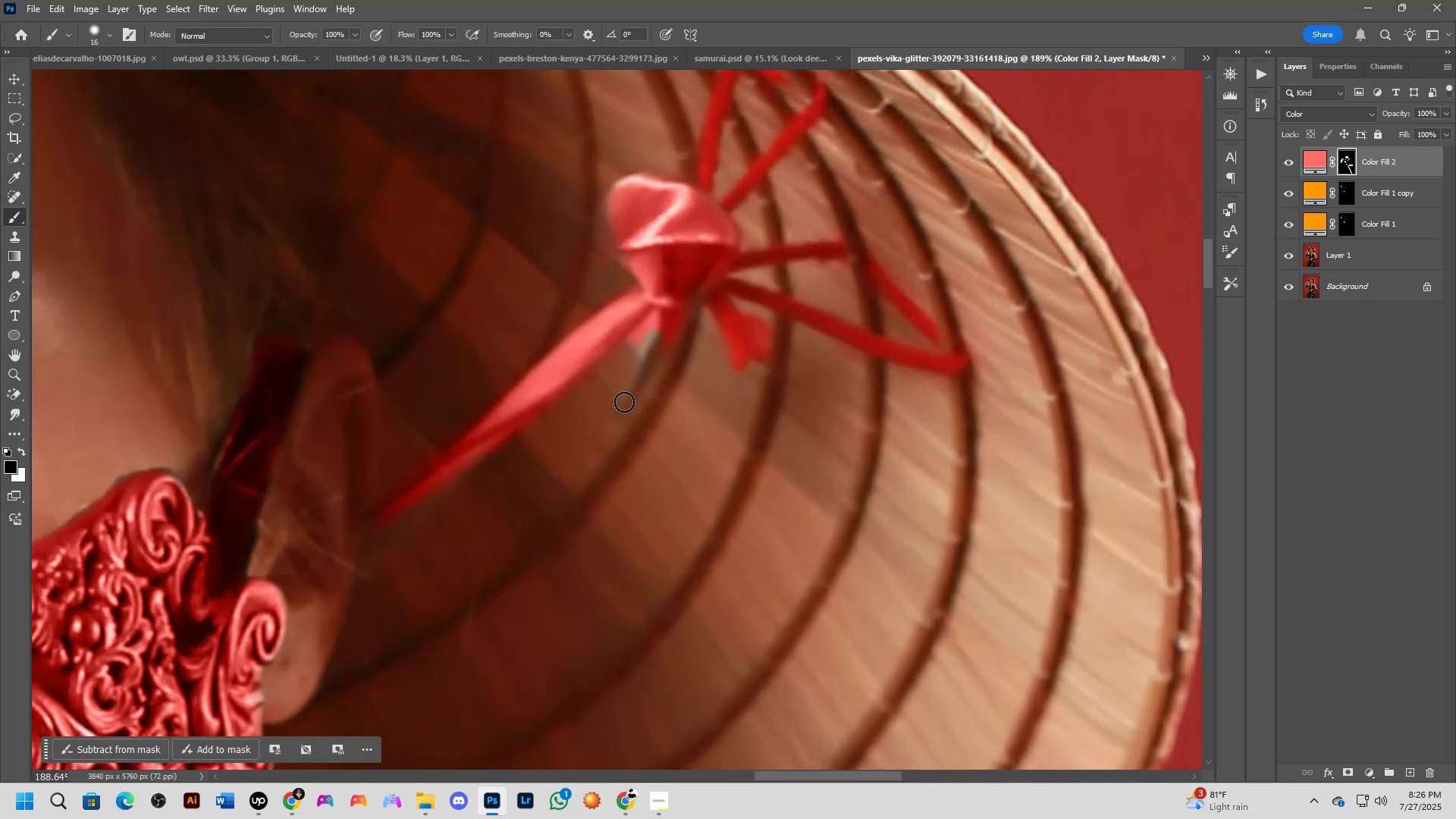 
key(Control+ControlLeft)
 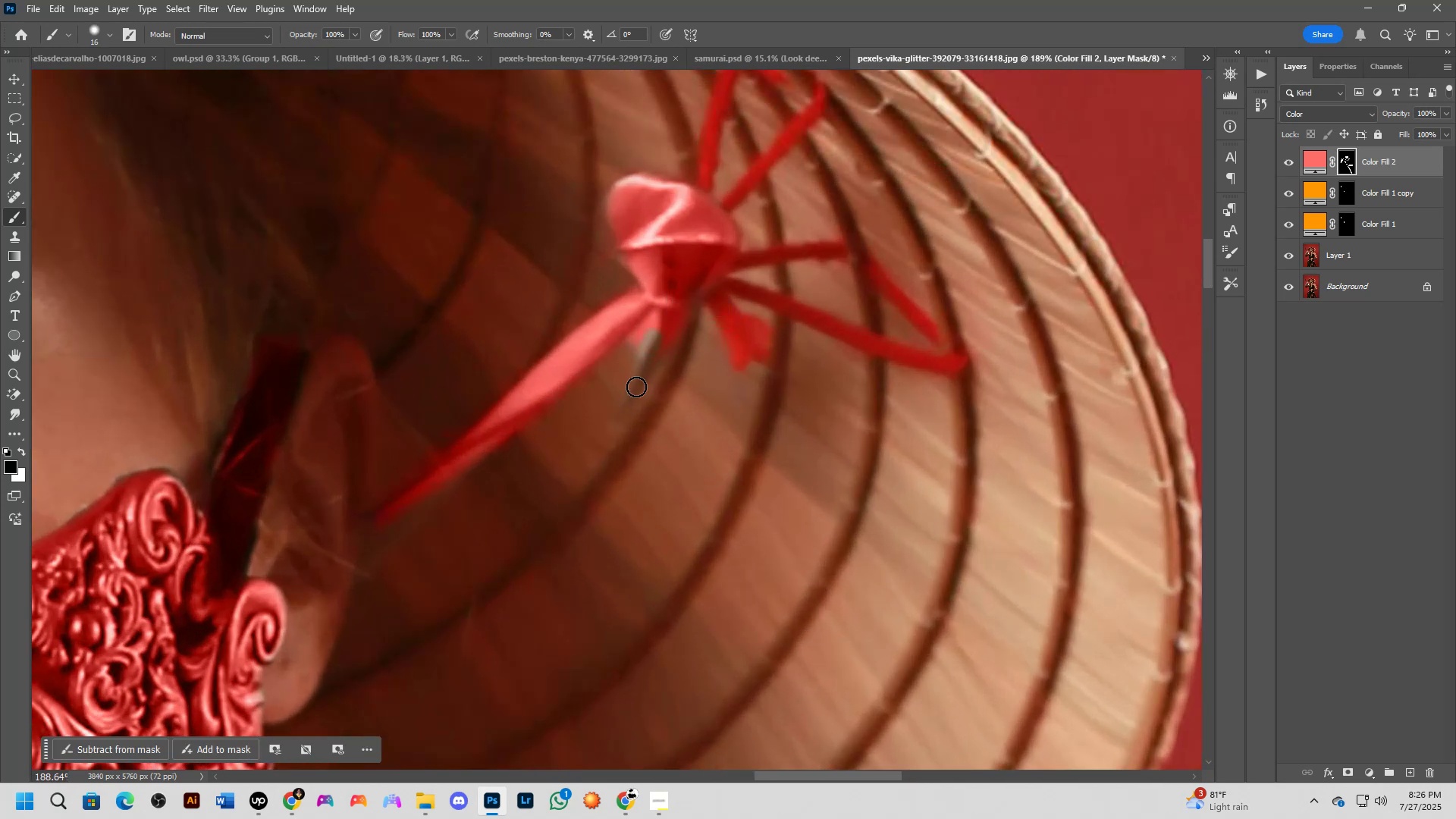 
key(Control+Z)
 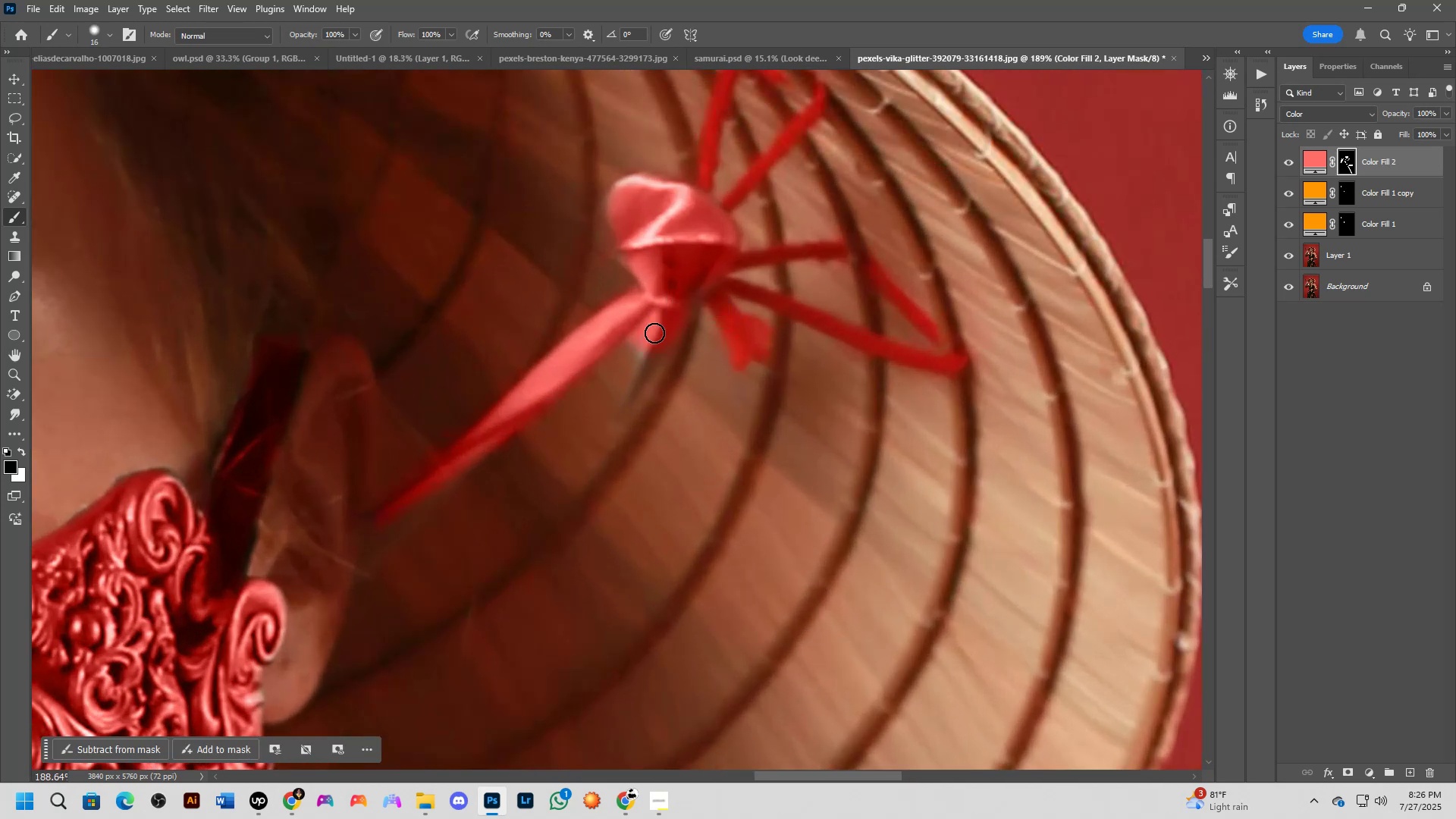 
type(xx)
 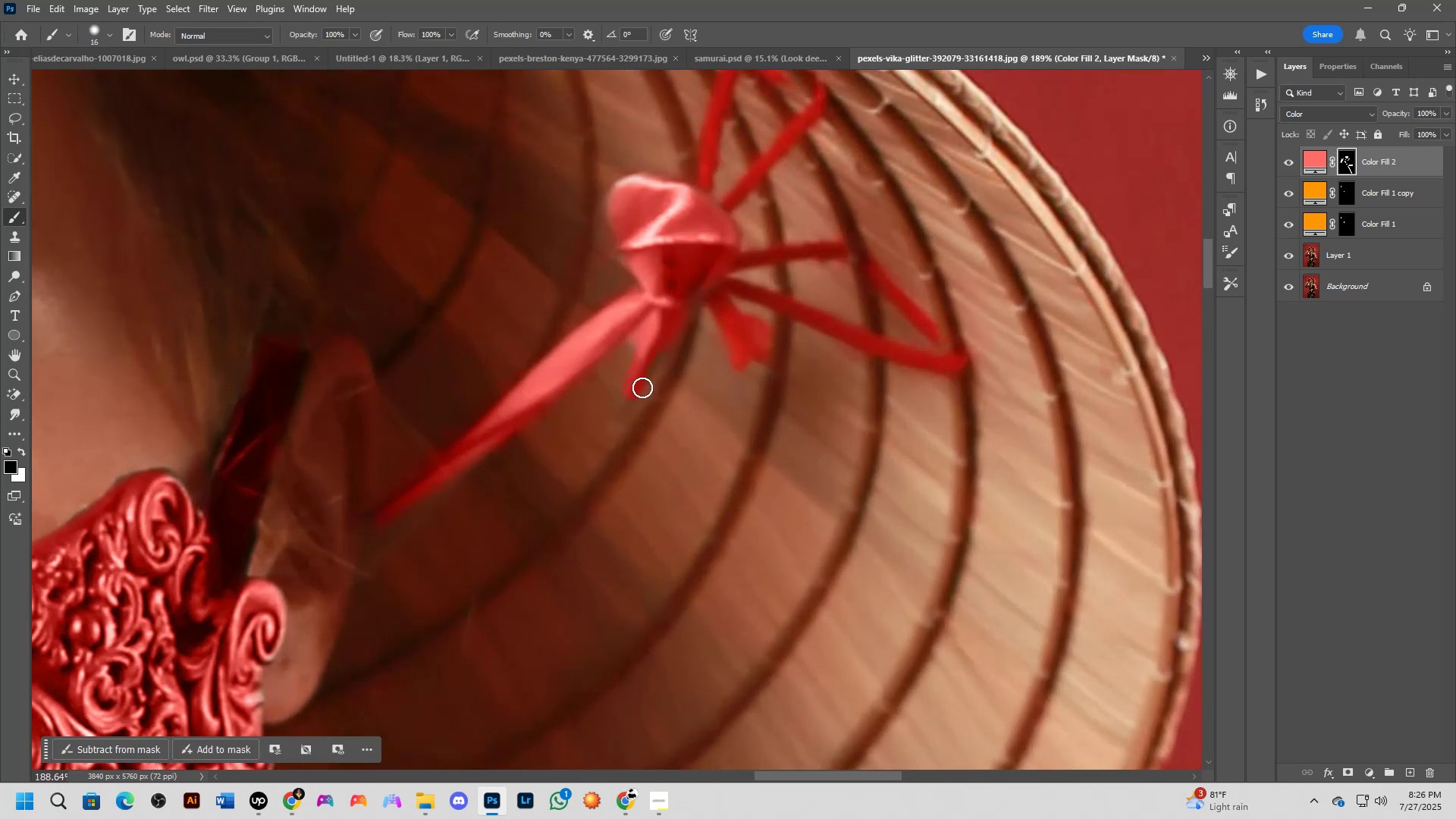 
left_click_drag(start_coordinate=[656, 327], to_coordinate=[629, 395])
 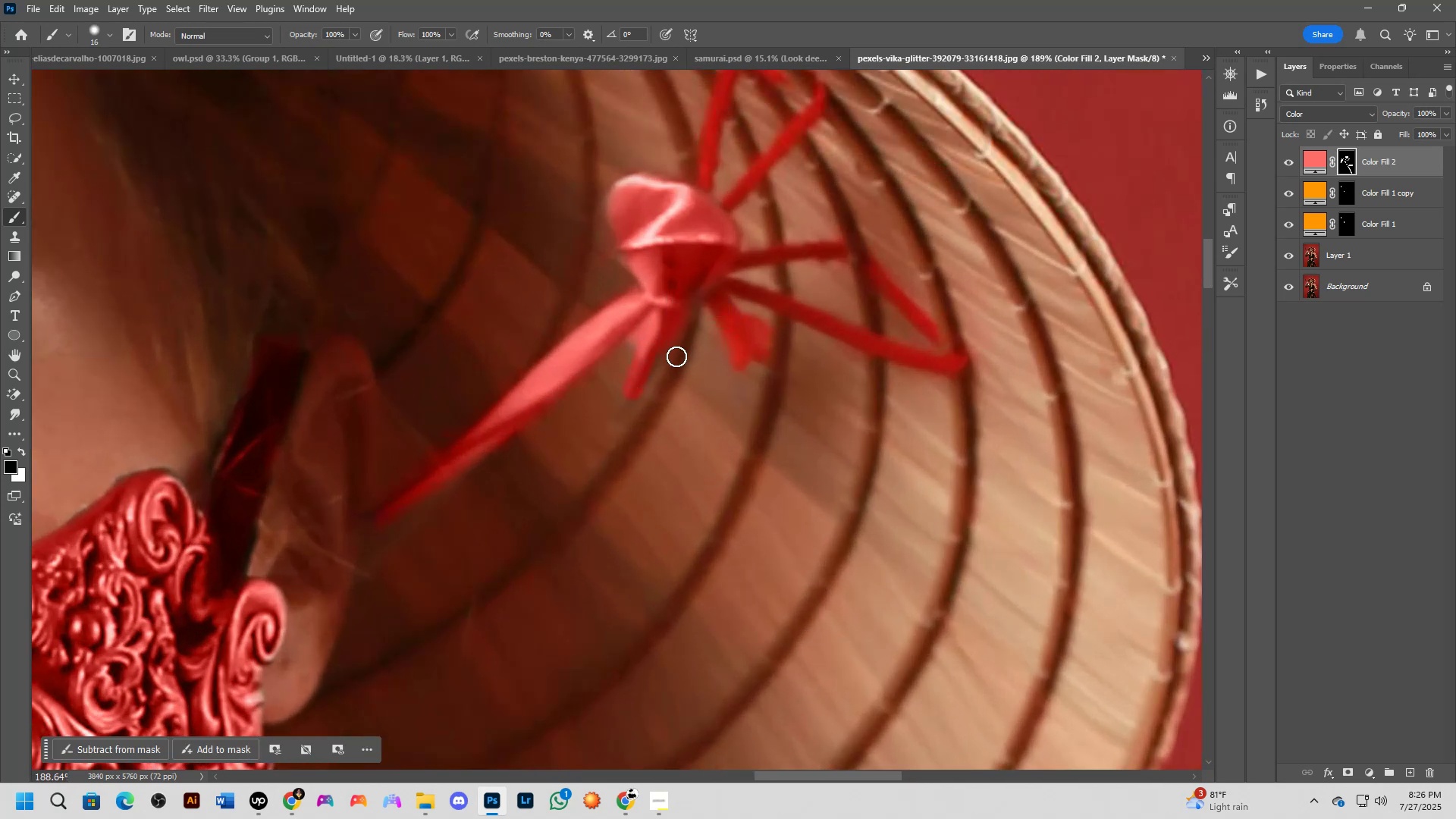 
left_click_drag(start_coordinate=[669, 362], to_coordinate=[635, 401])
 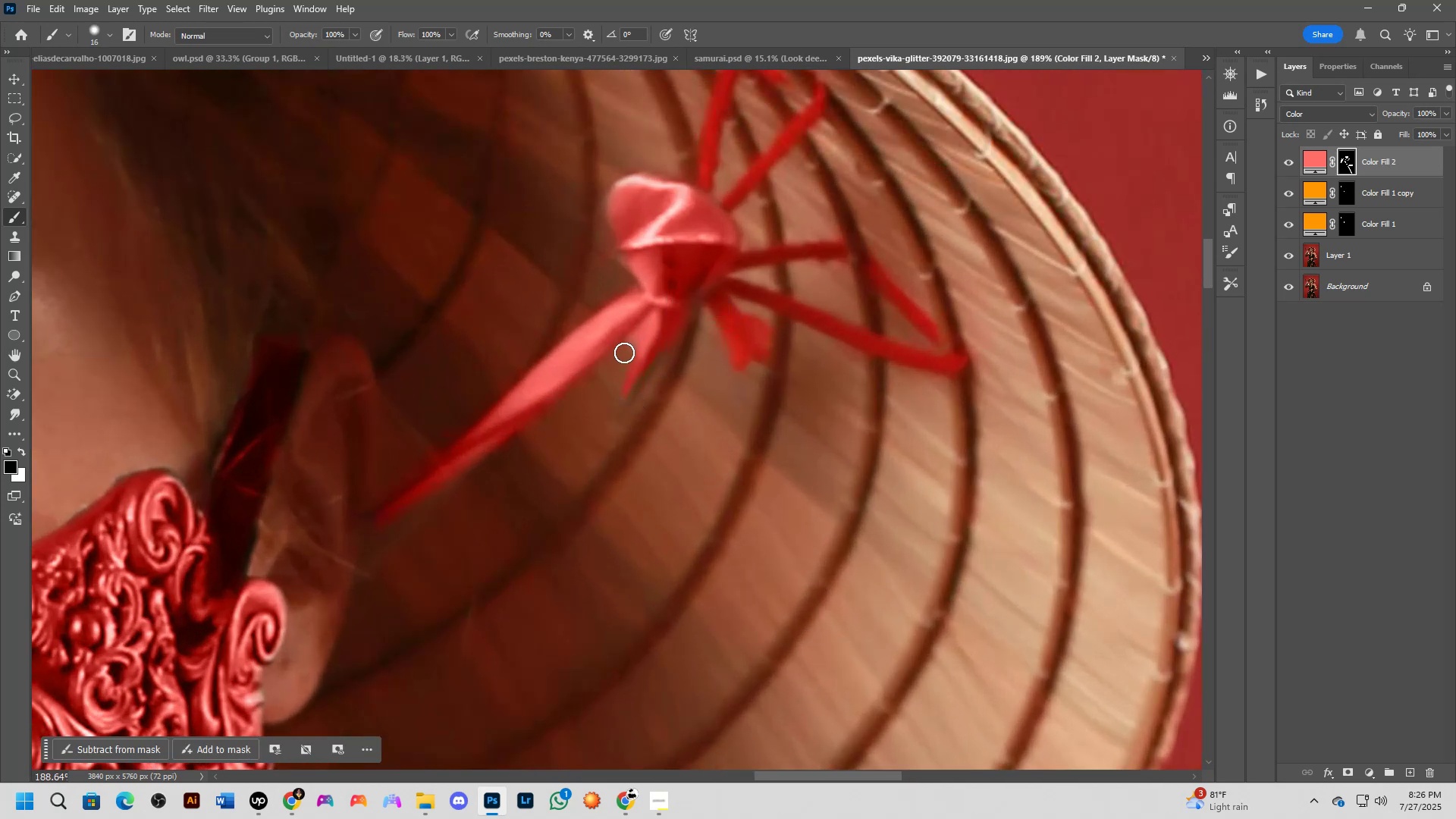 
left_click_drag(start_coordinate=[629, 347], to_coordinate=[612, 421])
 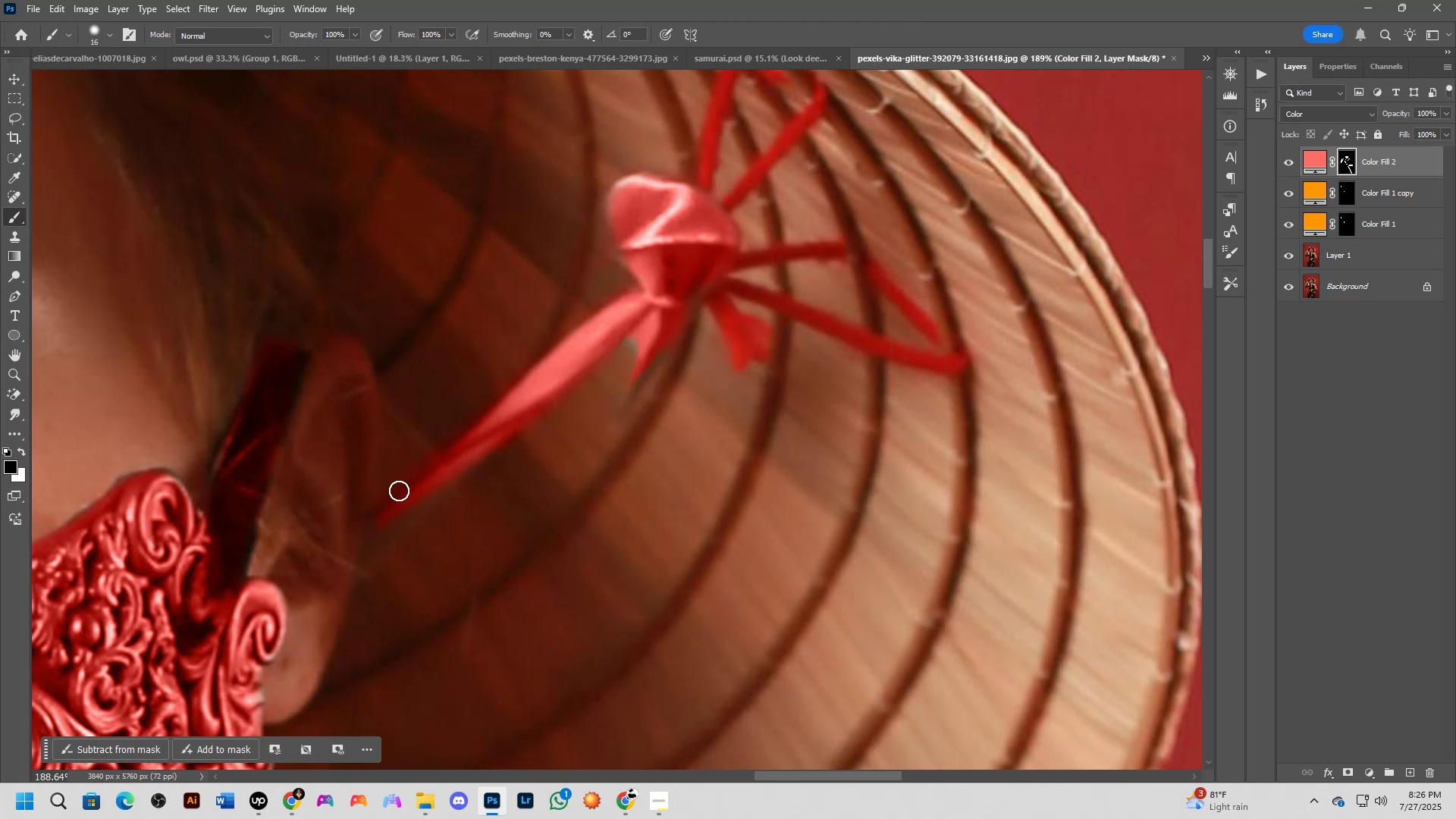 
key(Alt+AltLeft)
 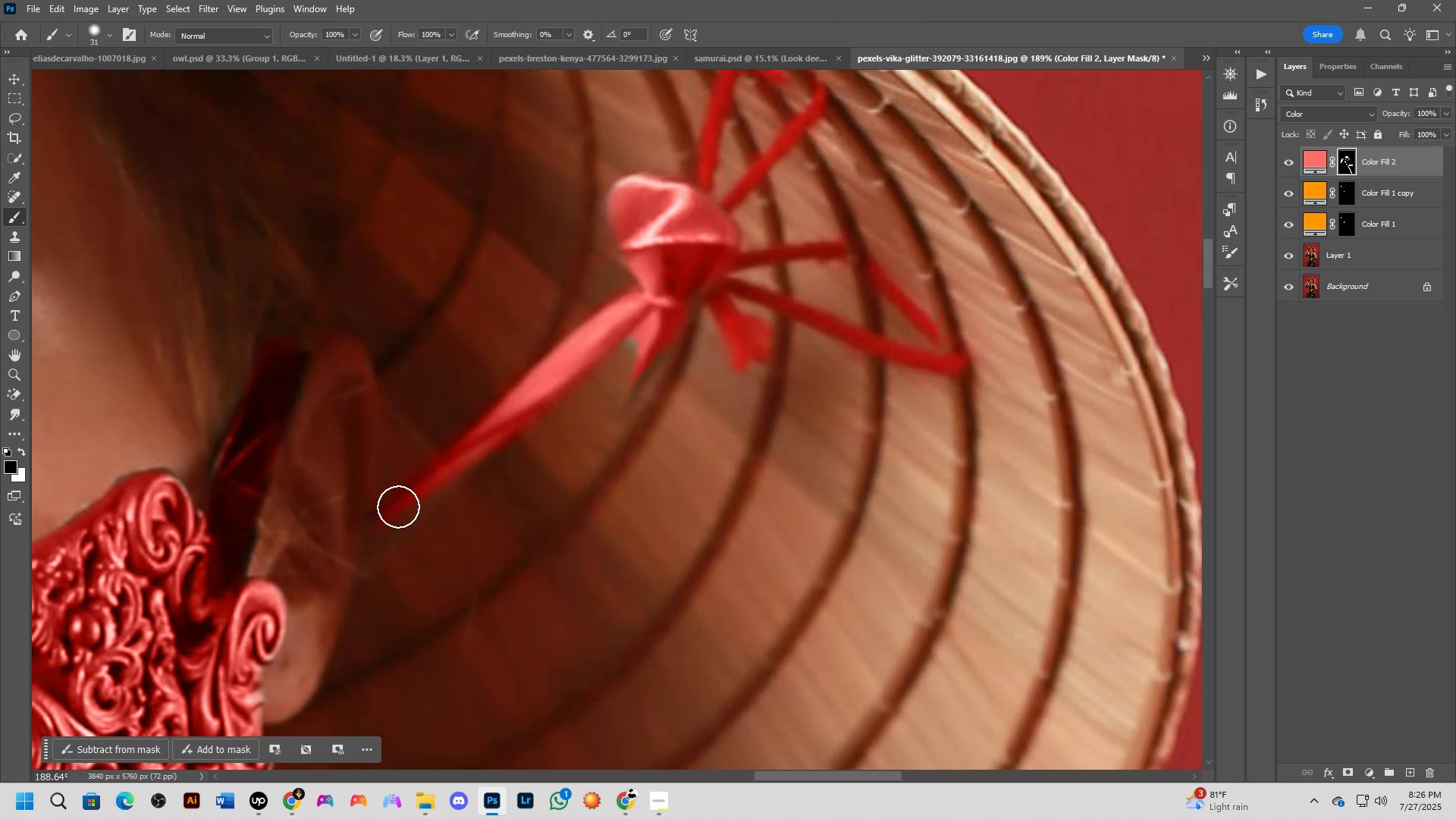 
key(Alt+AltLeft)
 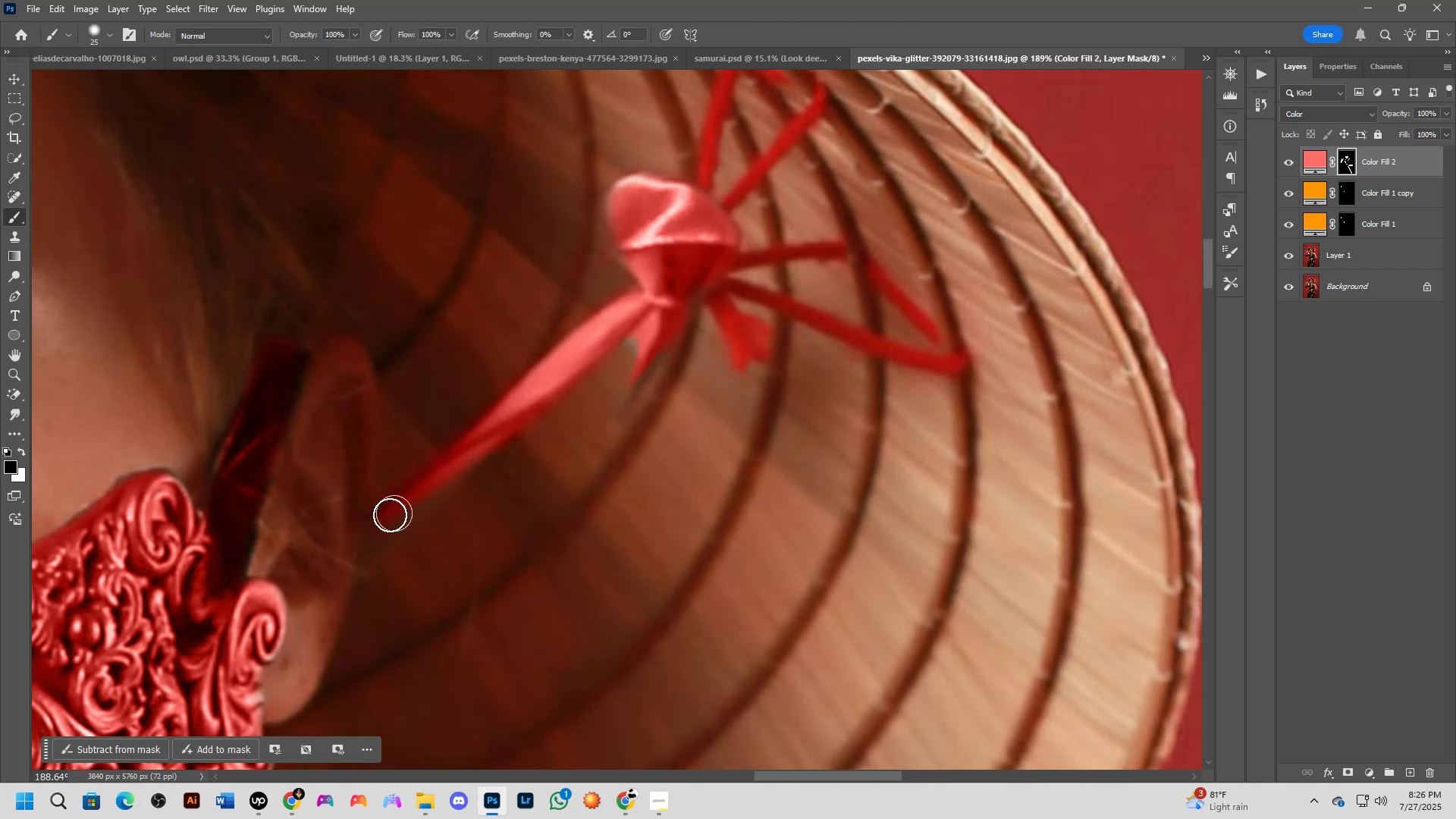 
key(X)
 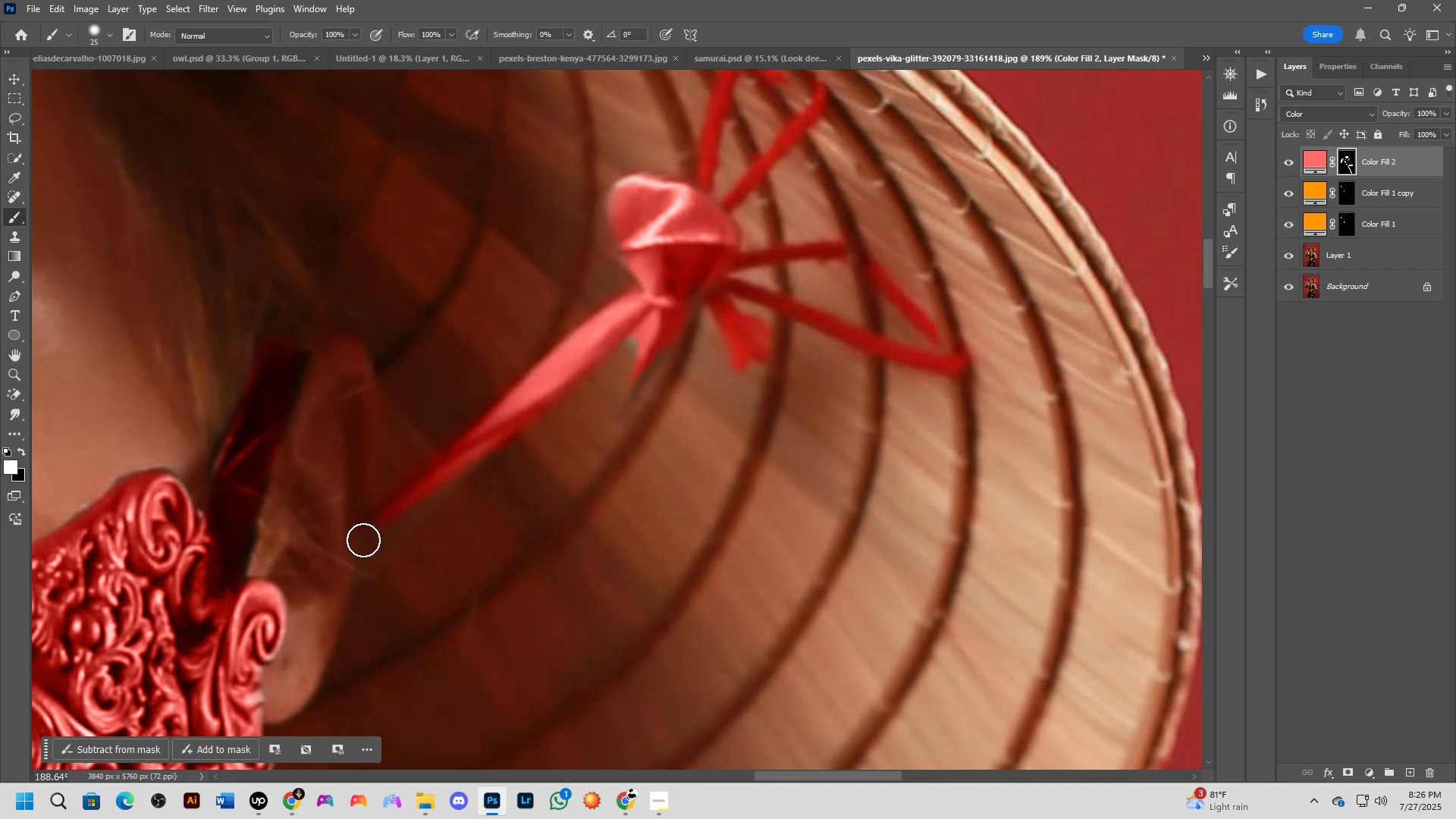 
left_click_drag(start_coordinate=[375, 538], to_coordinate=[422, 487])
 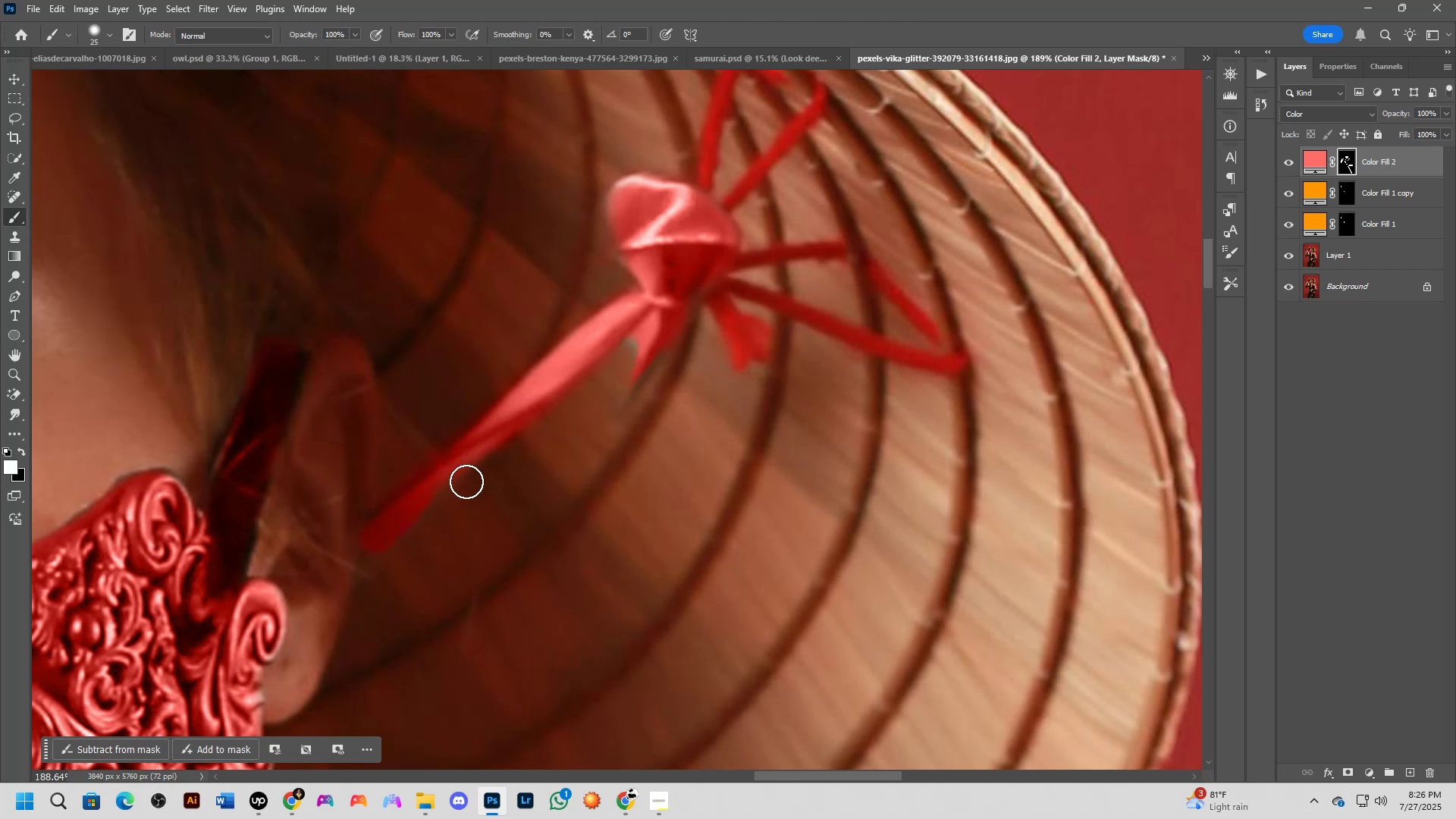 
key(Control+ControlLeft)
 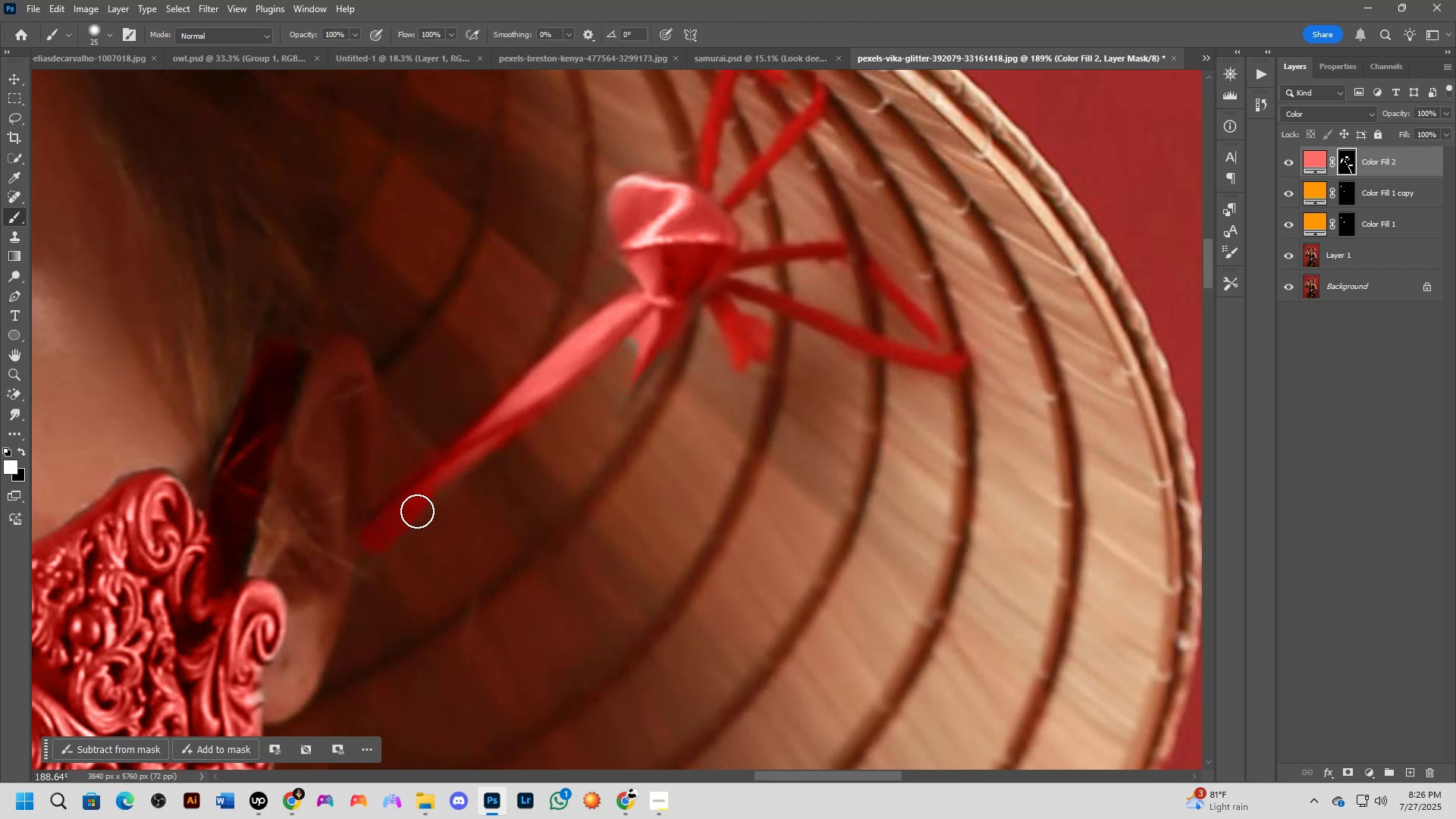 
key(Control+Z)
 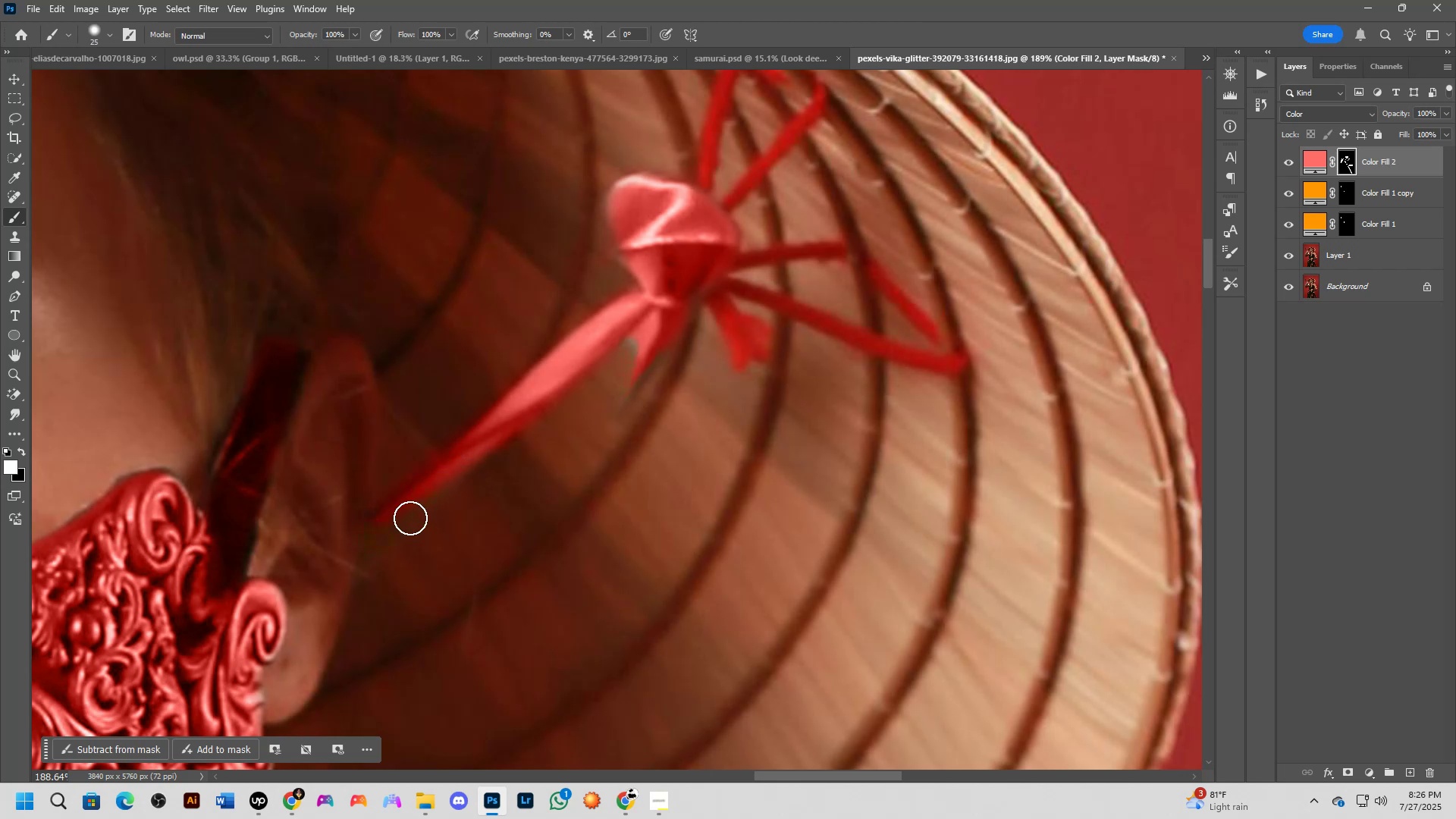 
hold_key(key=AltLeft, duration=0.4)
 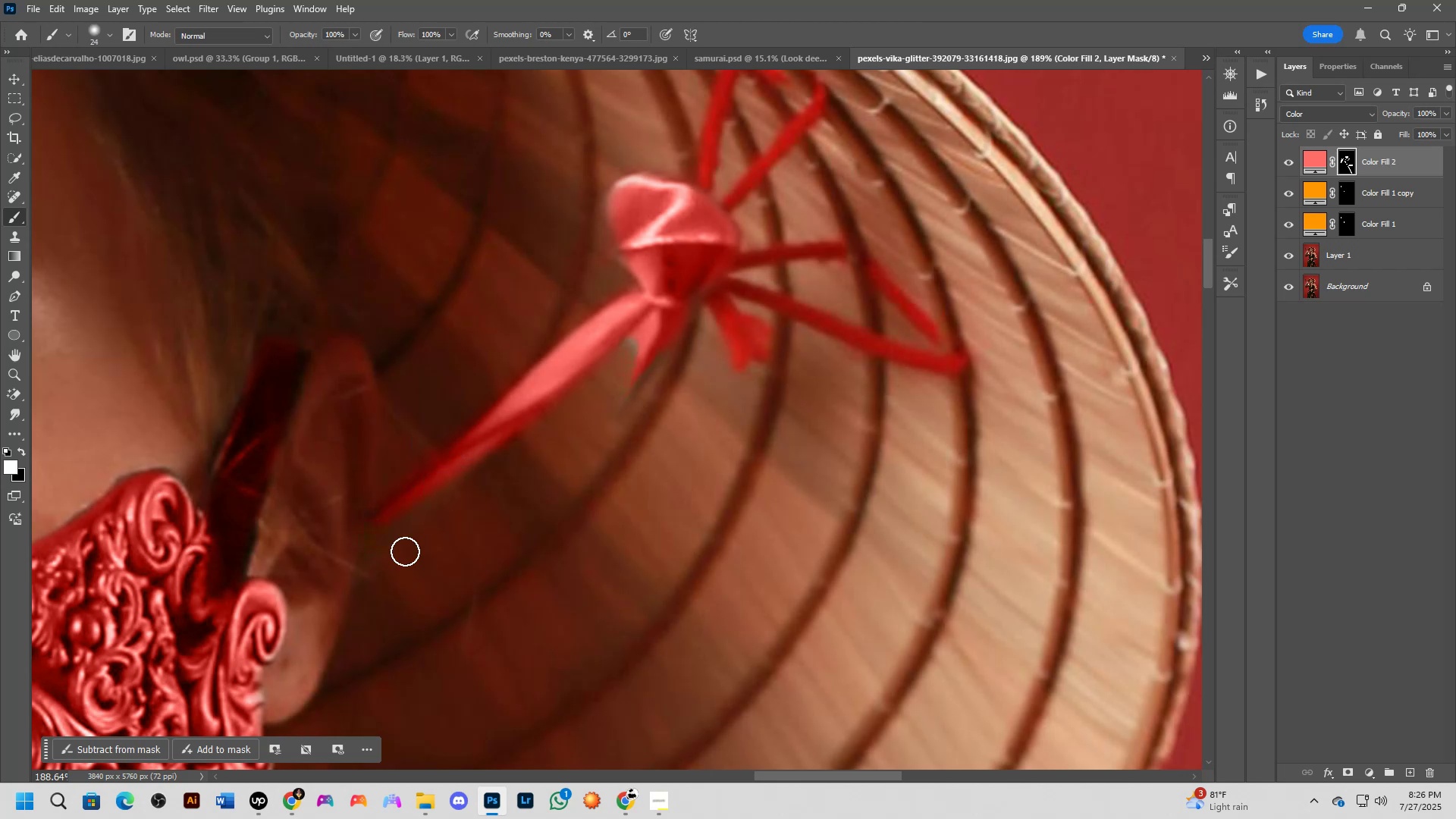 
key(Alt+AltLeft)
 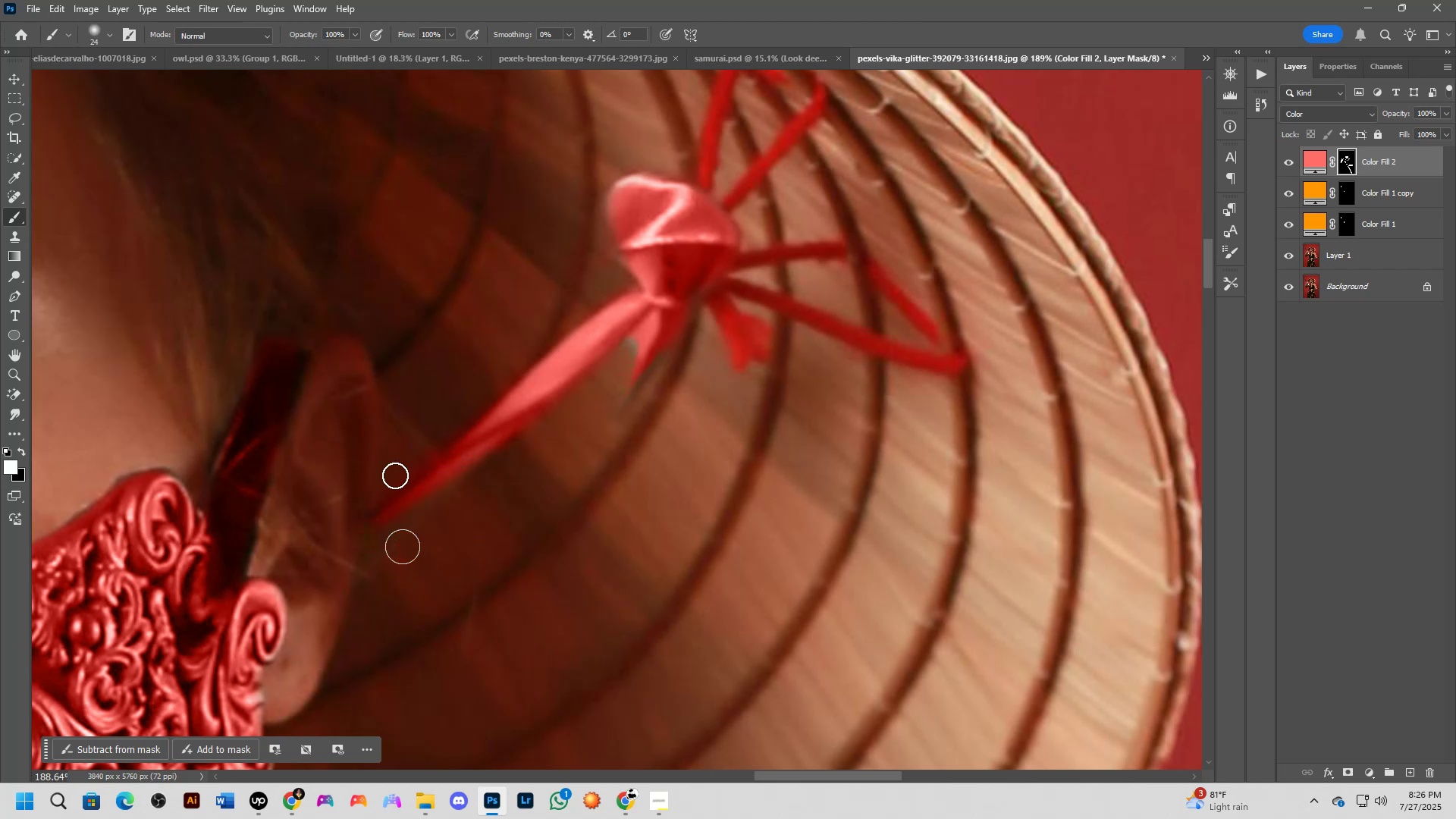 
key(Alt+AltLeft)
 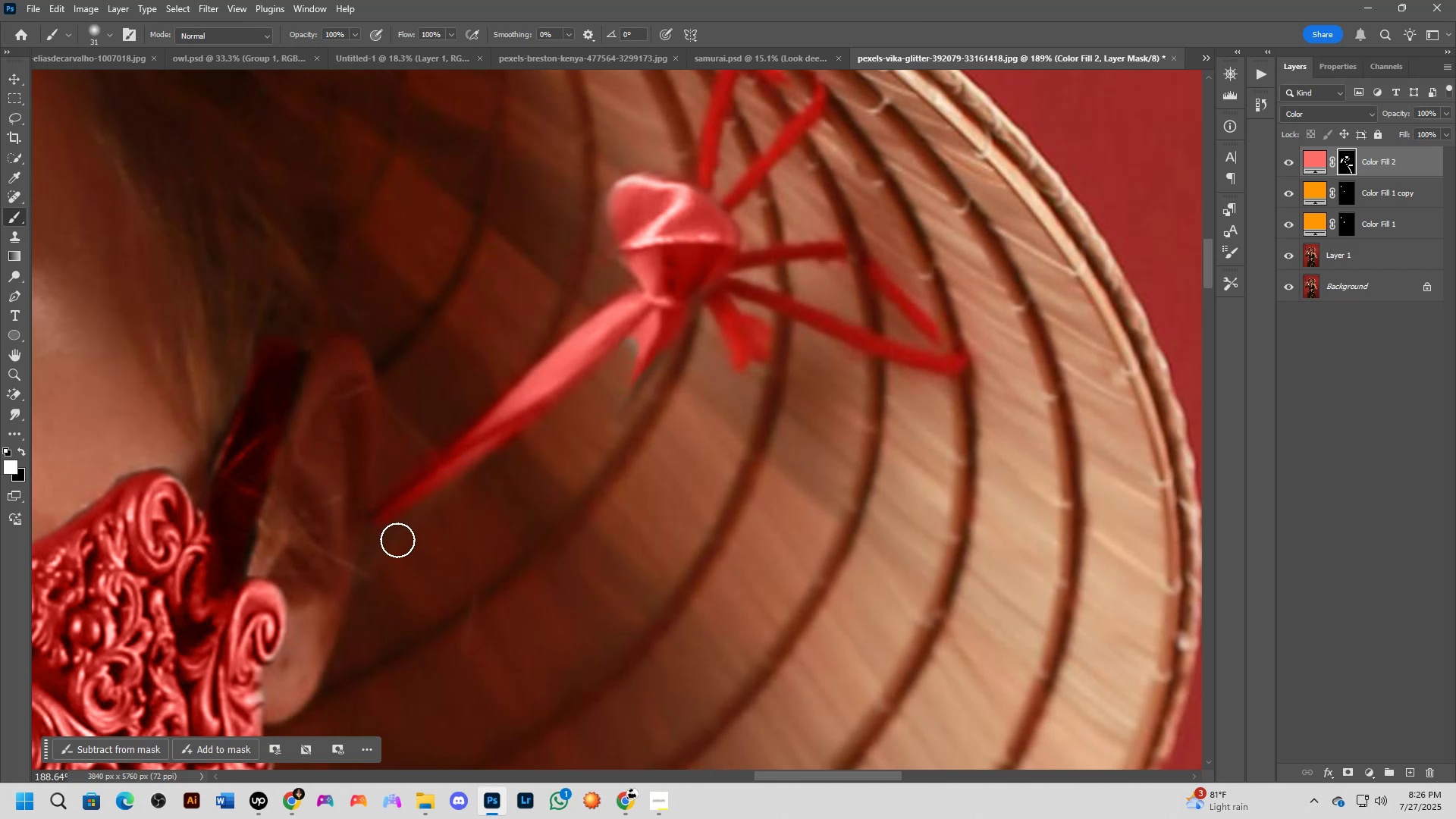 
key(Alt+AltLeft)
 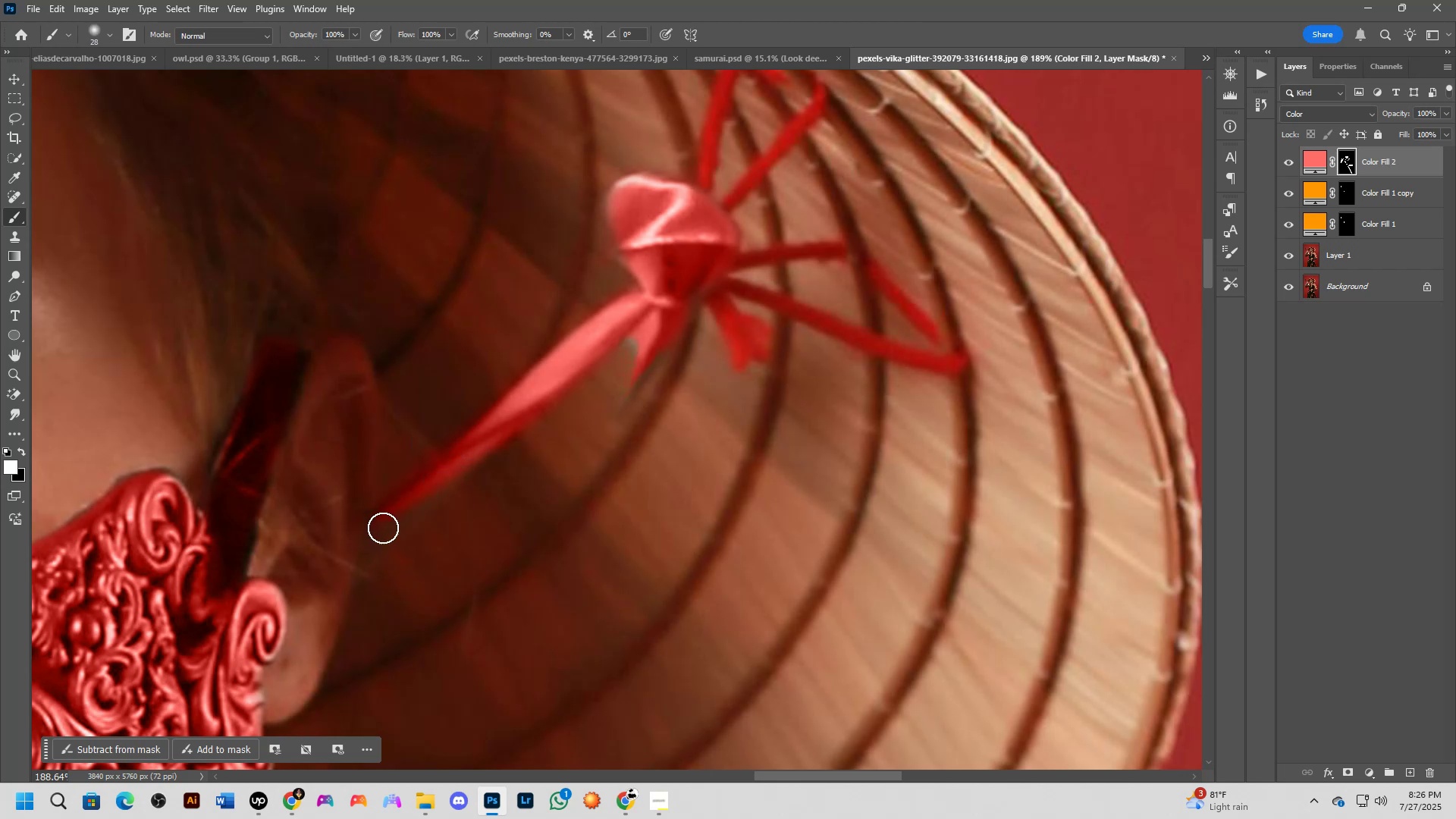 
left_click([381, 526])
 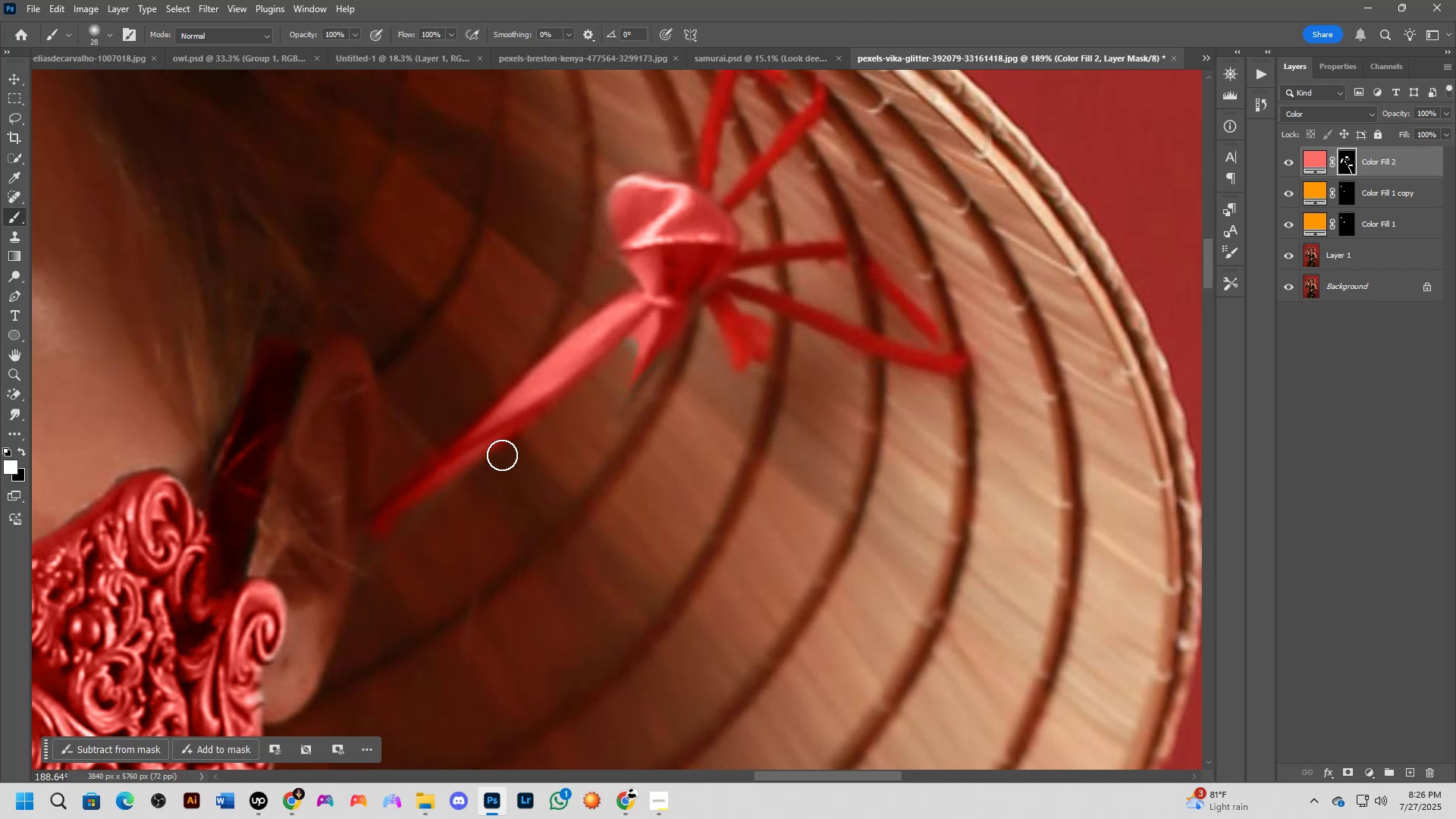 
key(Control+ControlLeft)
 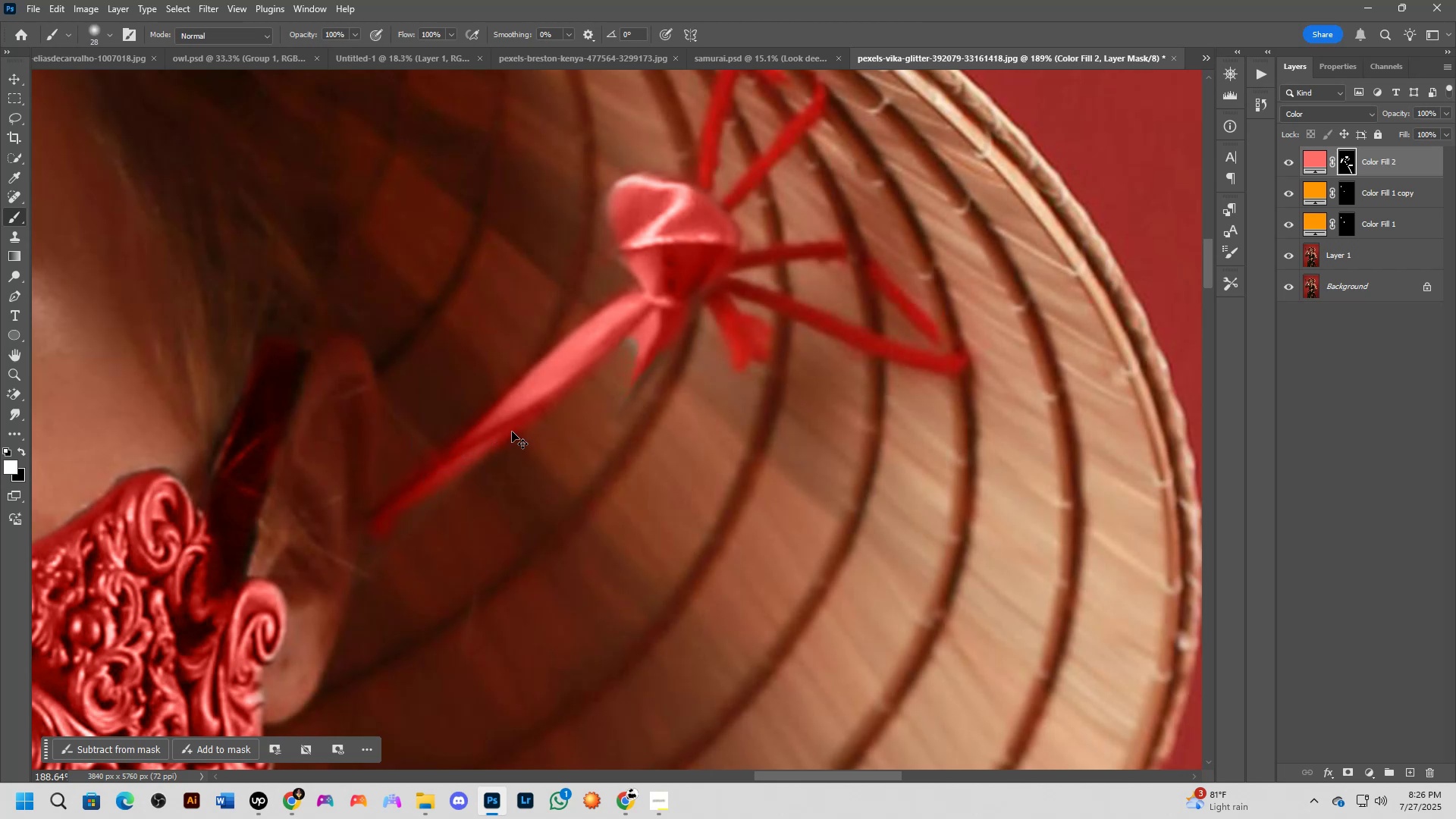 
key(Shift+ShiftLeft)
 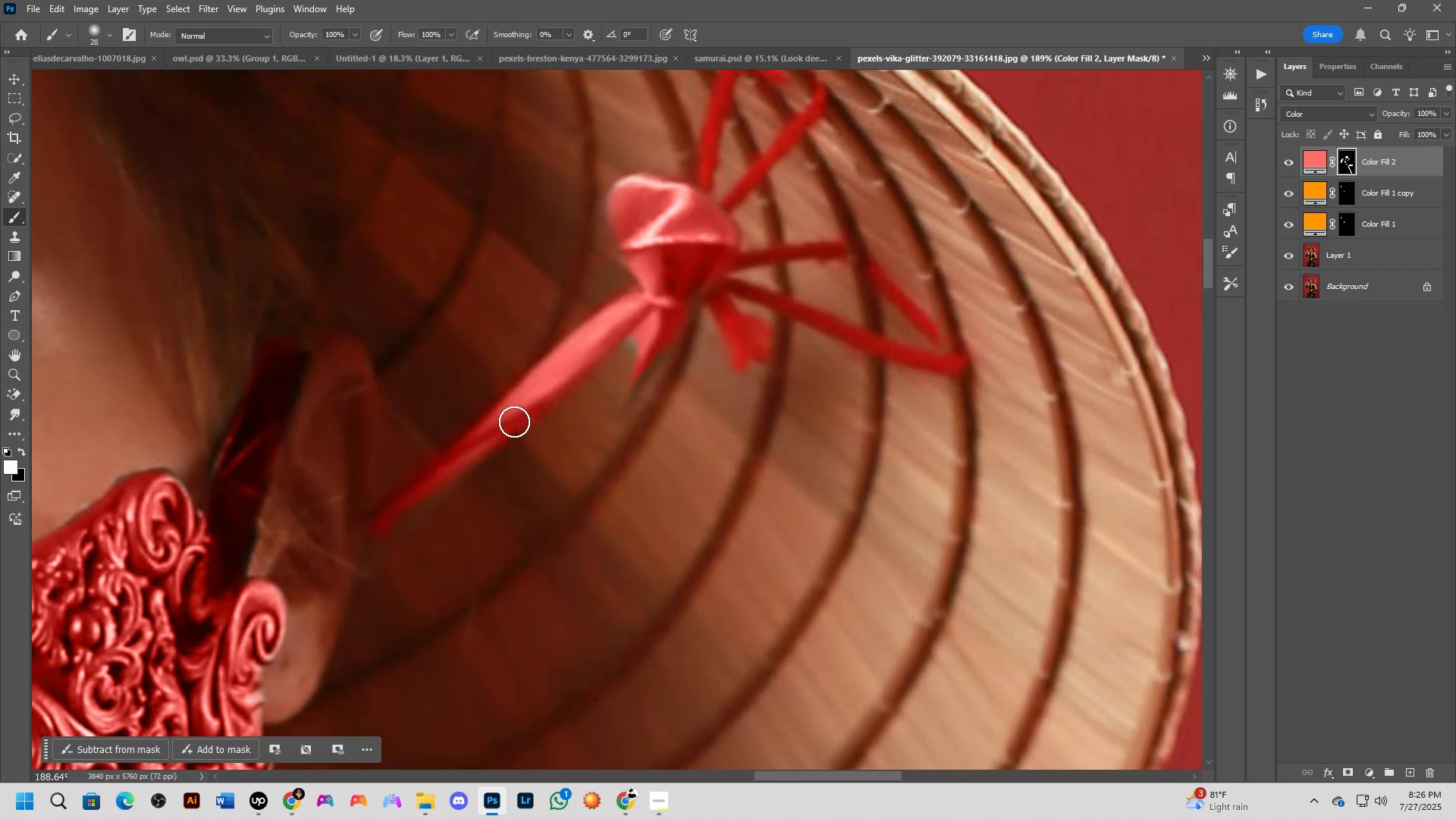 
left_click([513, 420])
 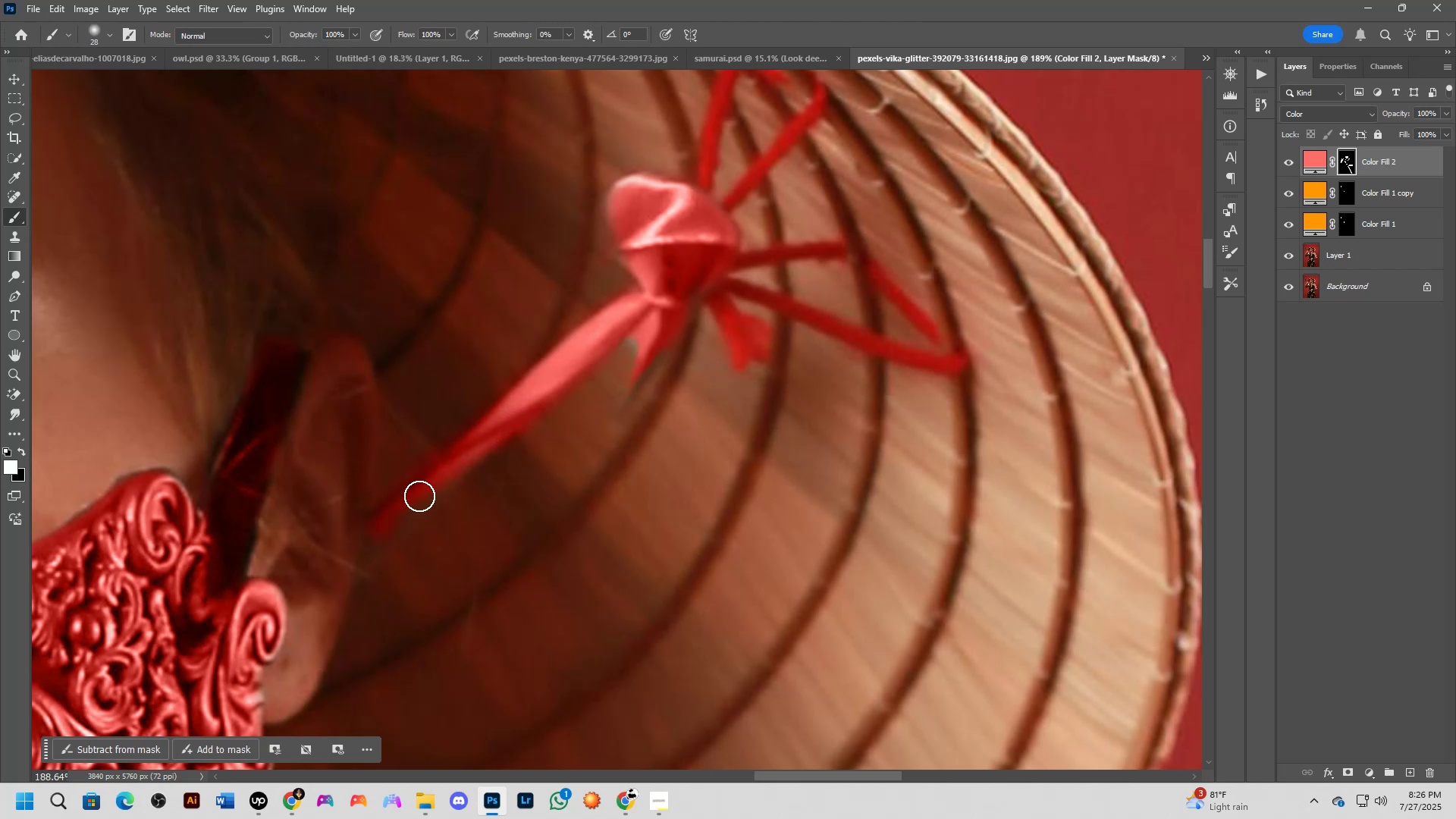 
hold_key(key=ShiftLeft, duration=0.48)
left_click([387, 529])
 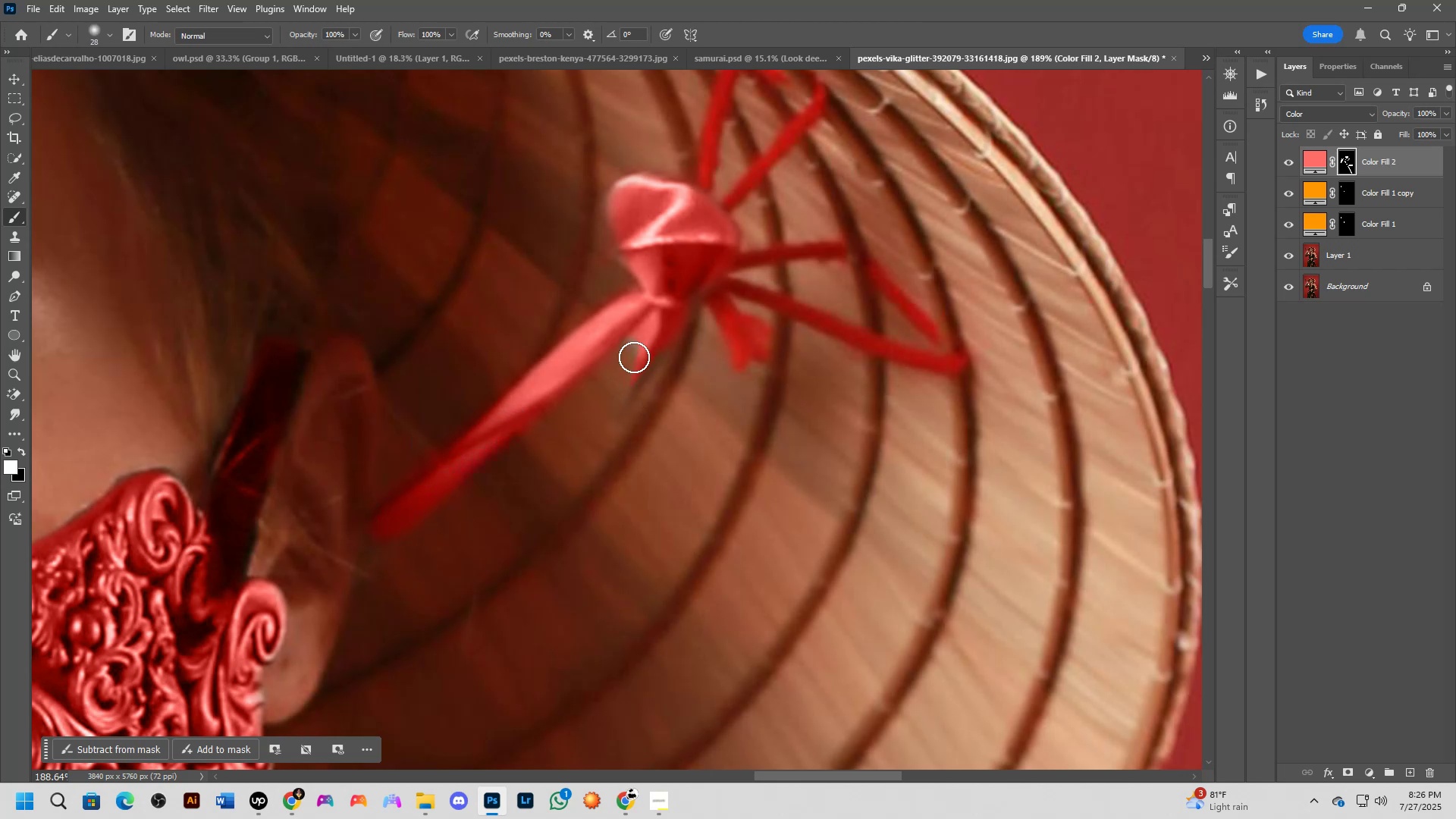 
left_click_drag(start_coordinate=[642, 337], to_coordinate=[614, 327])
 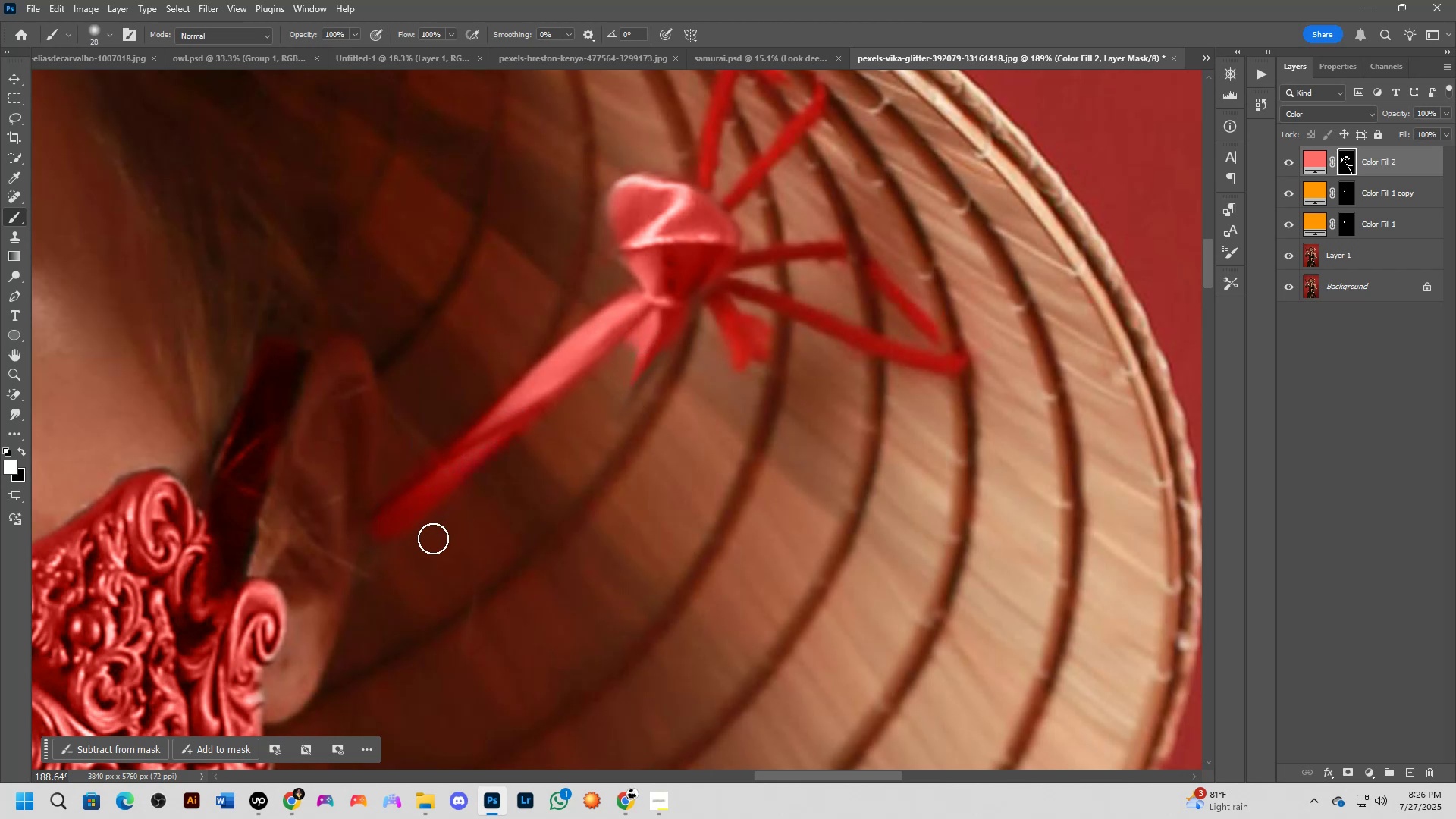 
key(X)
 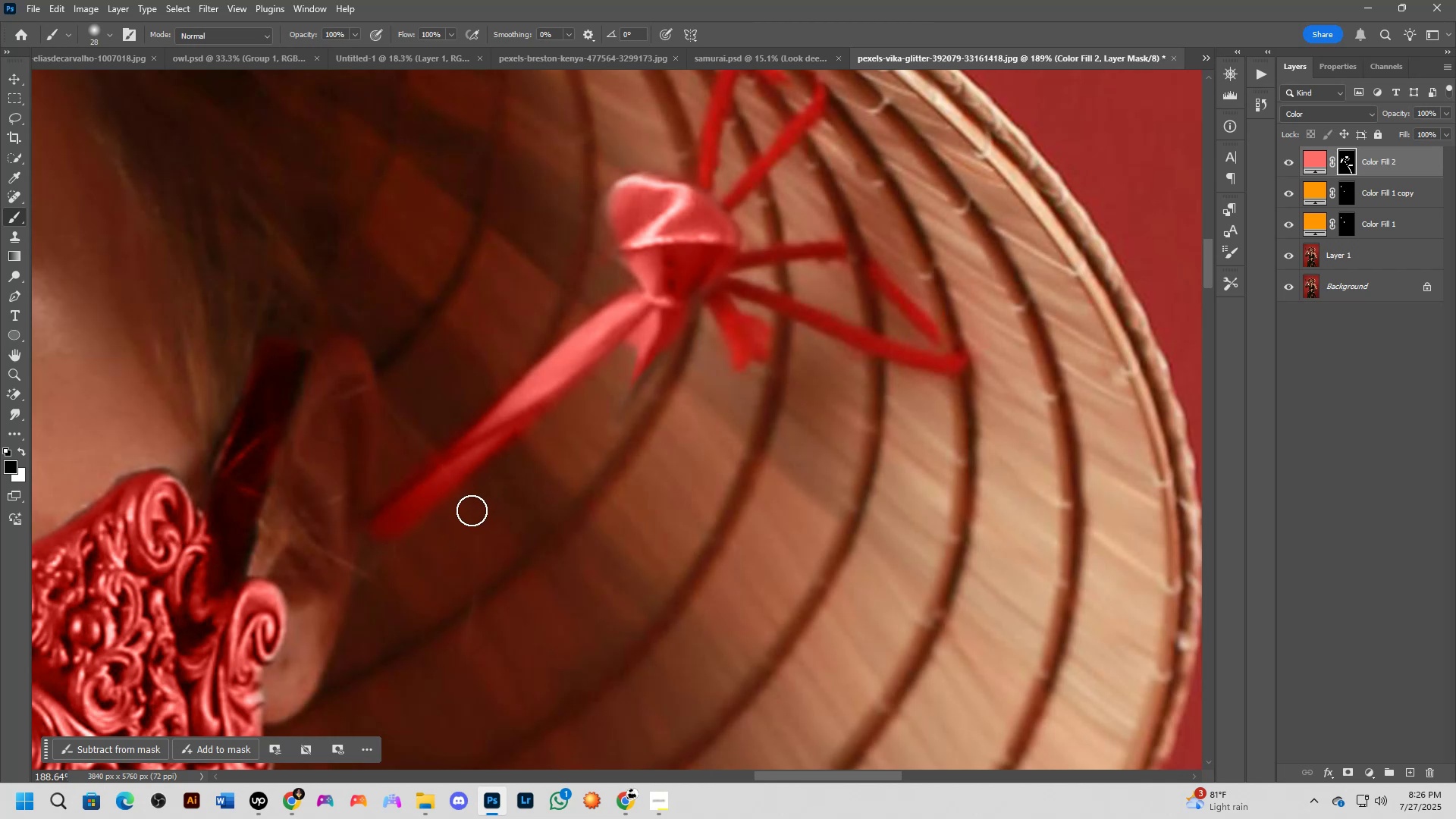 
key(Shift+ShiftLeft)
 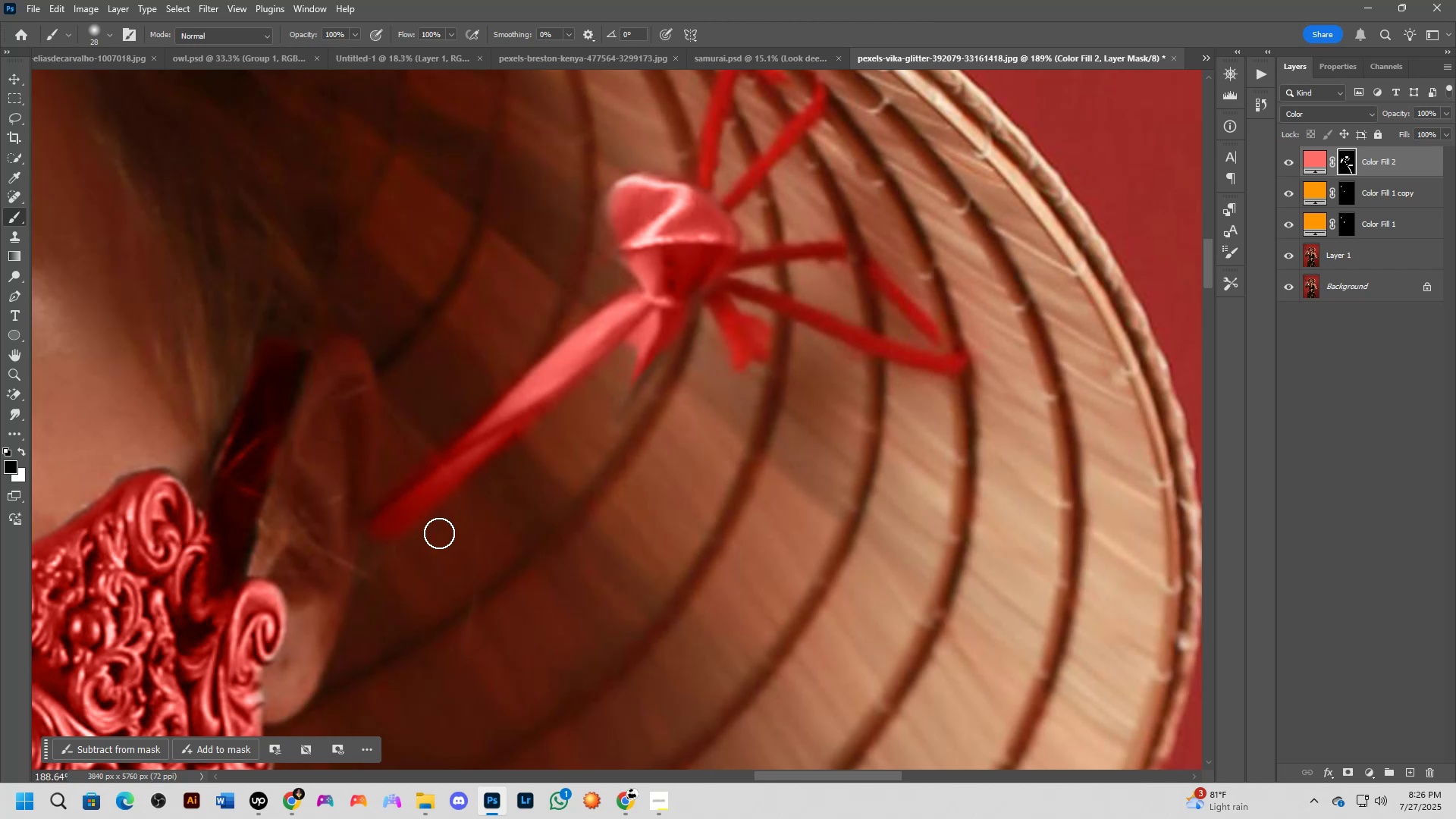 
scroll: coordinate [438, 533], scroll_direction: down, amount: 3.0
 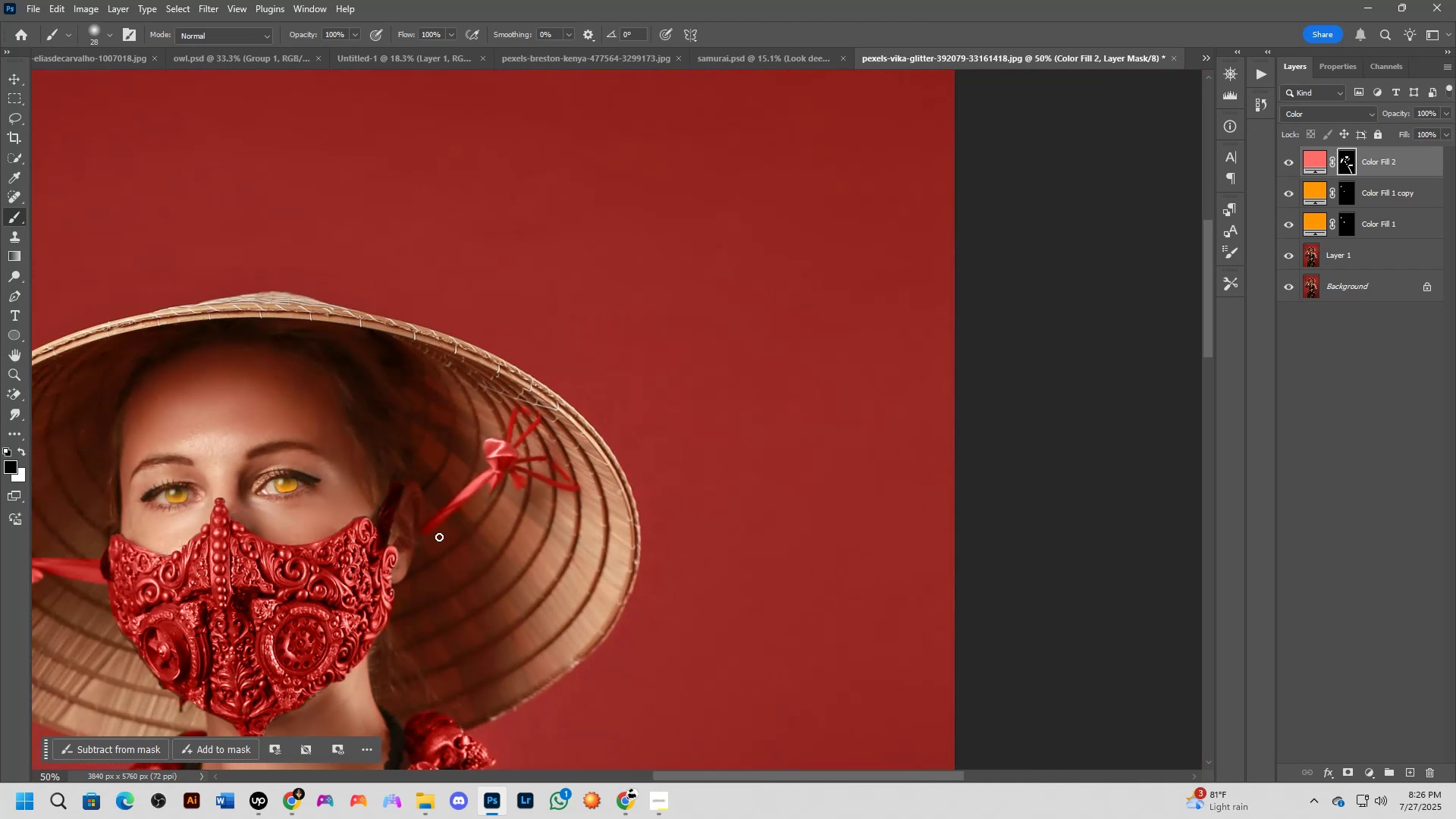 
hold_key(key=Space, duration=0.49)
 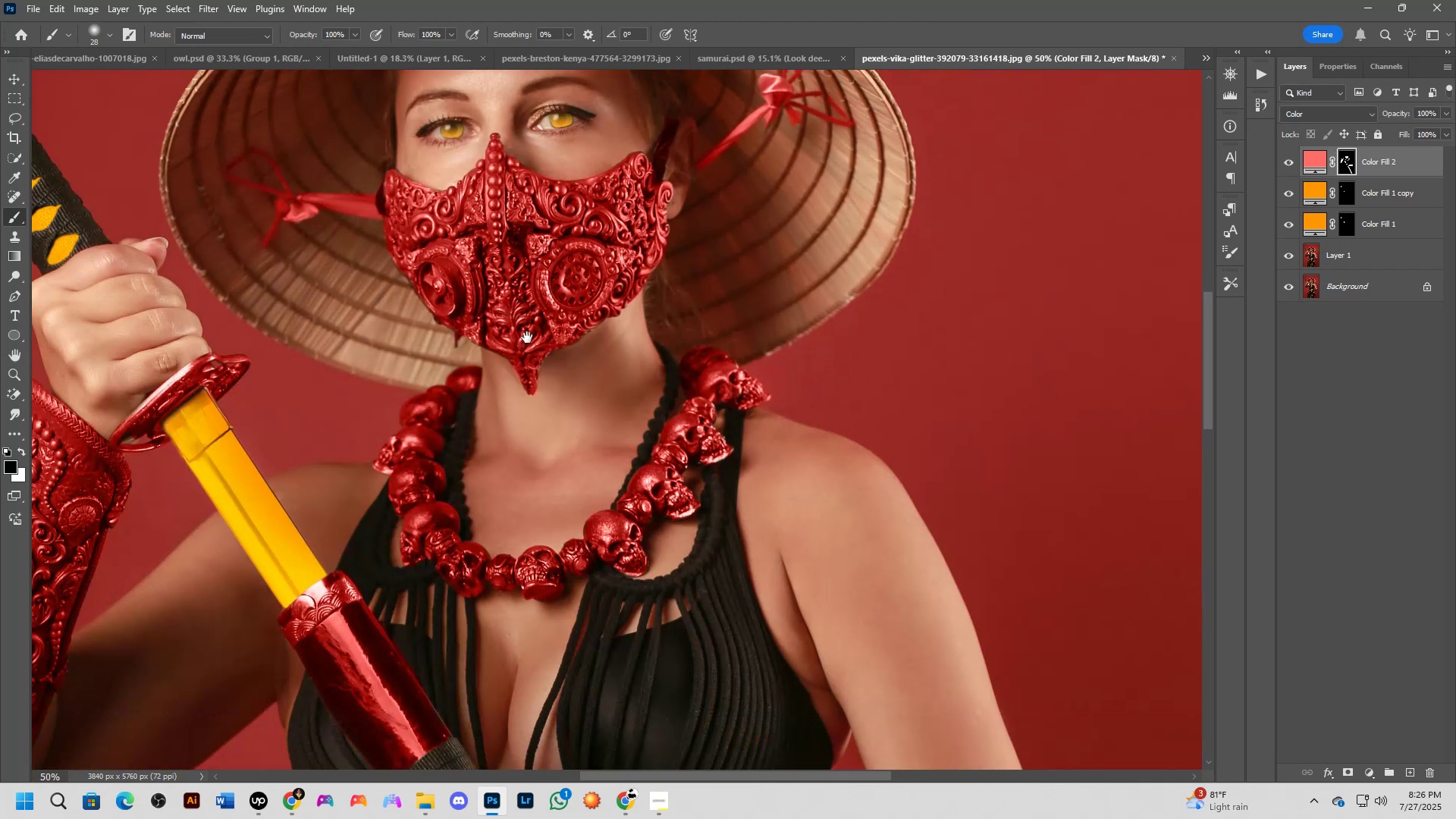 
left_click_drag(start_coordinate=[432, 554], to_coordinate=[532, 478])
 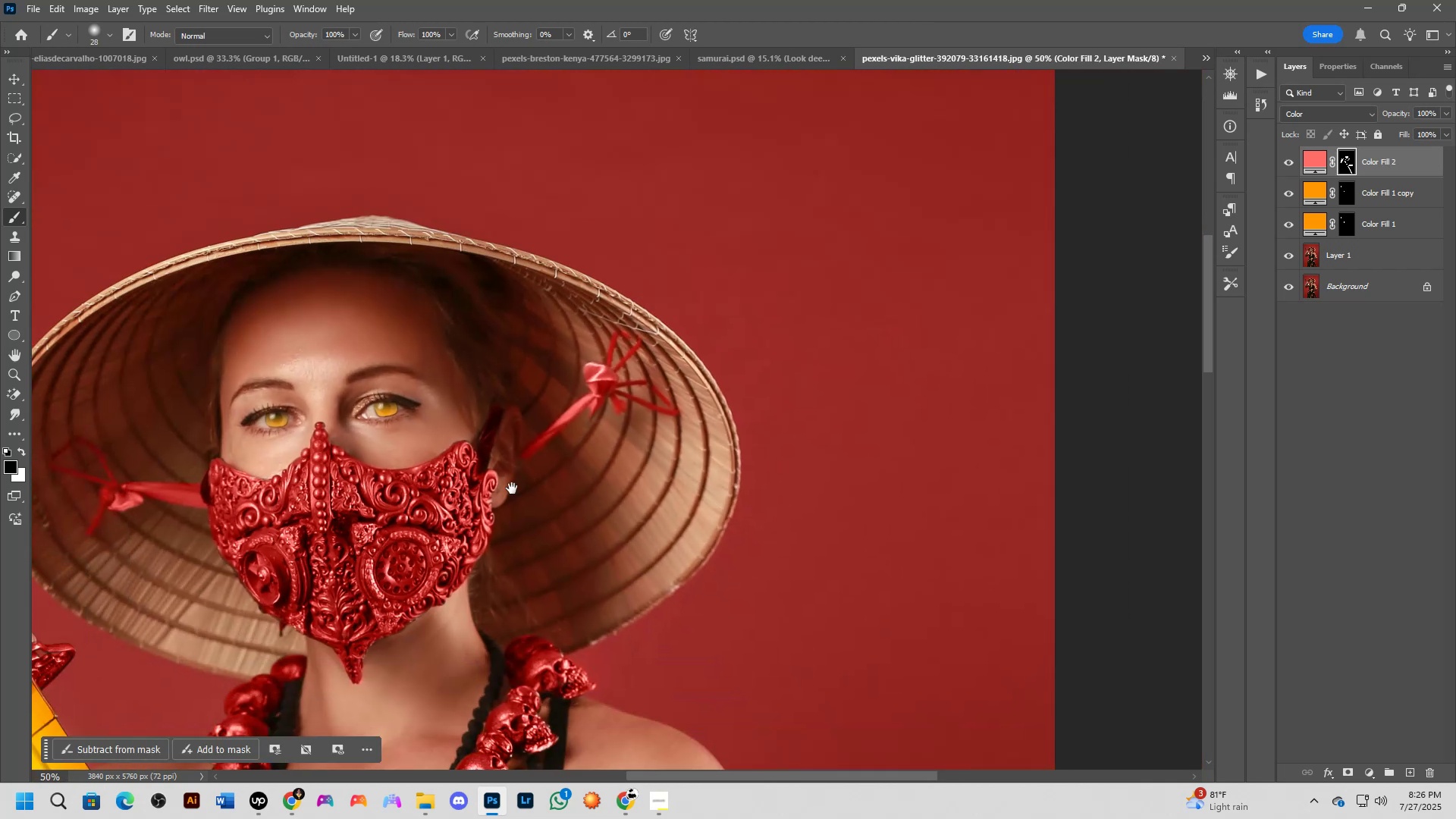 
key(Shift+ShiftLeft)
 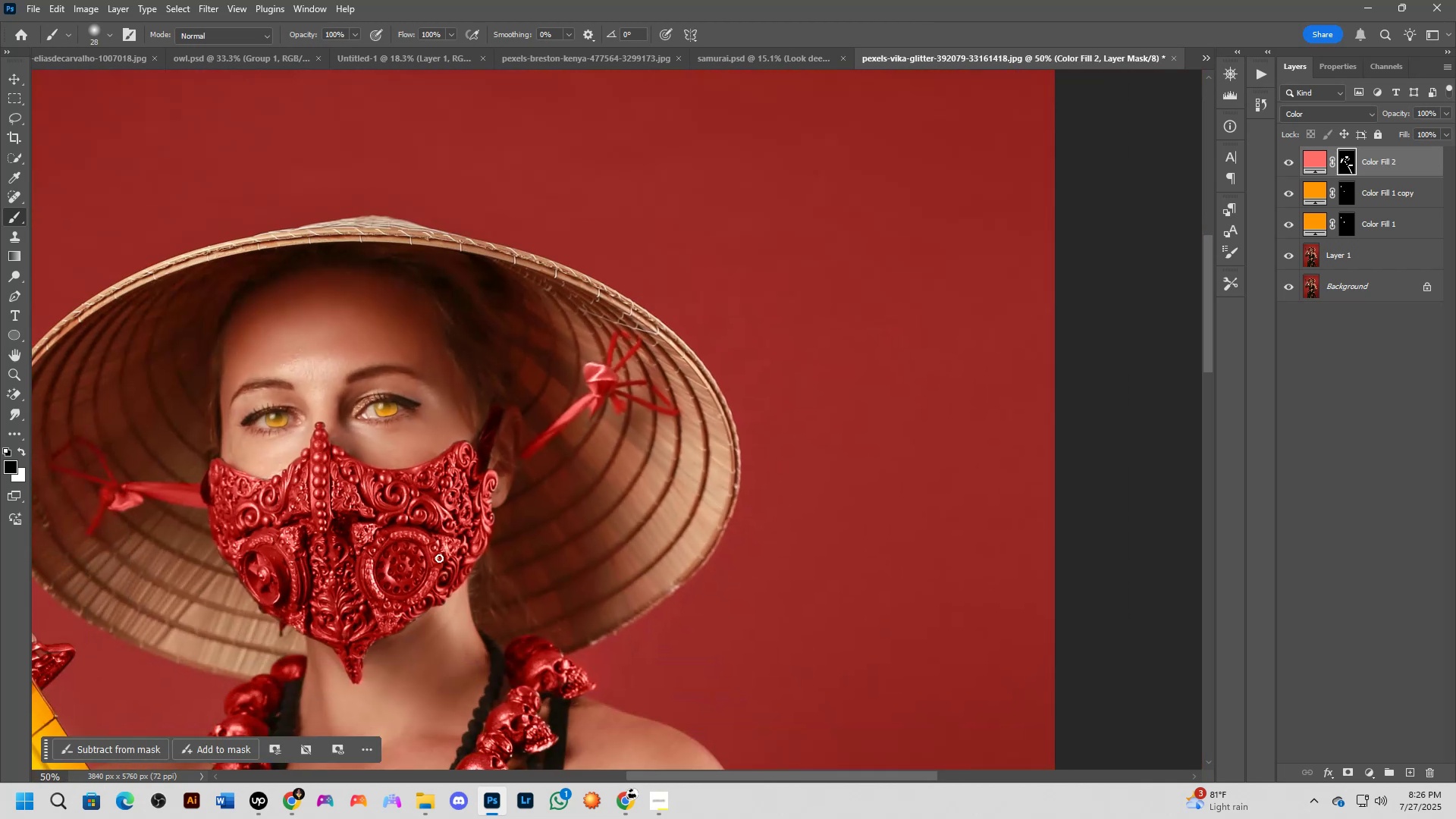 
hold_key(key=Space, duration=0.5)
 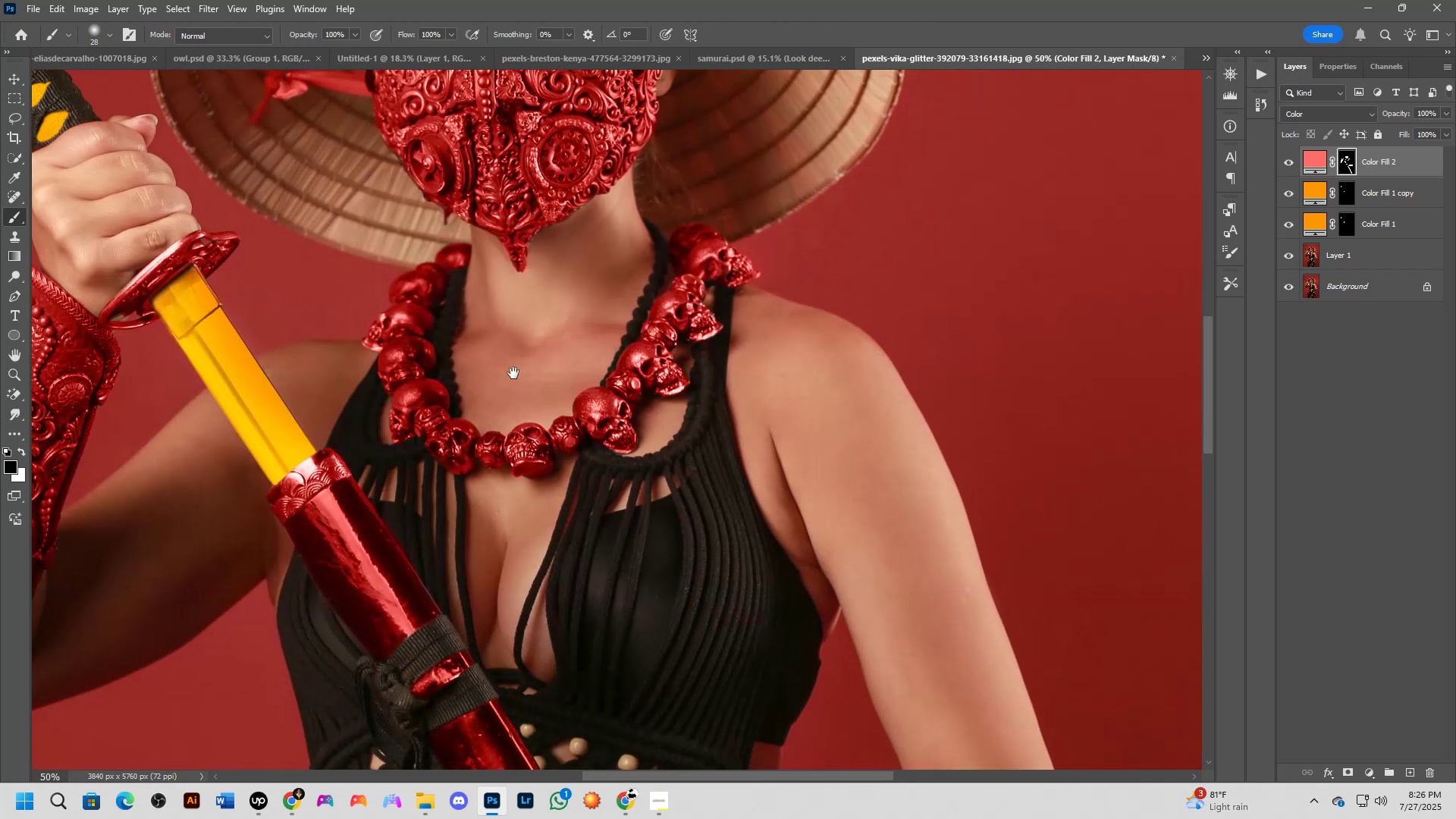 
left_click_drag(start_coordinate=[352, 626], to_coordinate=[527, 337])
 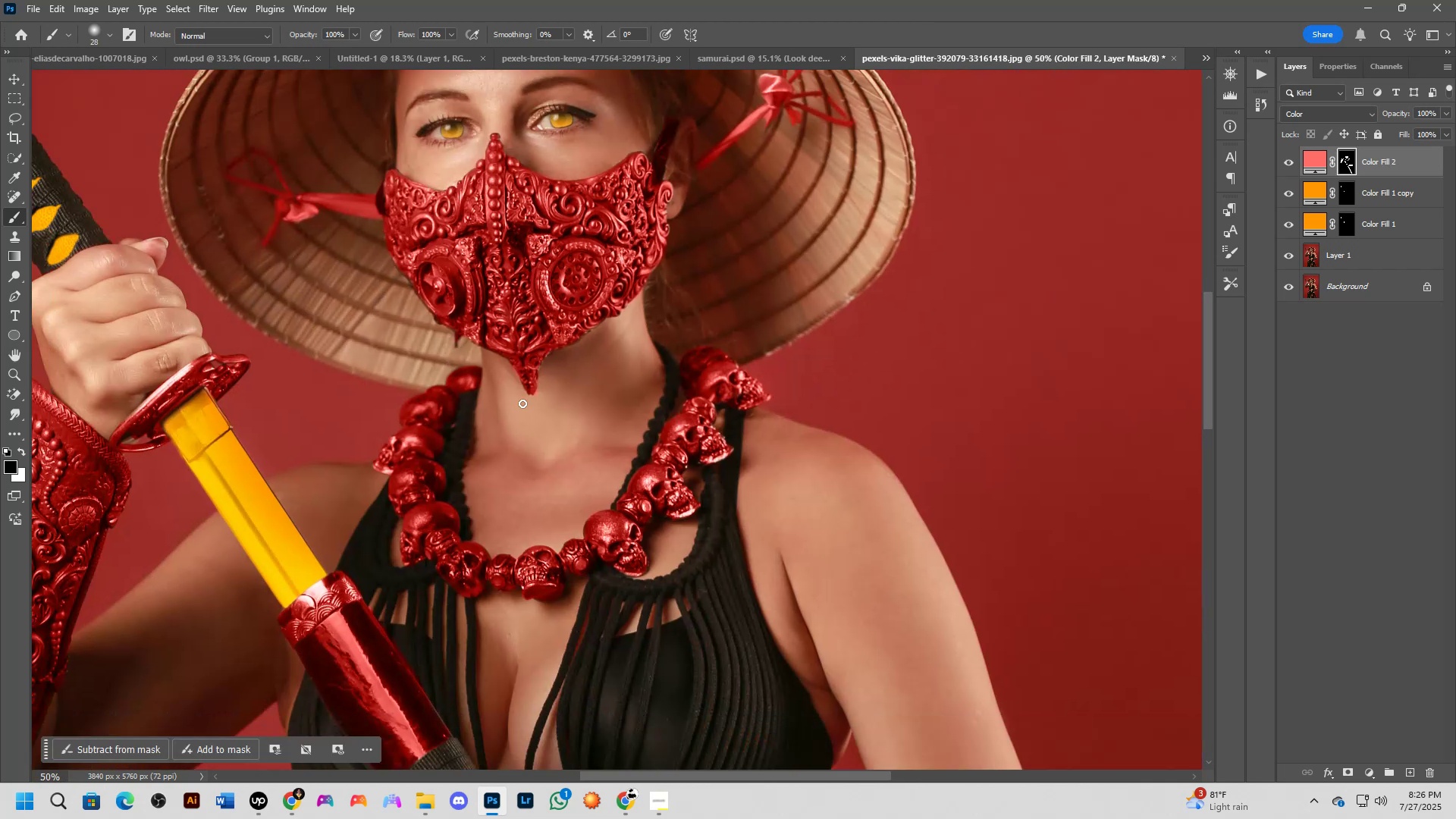 
hold_key(key=Space, duration=0.61)
 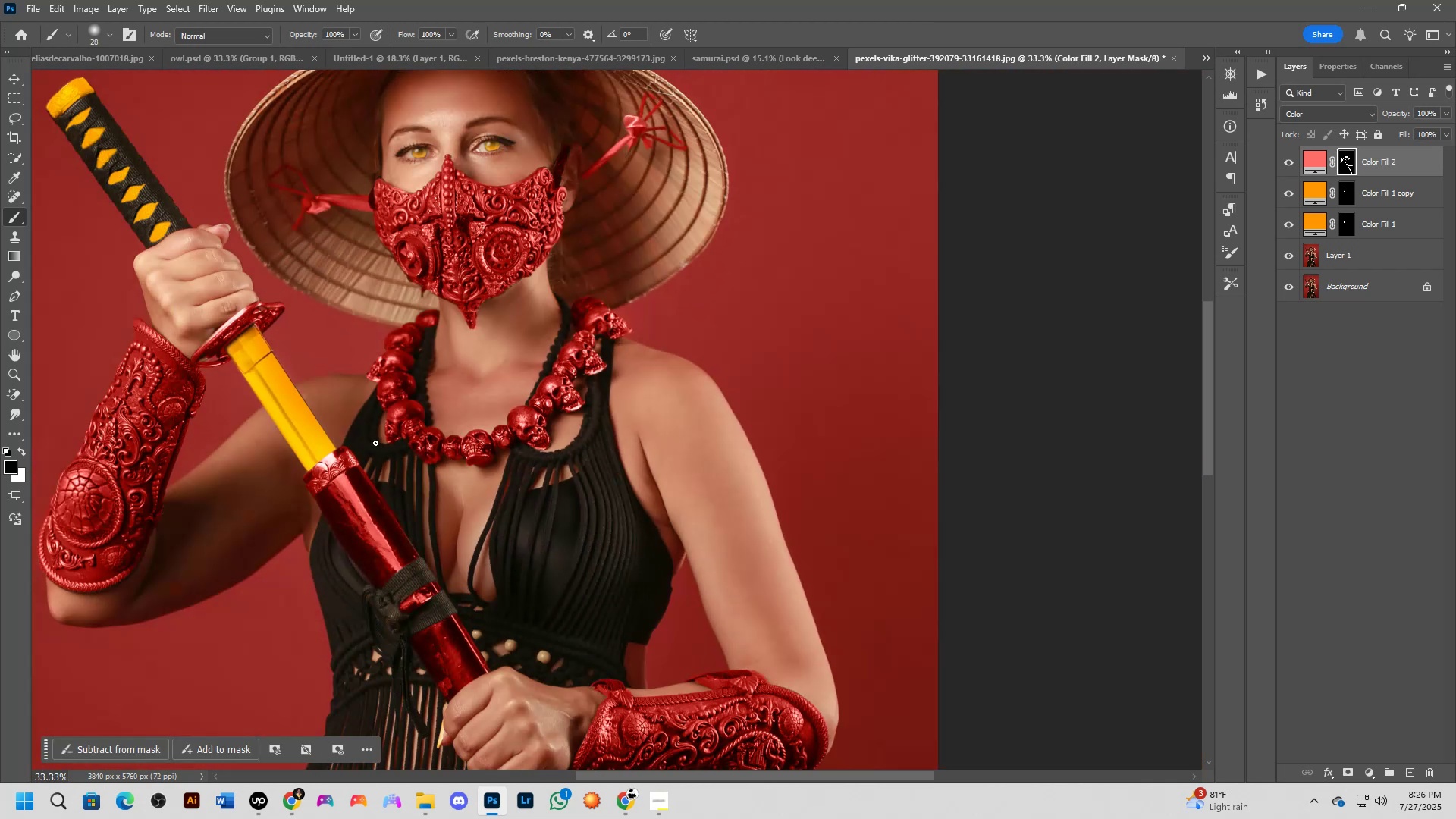 
left_click_drag(start_coordinate=[524, 496], to_coordinate=[513, 373])
 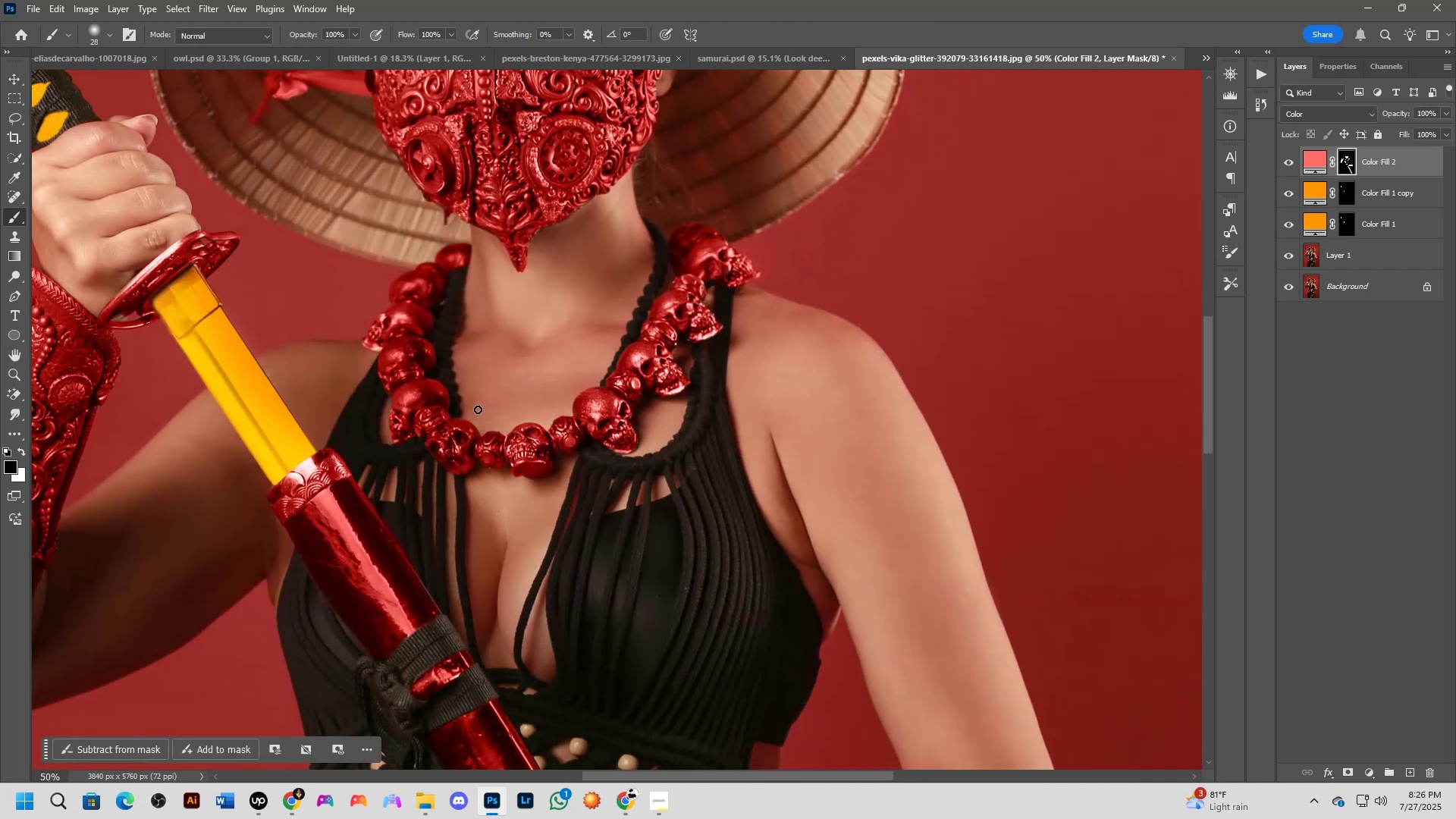 
key(Shift+ShiftLeft)
 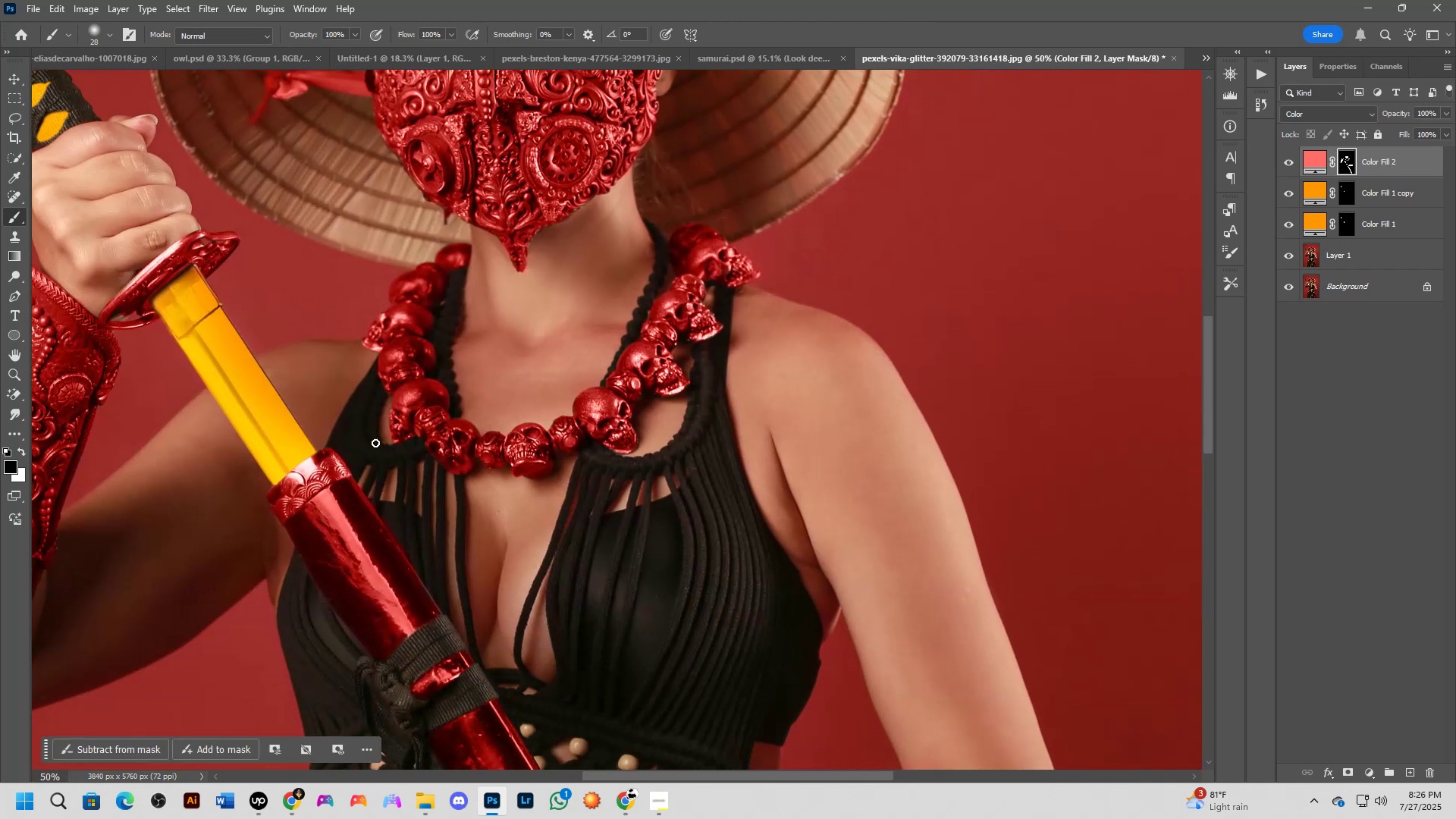 
scroll: coordinate [375, 443], scroll_direction: down, amount: 3.0
 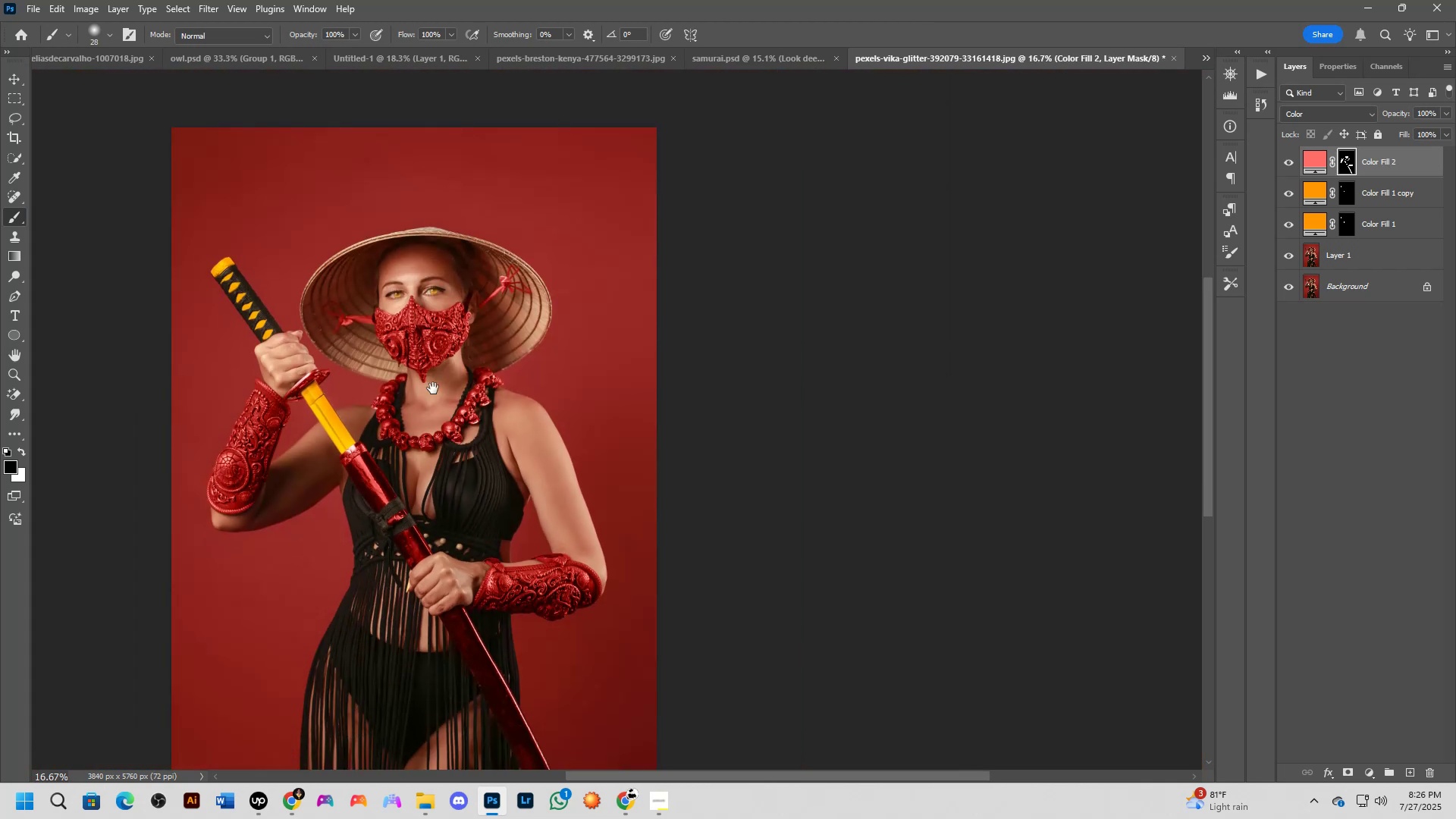 
key(Shift+ShiftLeft)
 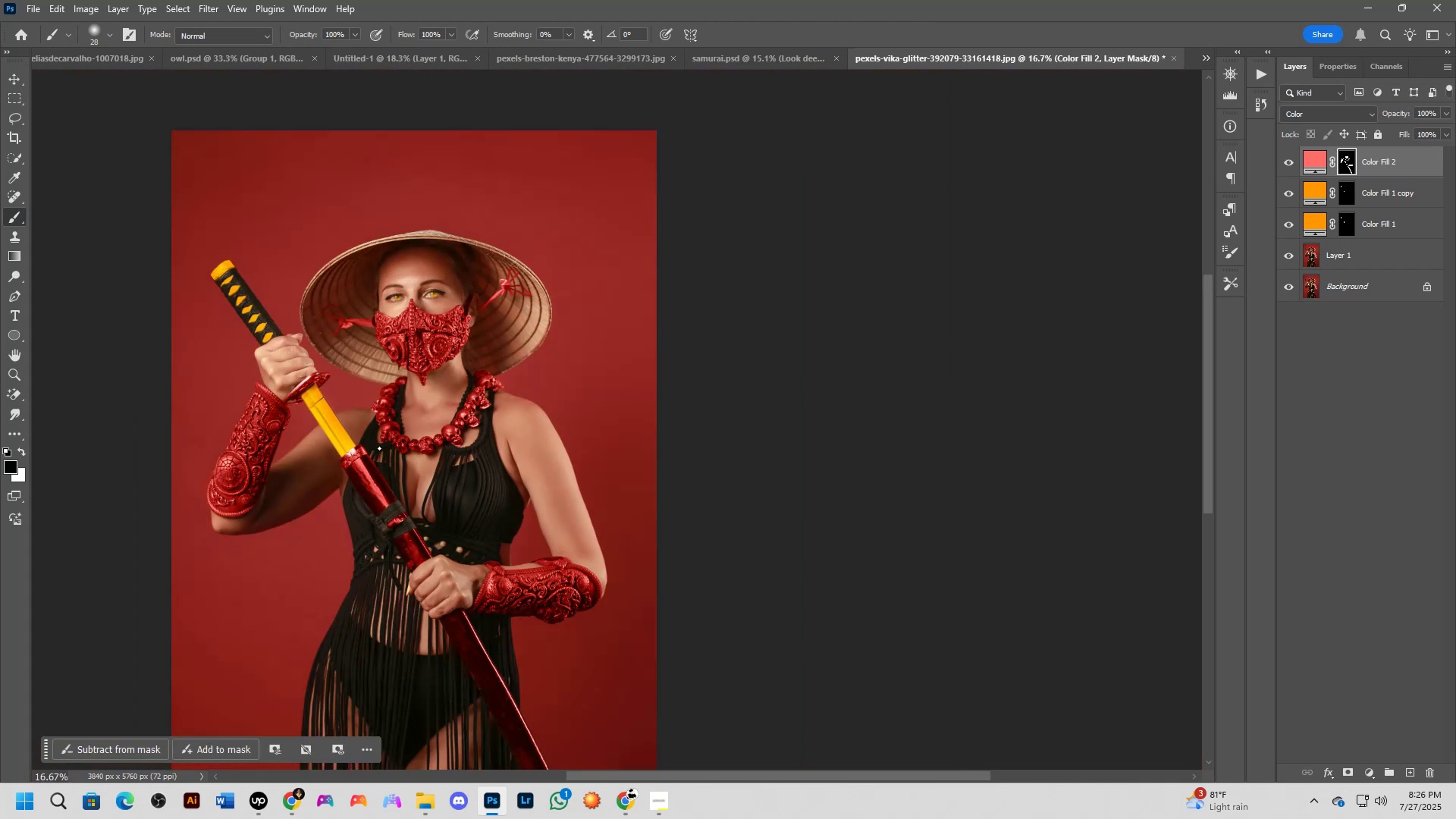 
hold_key(key=Space, duration=0.46)
 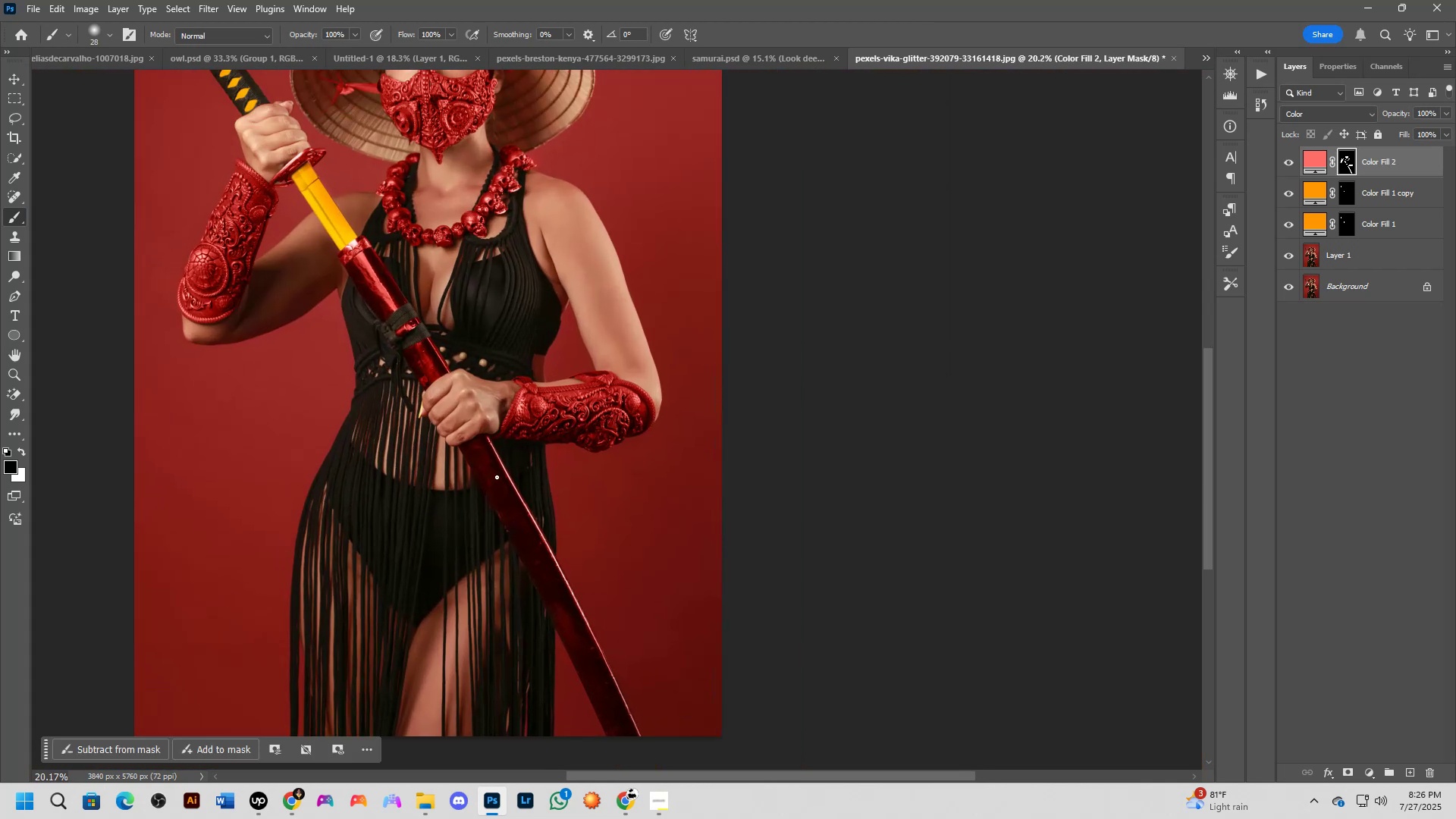 
left_click_drag(start_coordinate=[412, 510], to_coordinate=[438, 348])
 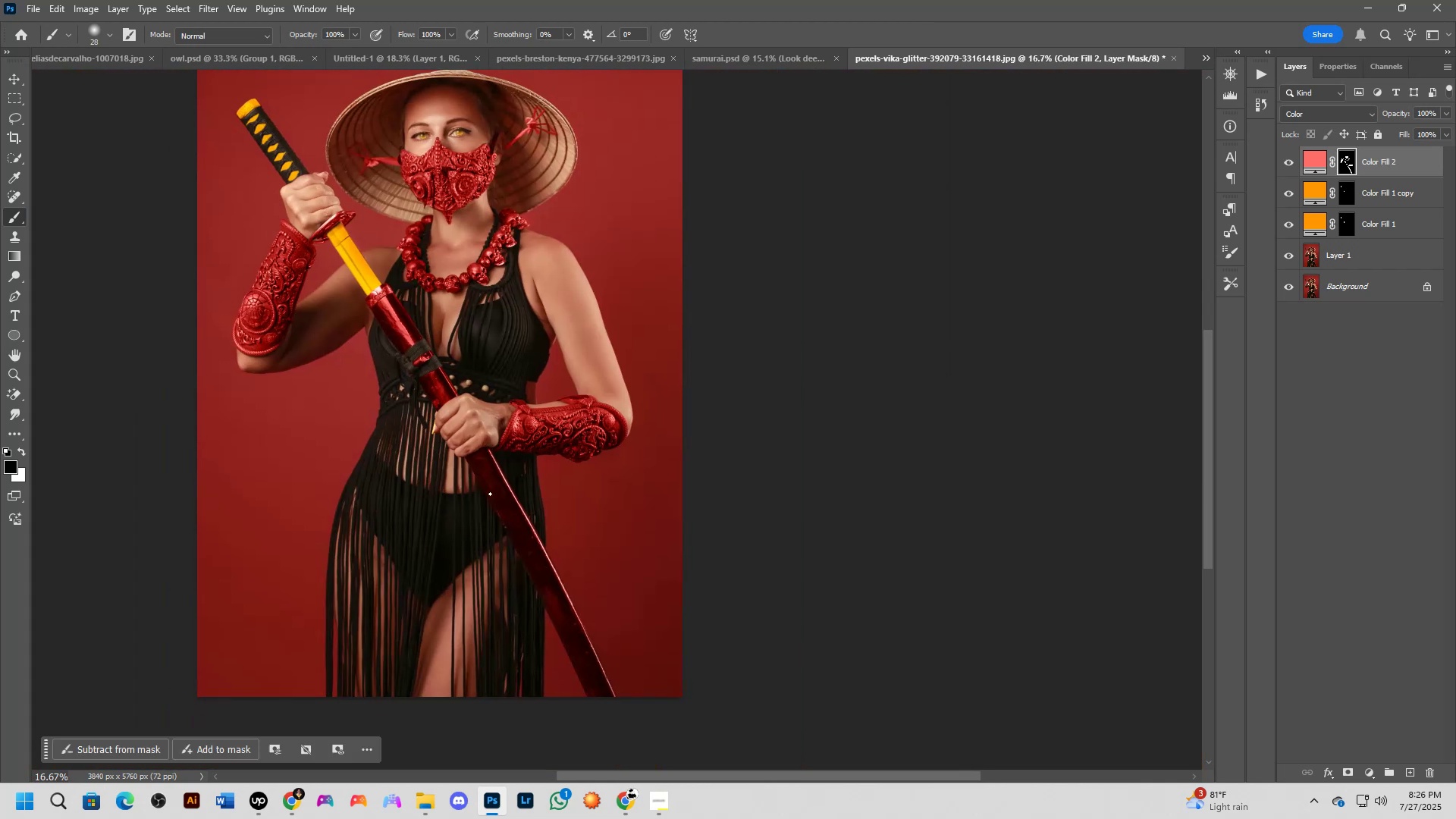 
key(Shift+ShiftLeft)
 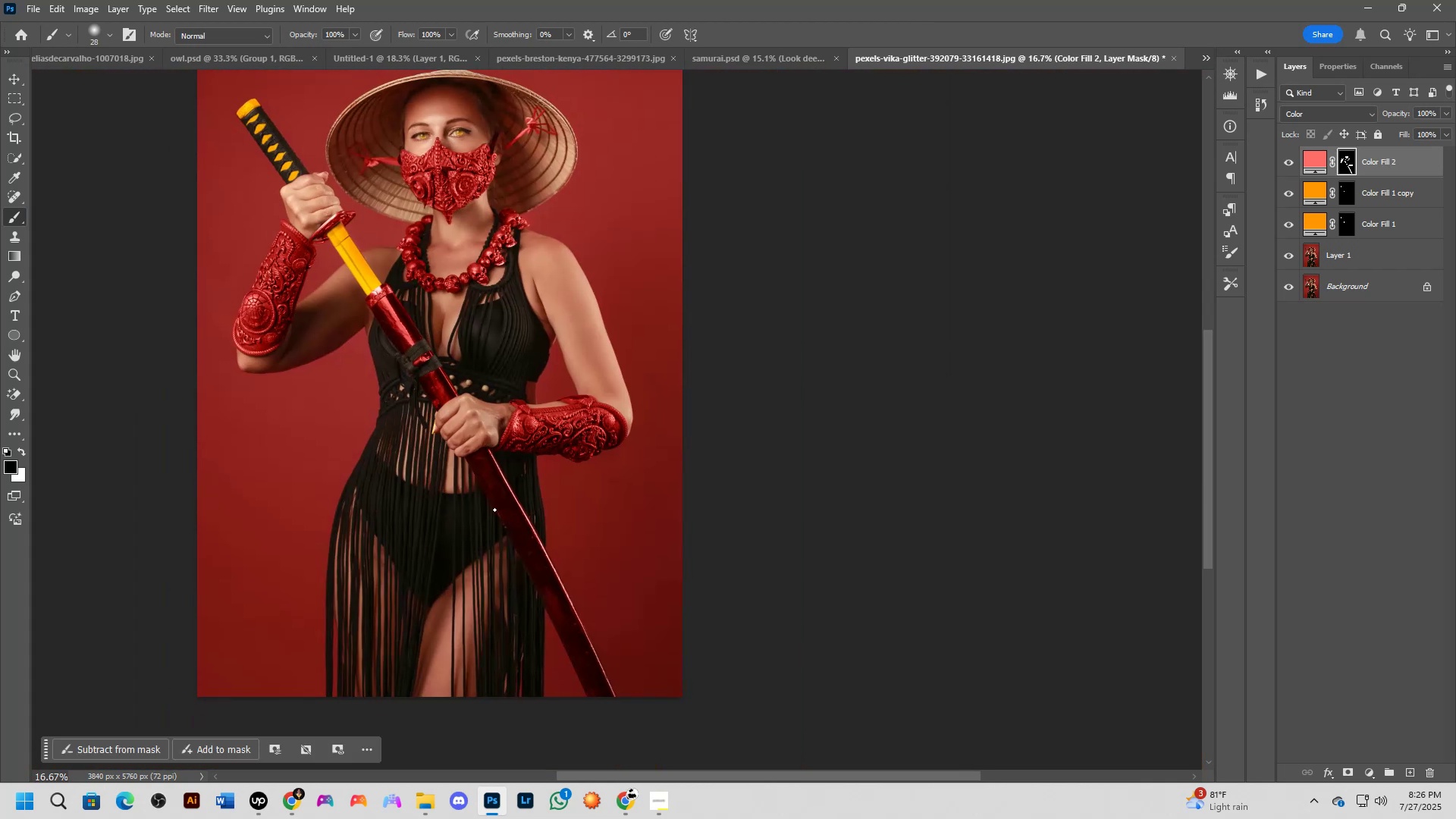 
scroll: coordinate [499, 434], scroll_direction: up, amount: 5.0
 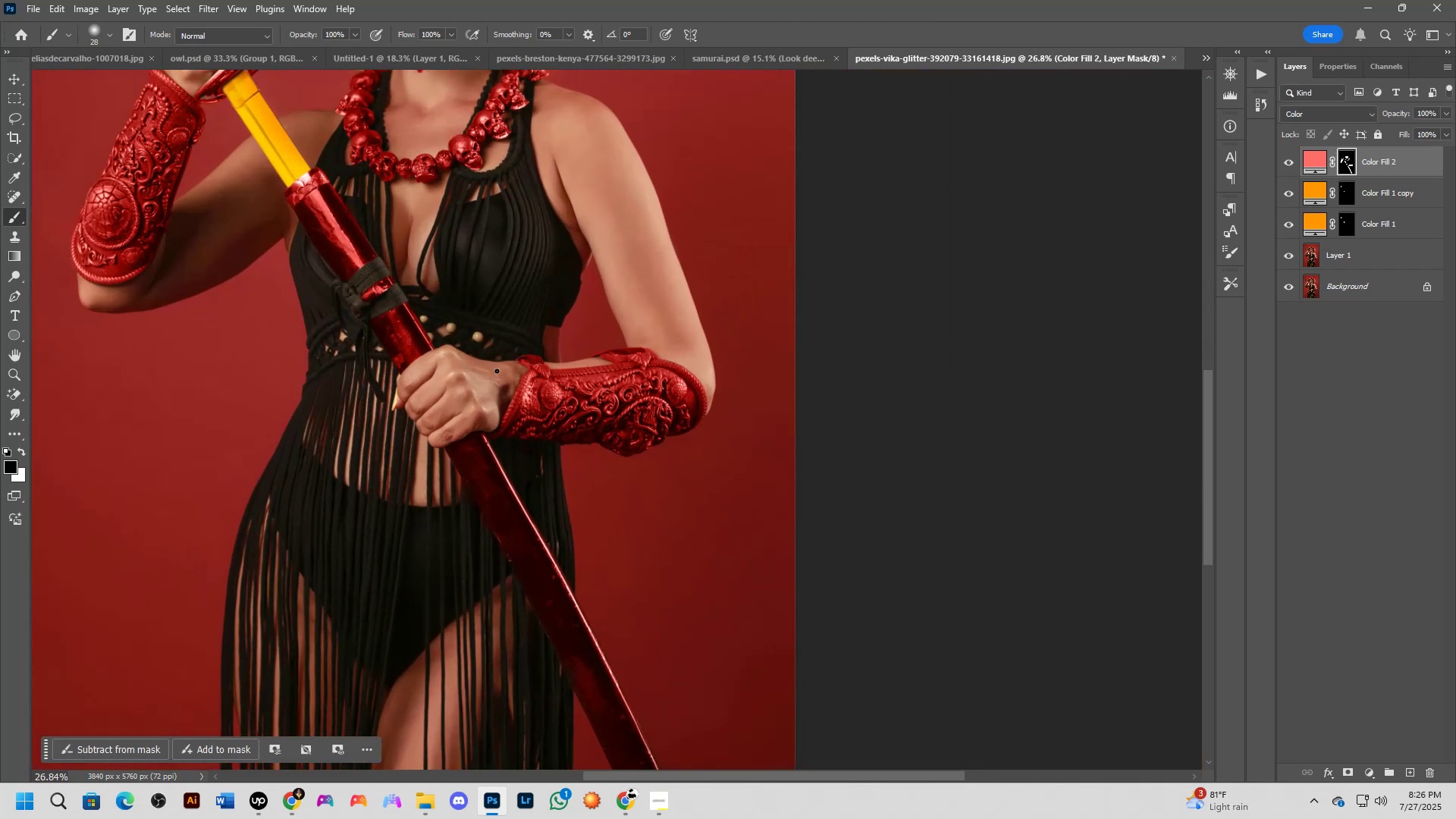 
hold_key(key=Space, duration=0.54)
 